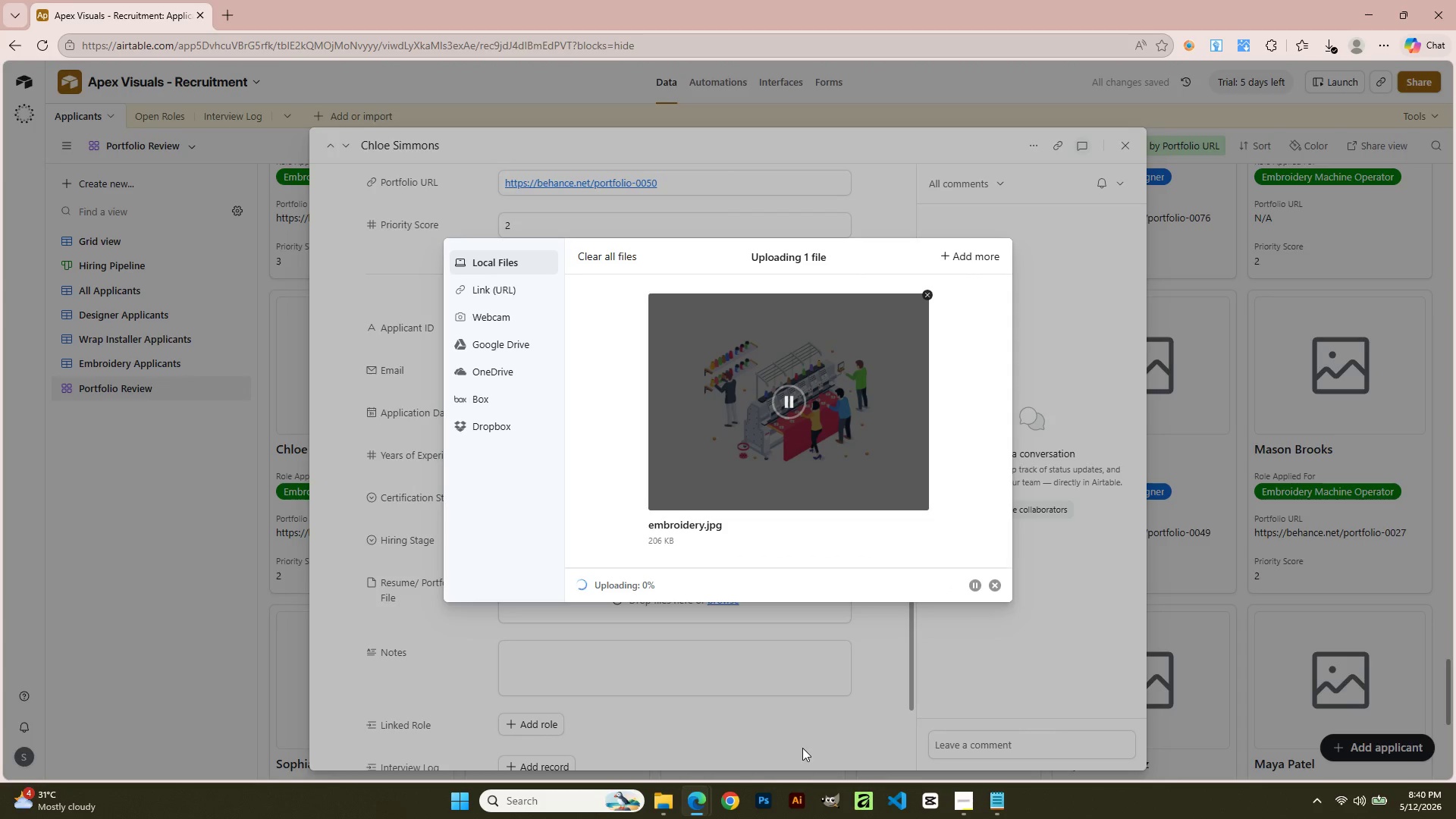 
left_click([1128, 146])
 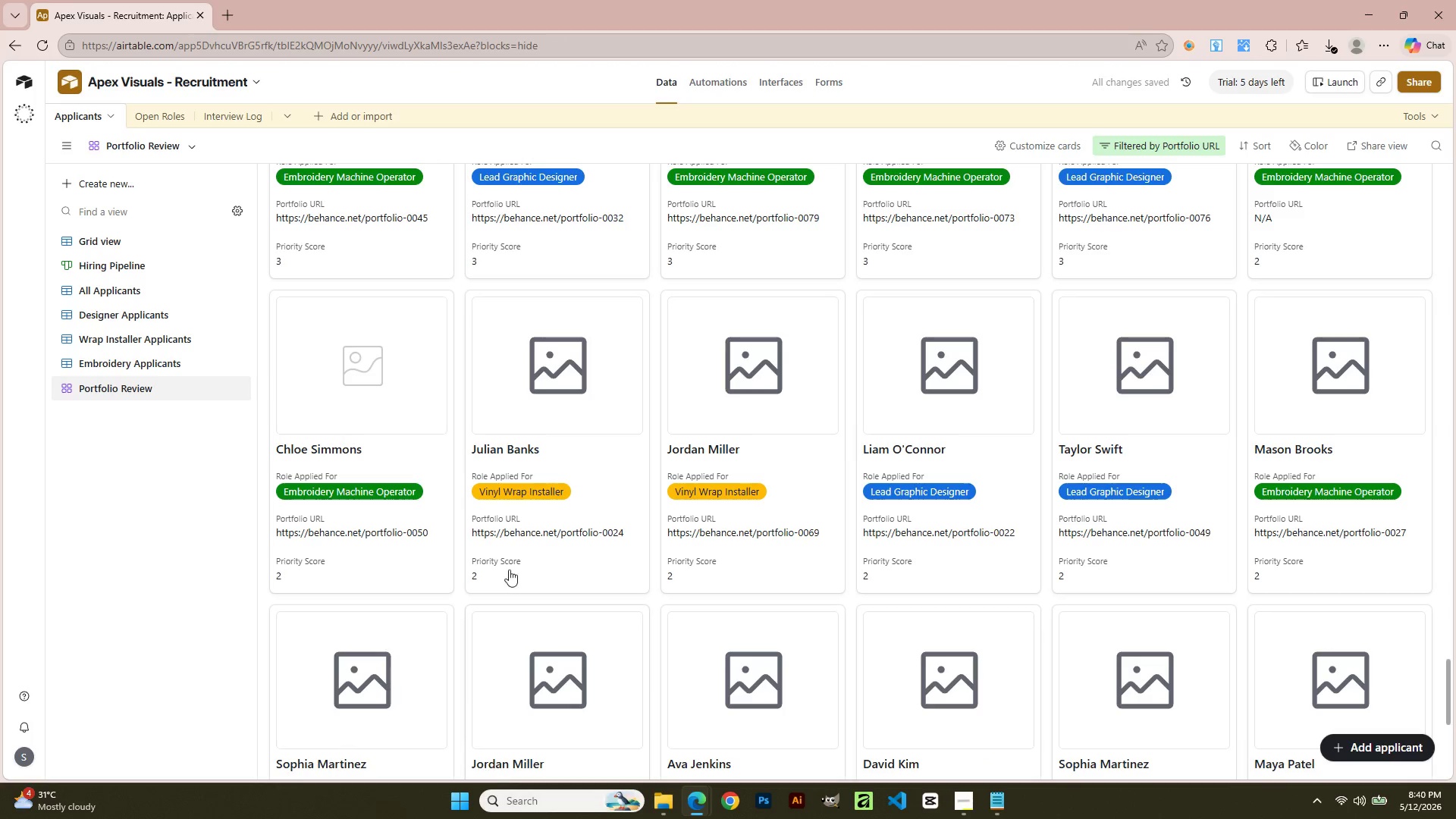 
scroll: coordinate [551, 503], scroll_direction: down, amount: 1.0
 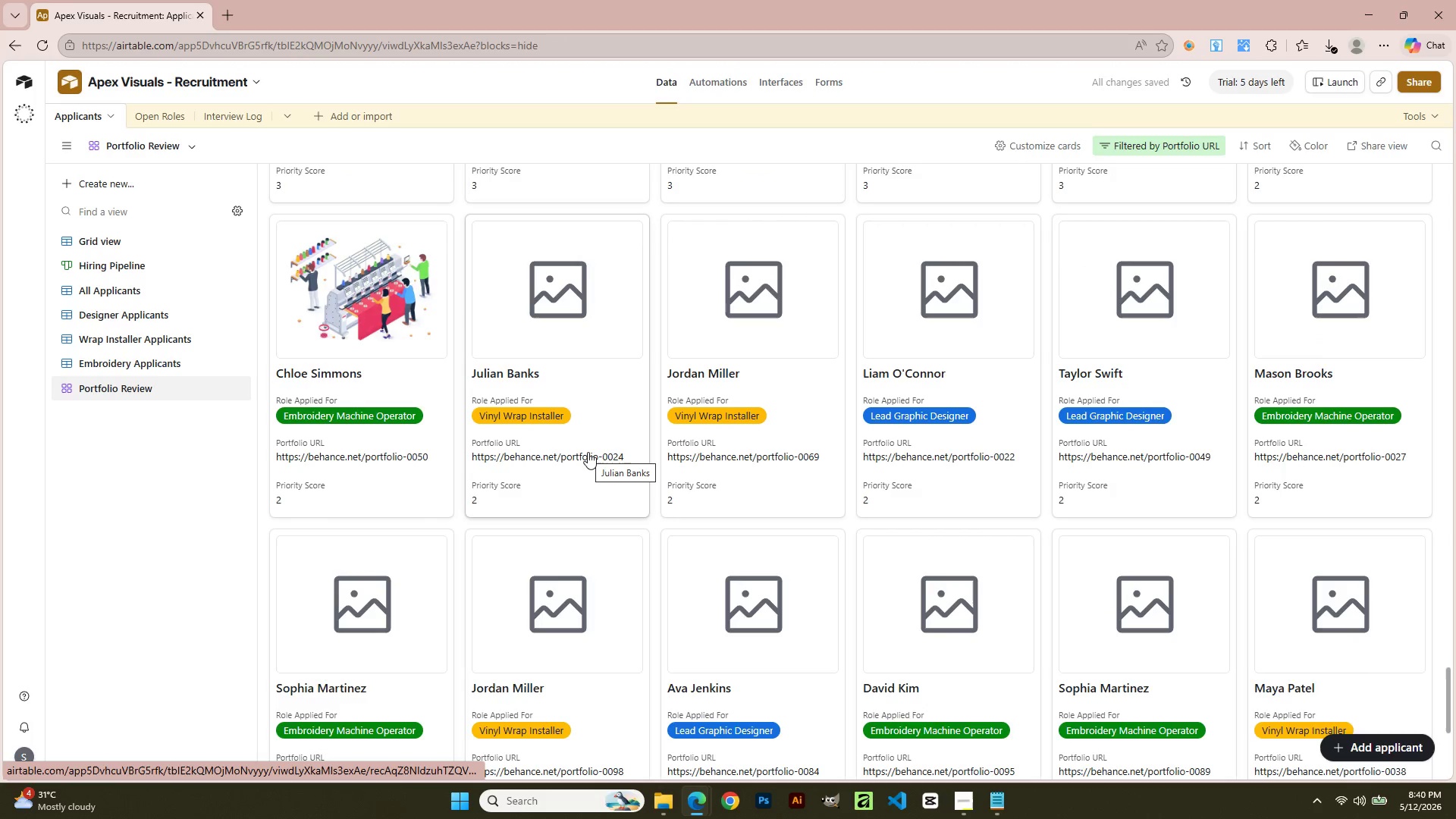 
left_click([549, 311])
 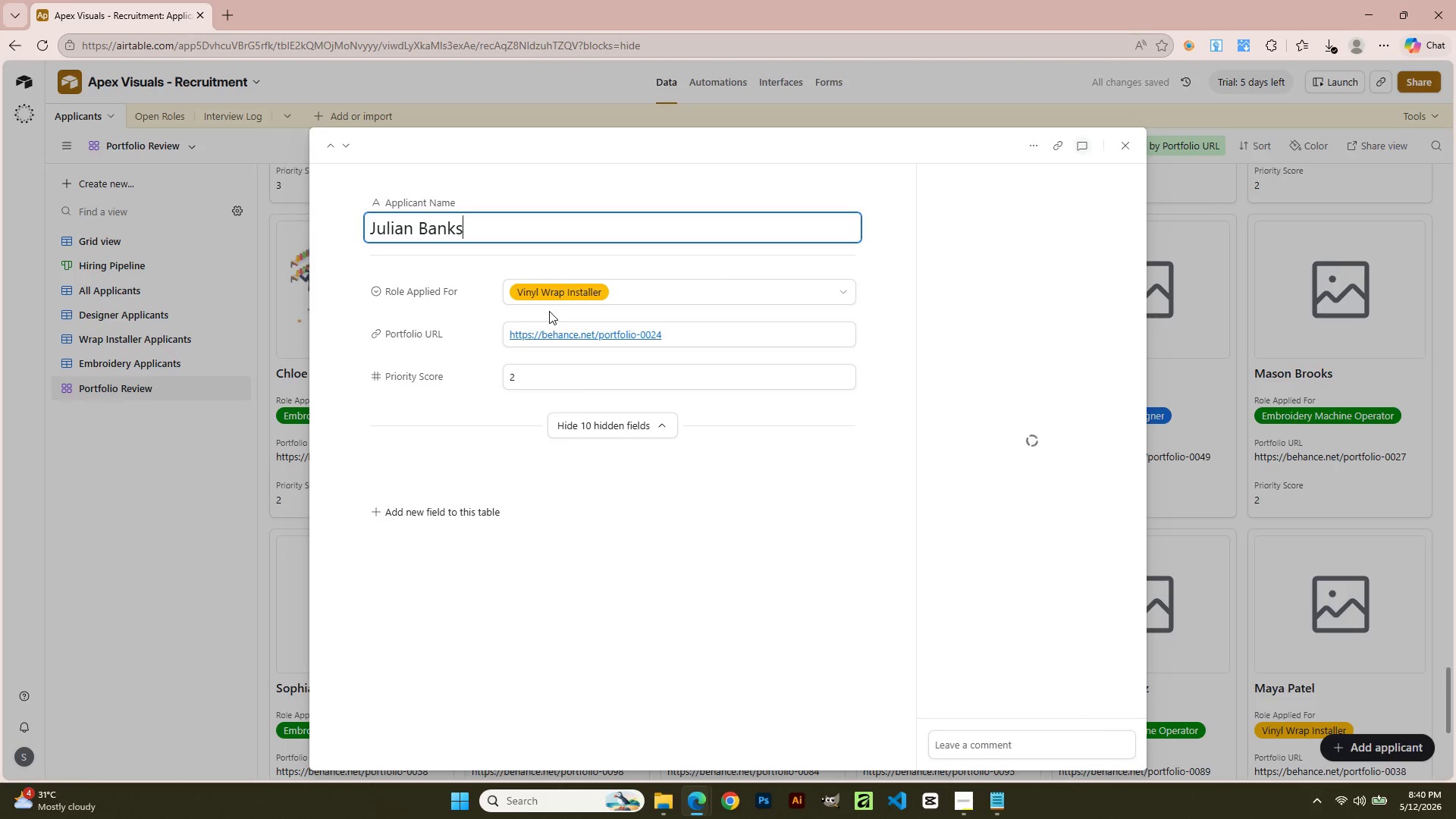 
scroll: coordinate [578, 404], scroll_direction: down, amount: 3.0
 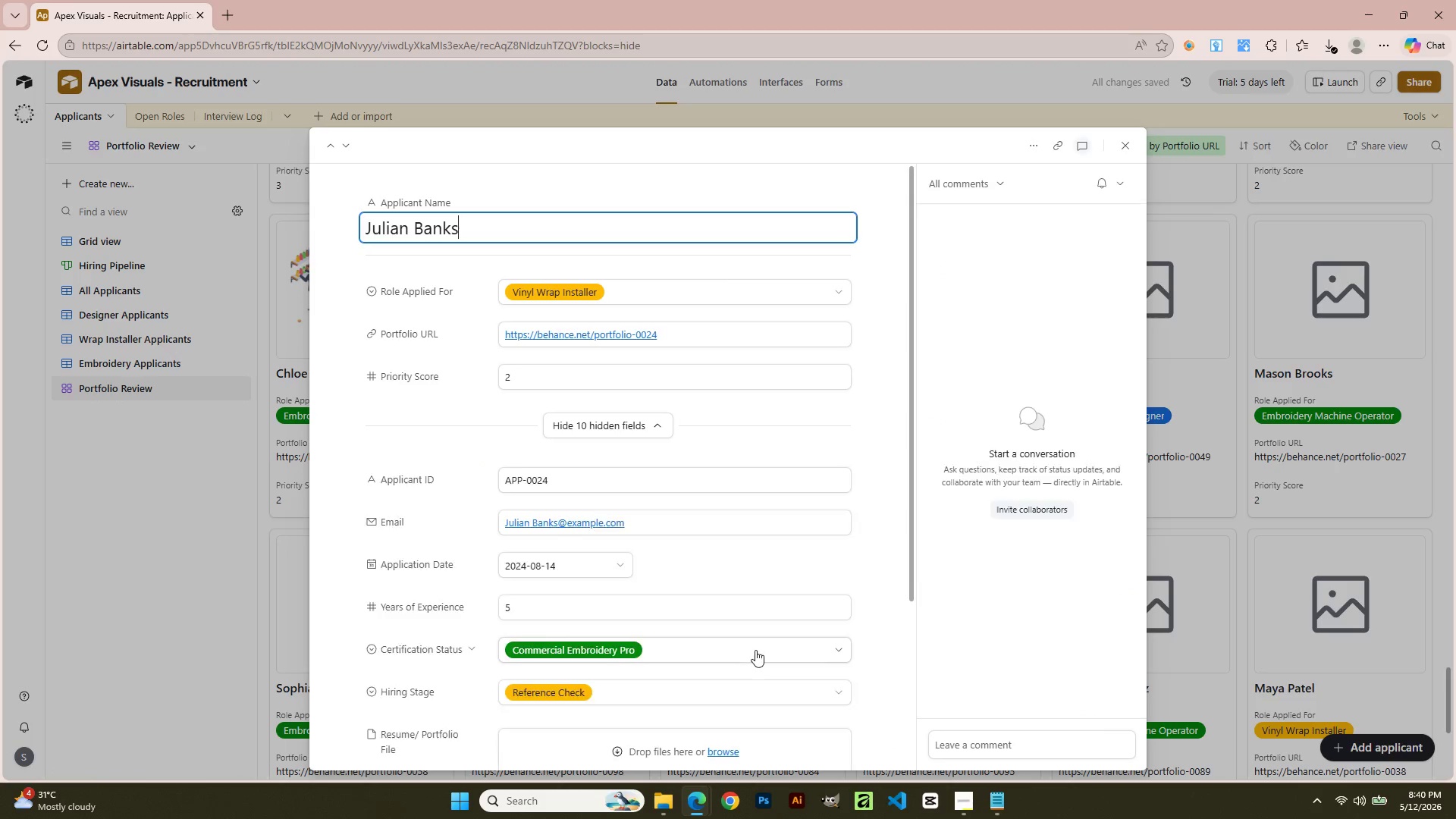 
left_click([717, 600])
 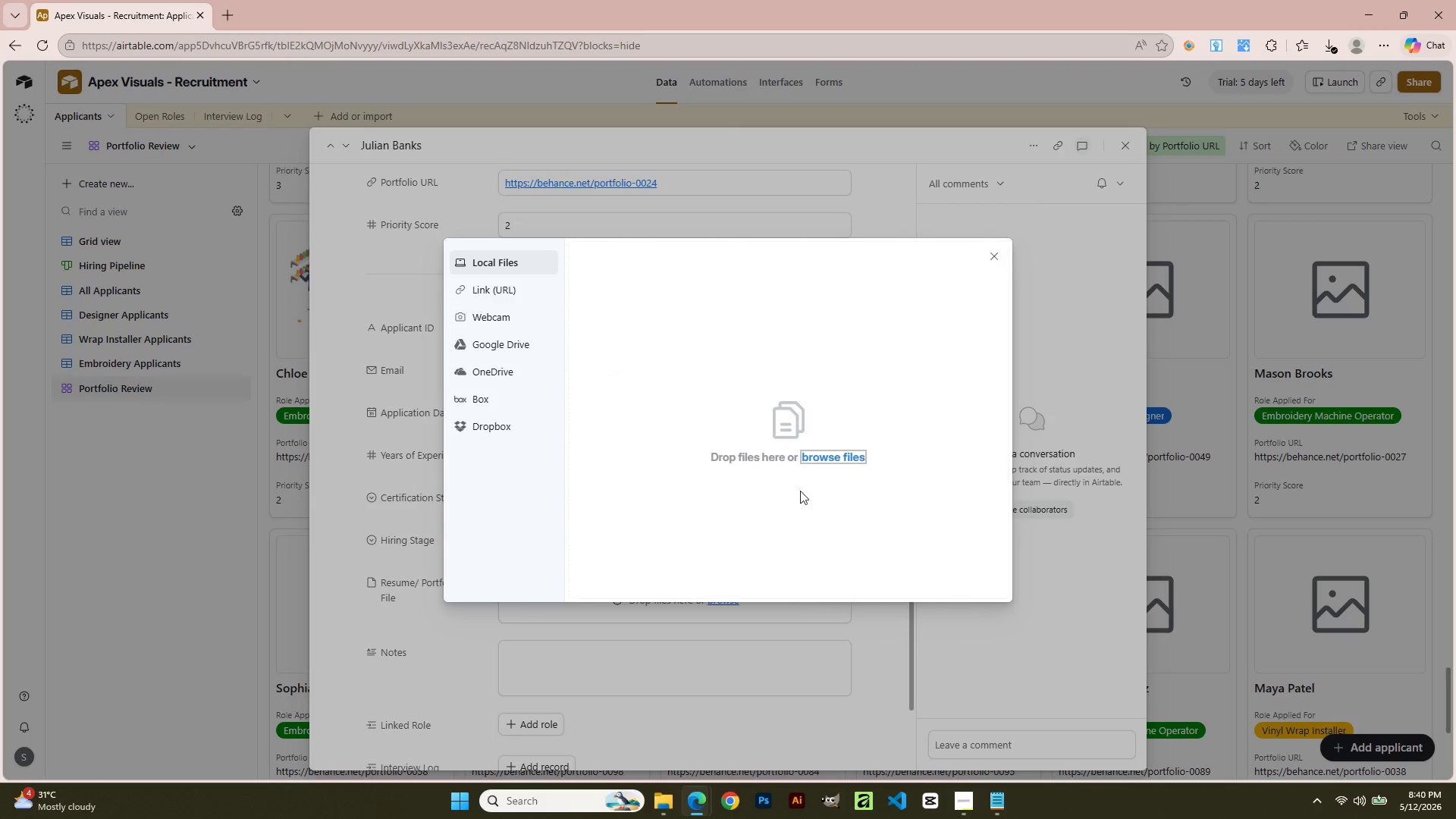 
scroll: coordinate [755, 650], scroll_direction: down, amount: 2.0
 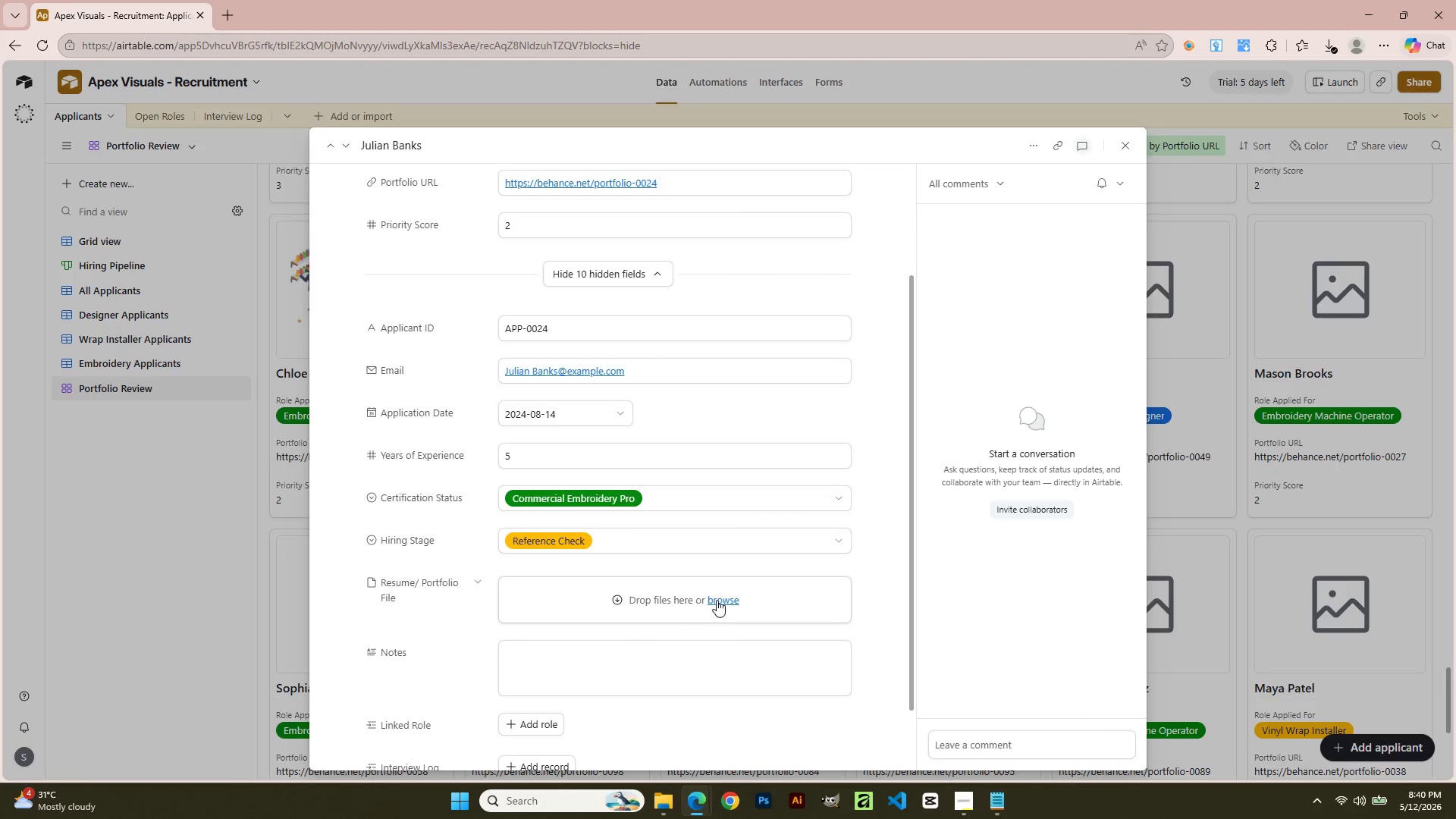 
left_click([814, 463])
 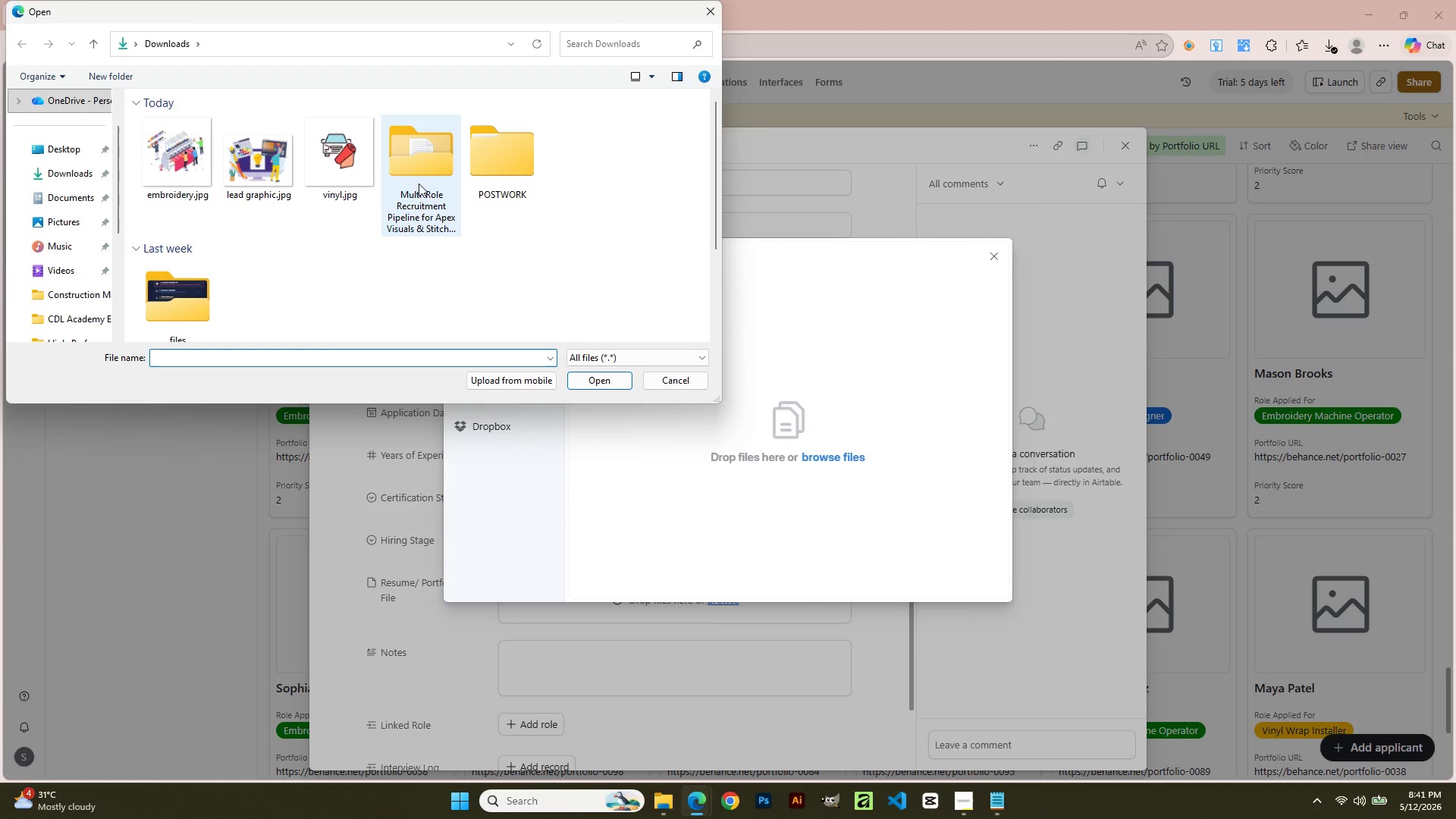 
double_click([328, 178])
 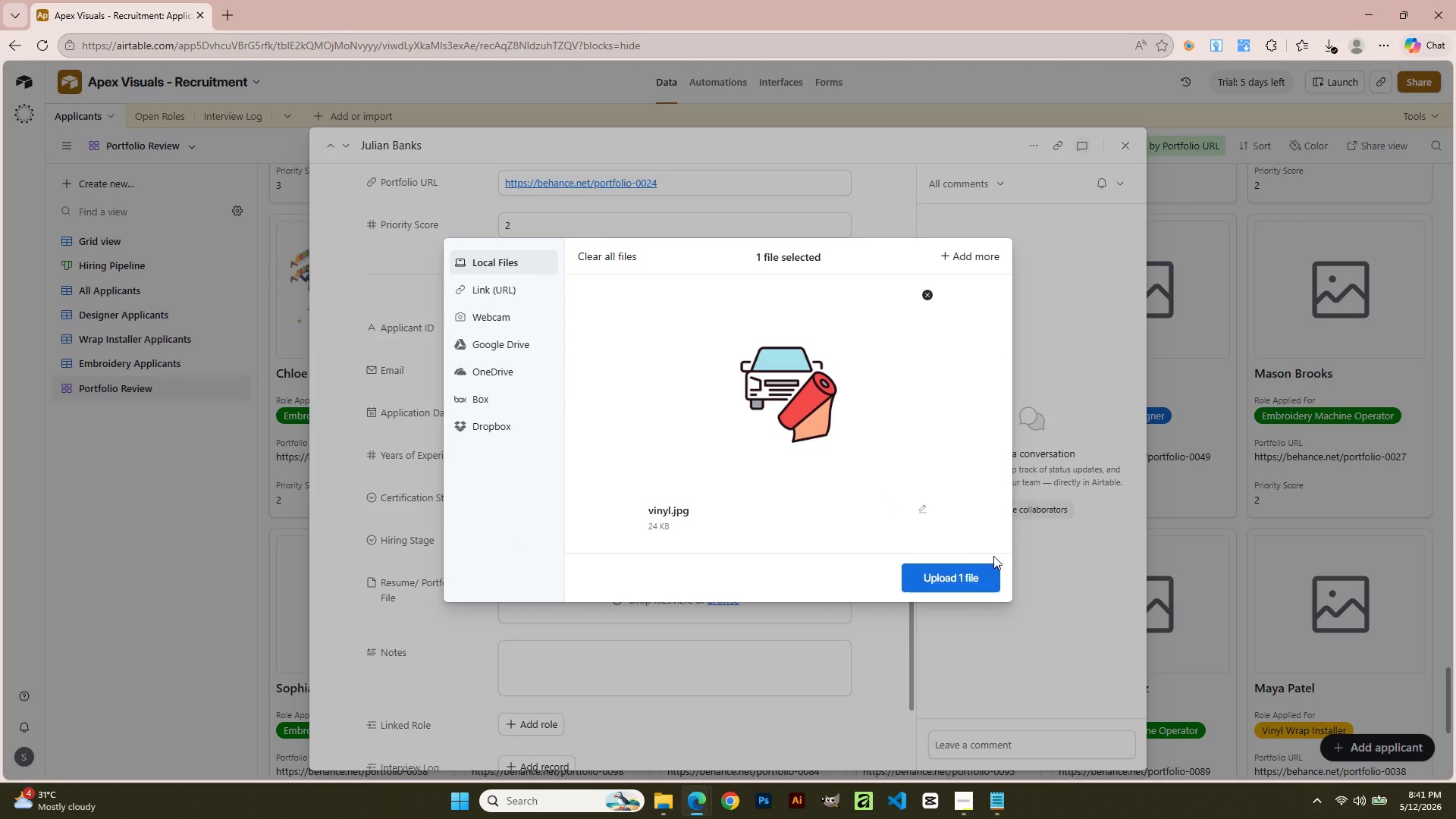 
left_click([971, 587])
 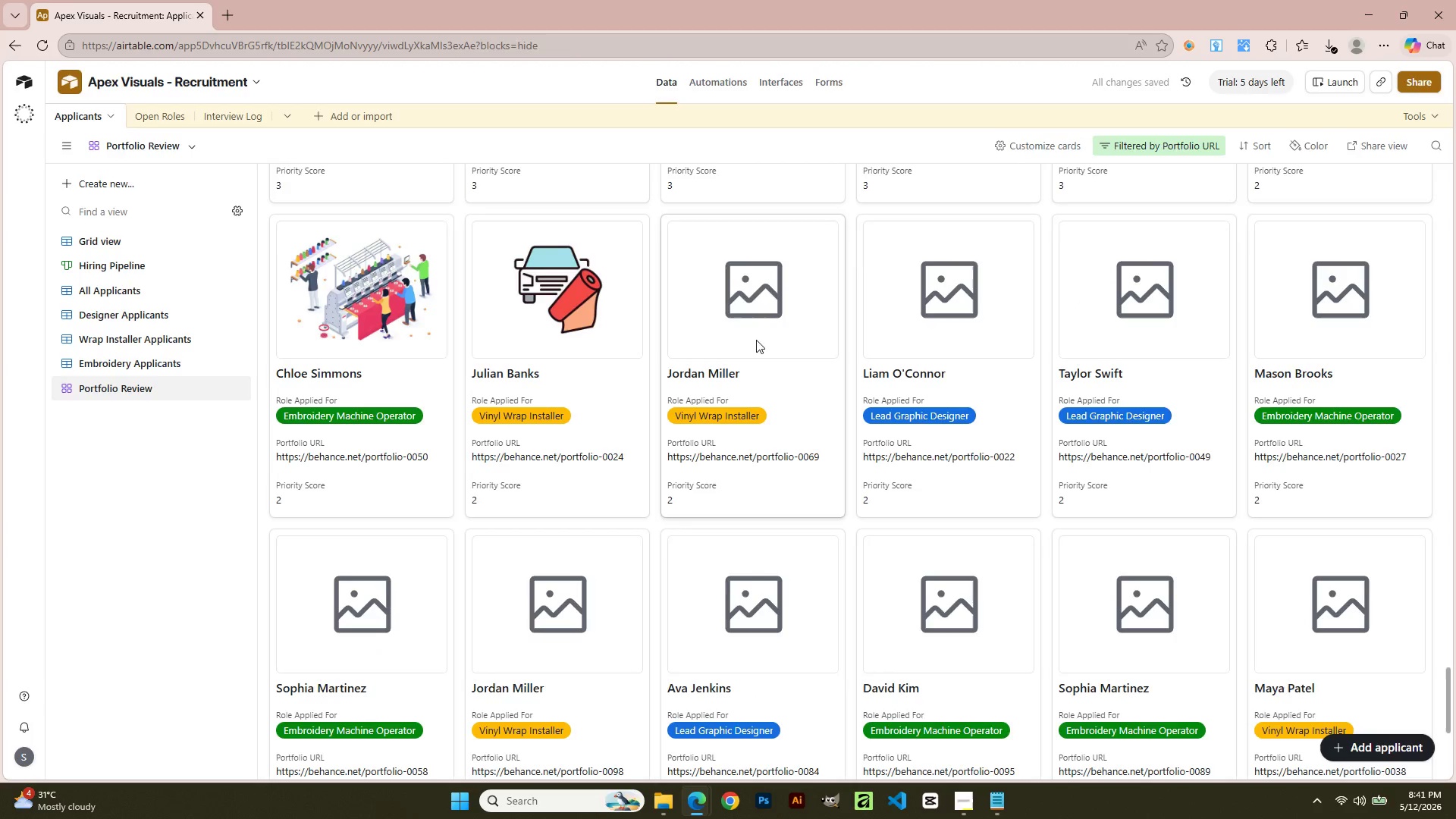 
wait(8.44)
 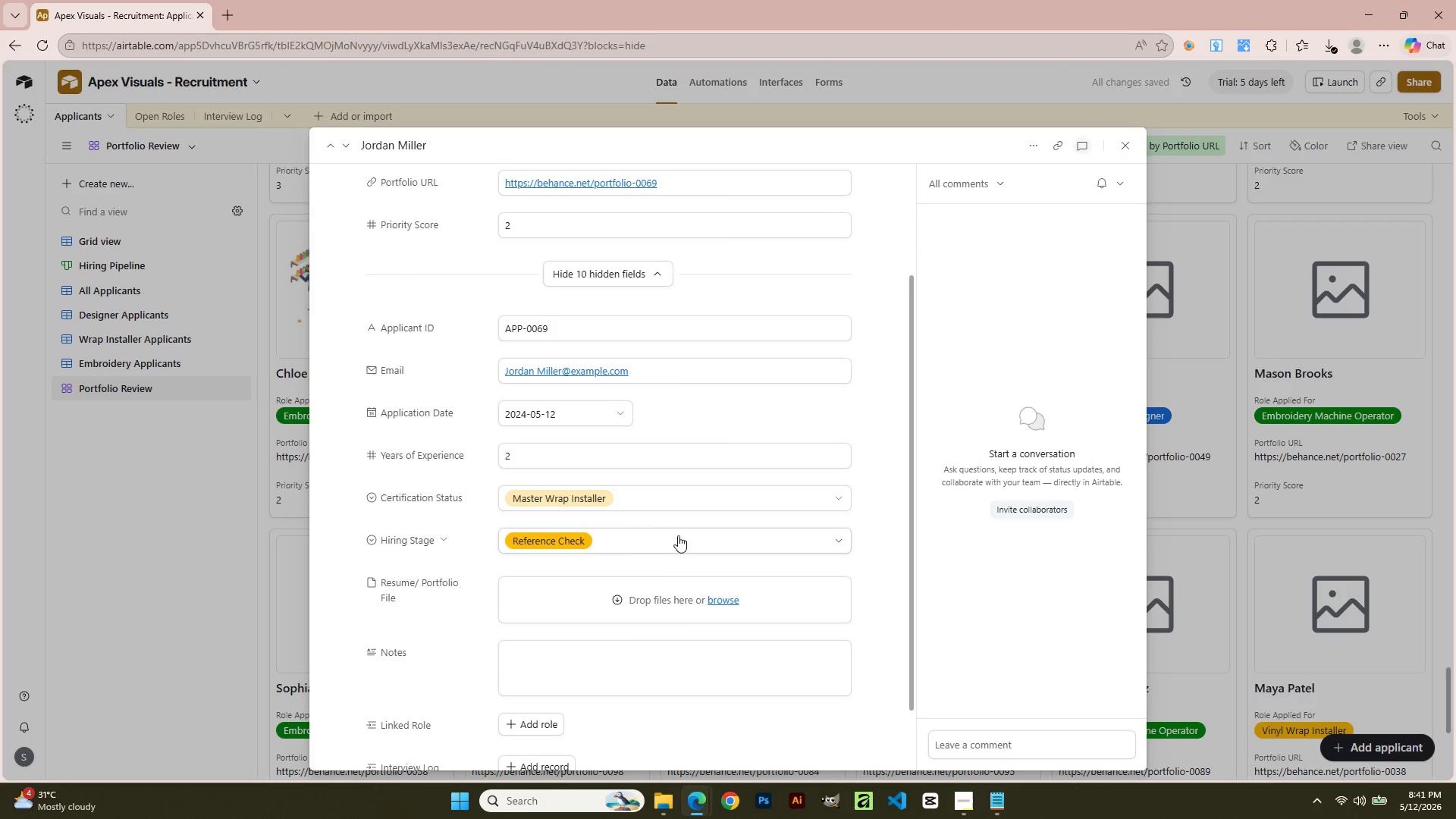 
left_click([726, 593])
 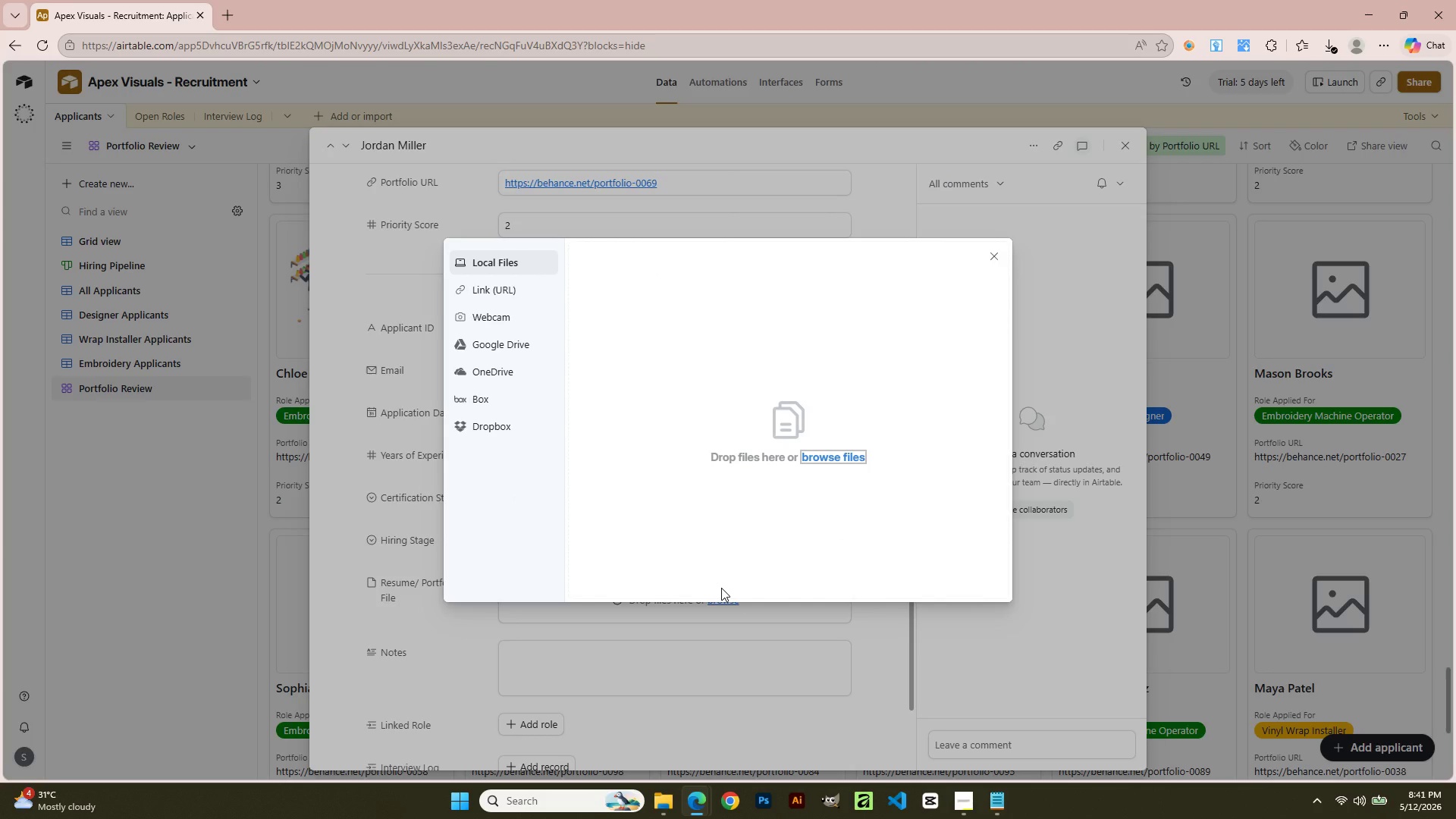 
scroll: coordinate [696, 528], scroll_direction: down, amount: 2.0
 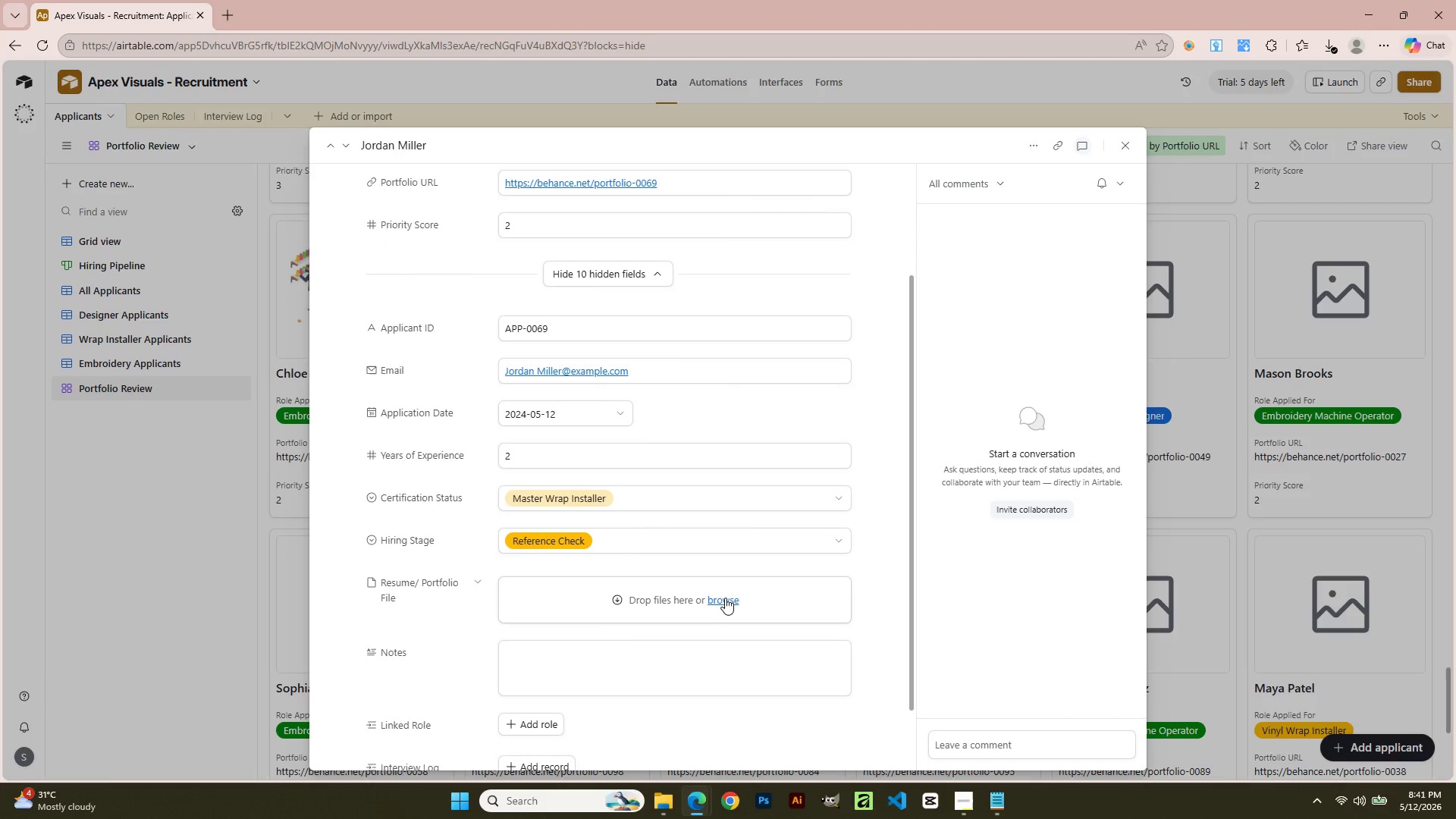 
wait(12.88)
 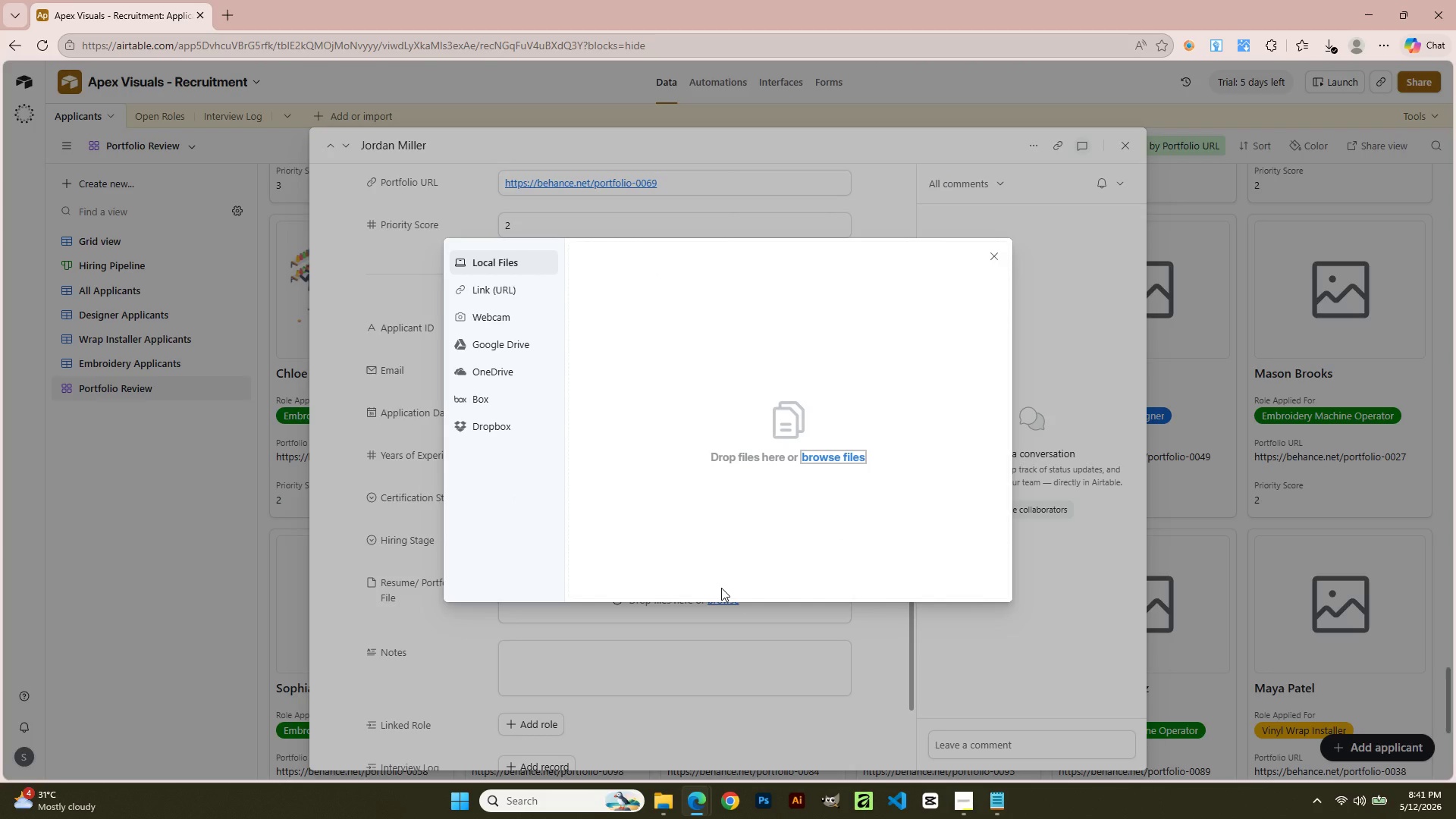 
left_click([987, 258])
 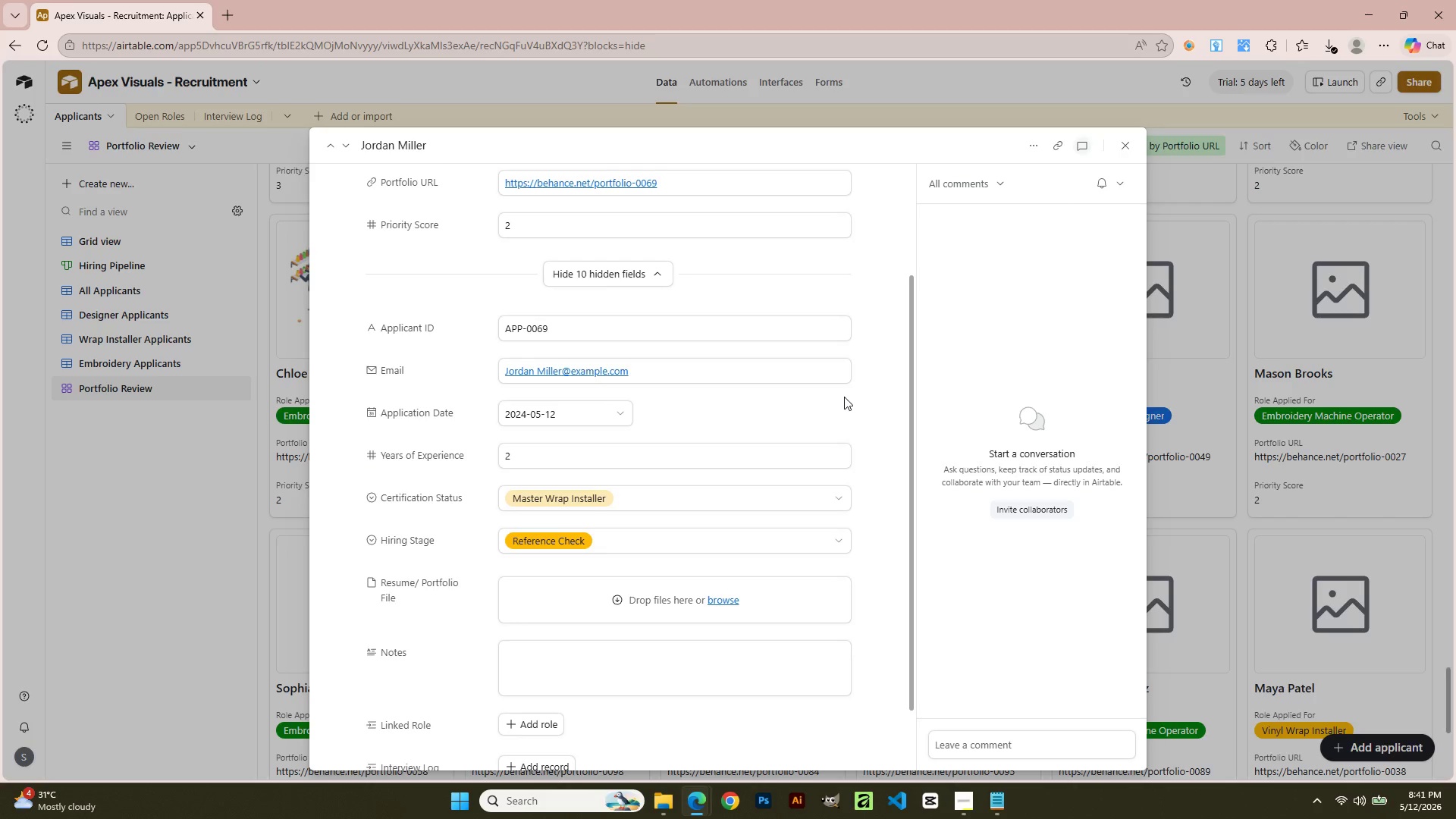 
scroll: coordinate [833, 397], scroll_direction: up, amount: 3.0
 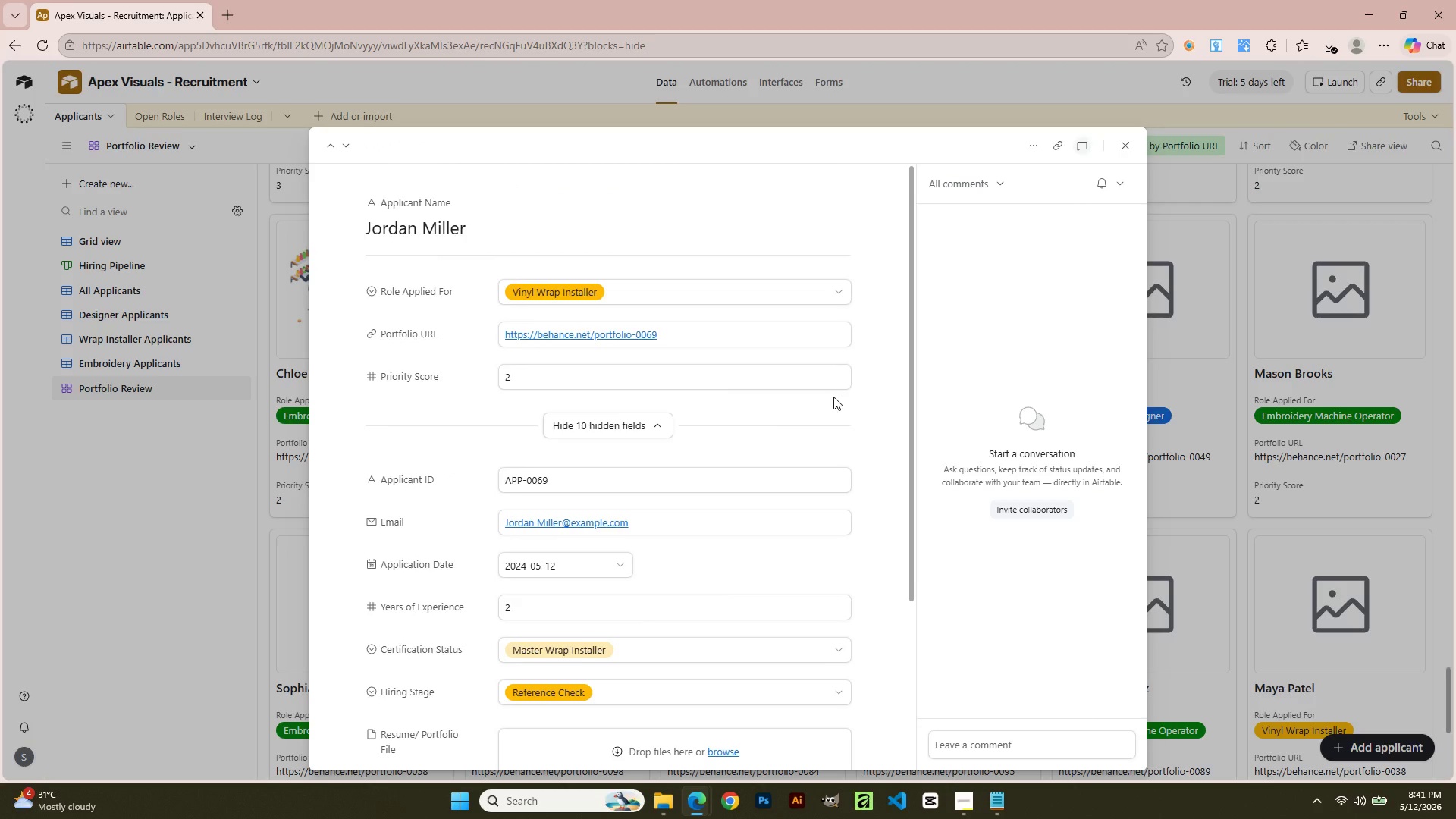 
left_click([728, 598])
 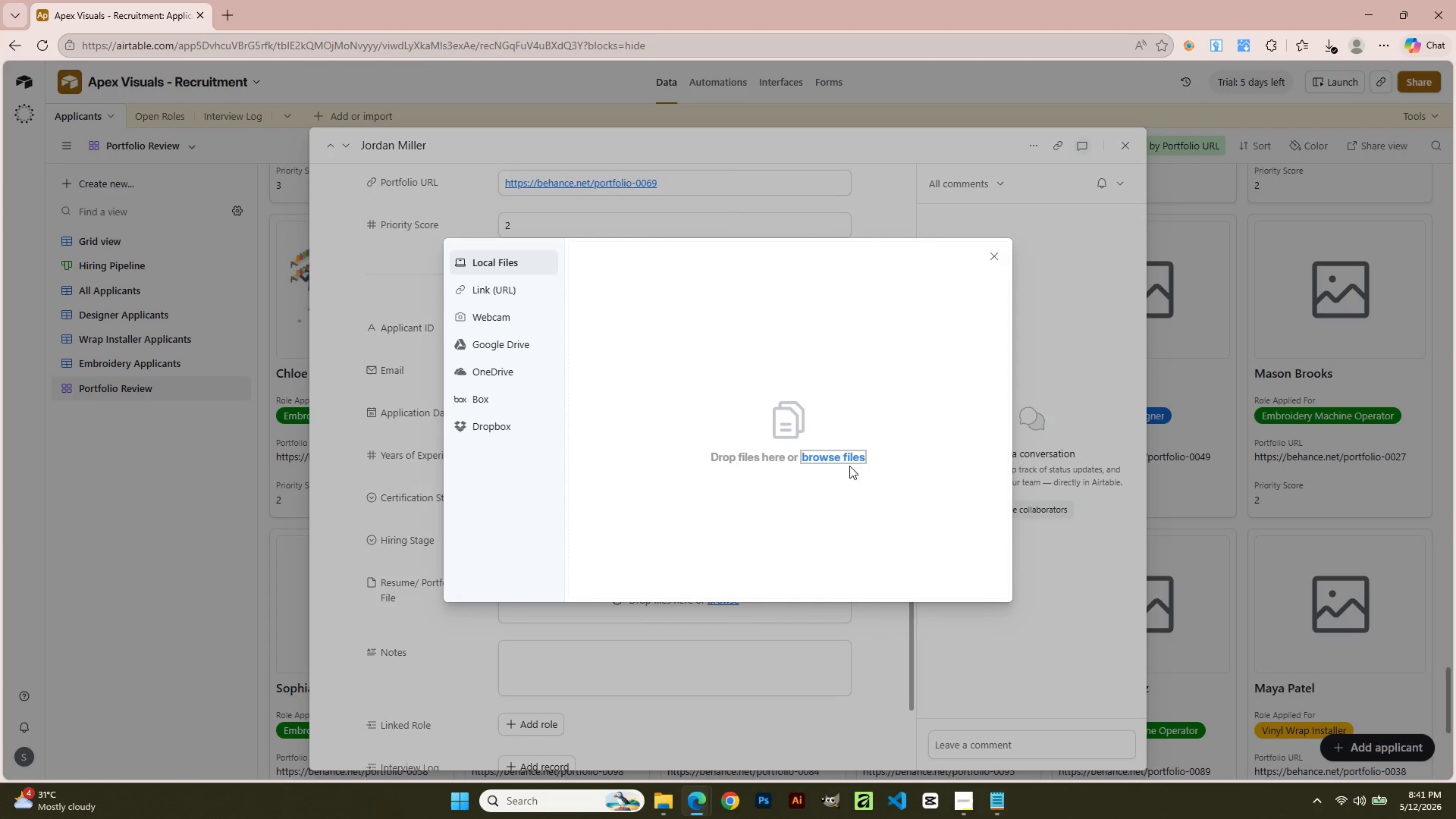 
scroll: coordinate [826, 417], scroll_direction: down, amount: 2.0
 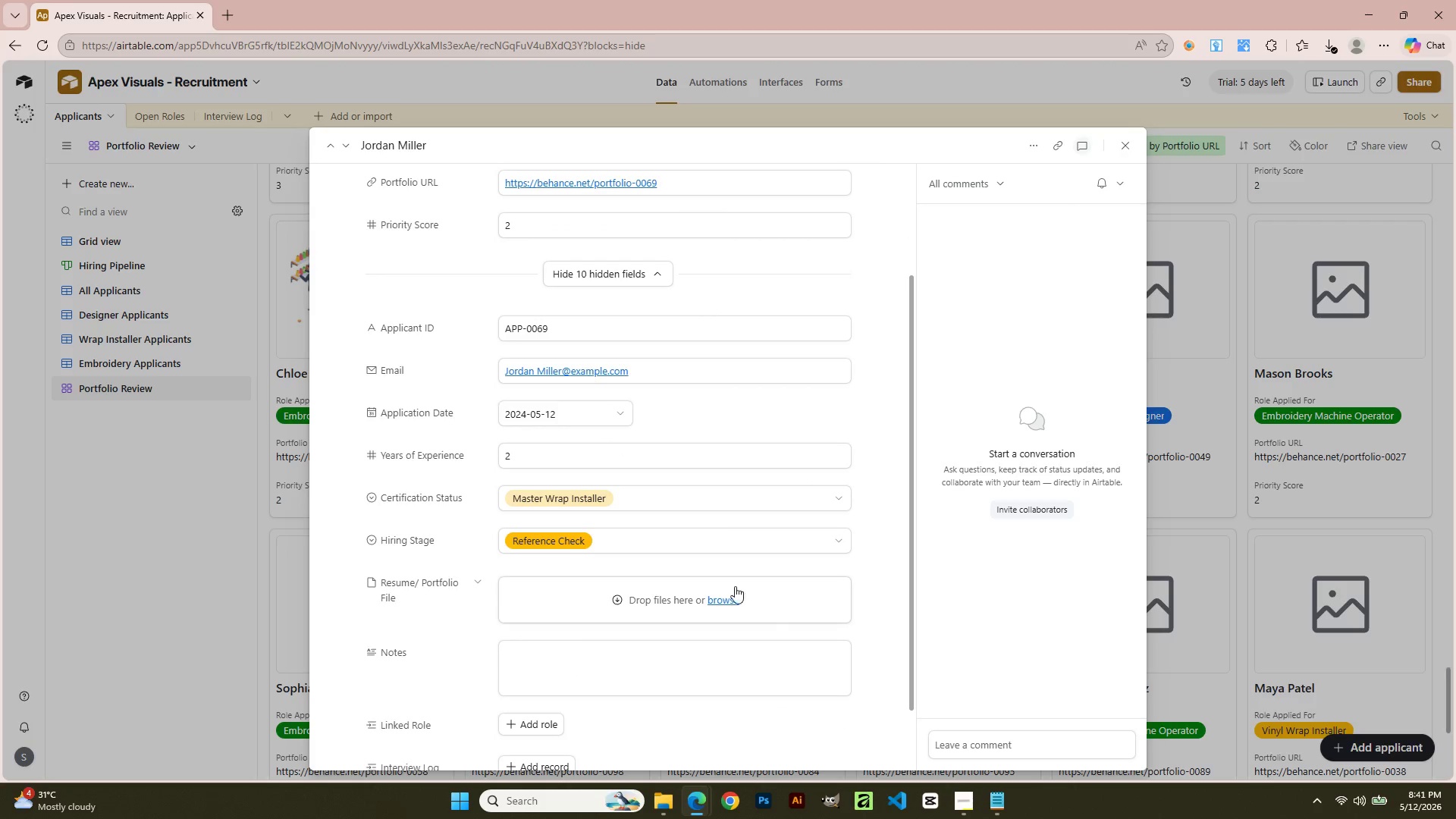 
left_click([853, 453])
 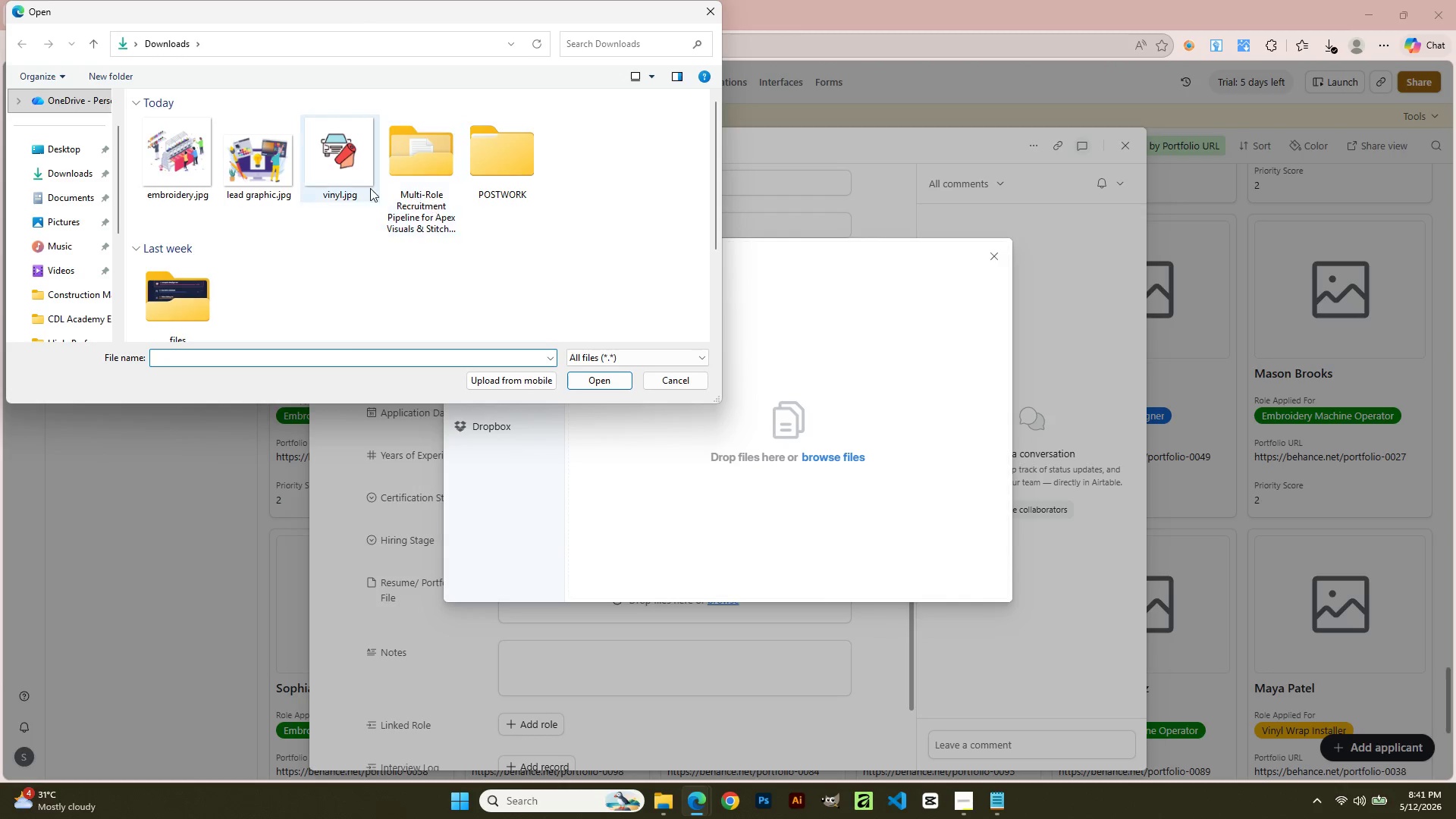 
double_click([326, 179])
 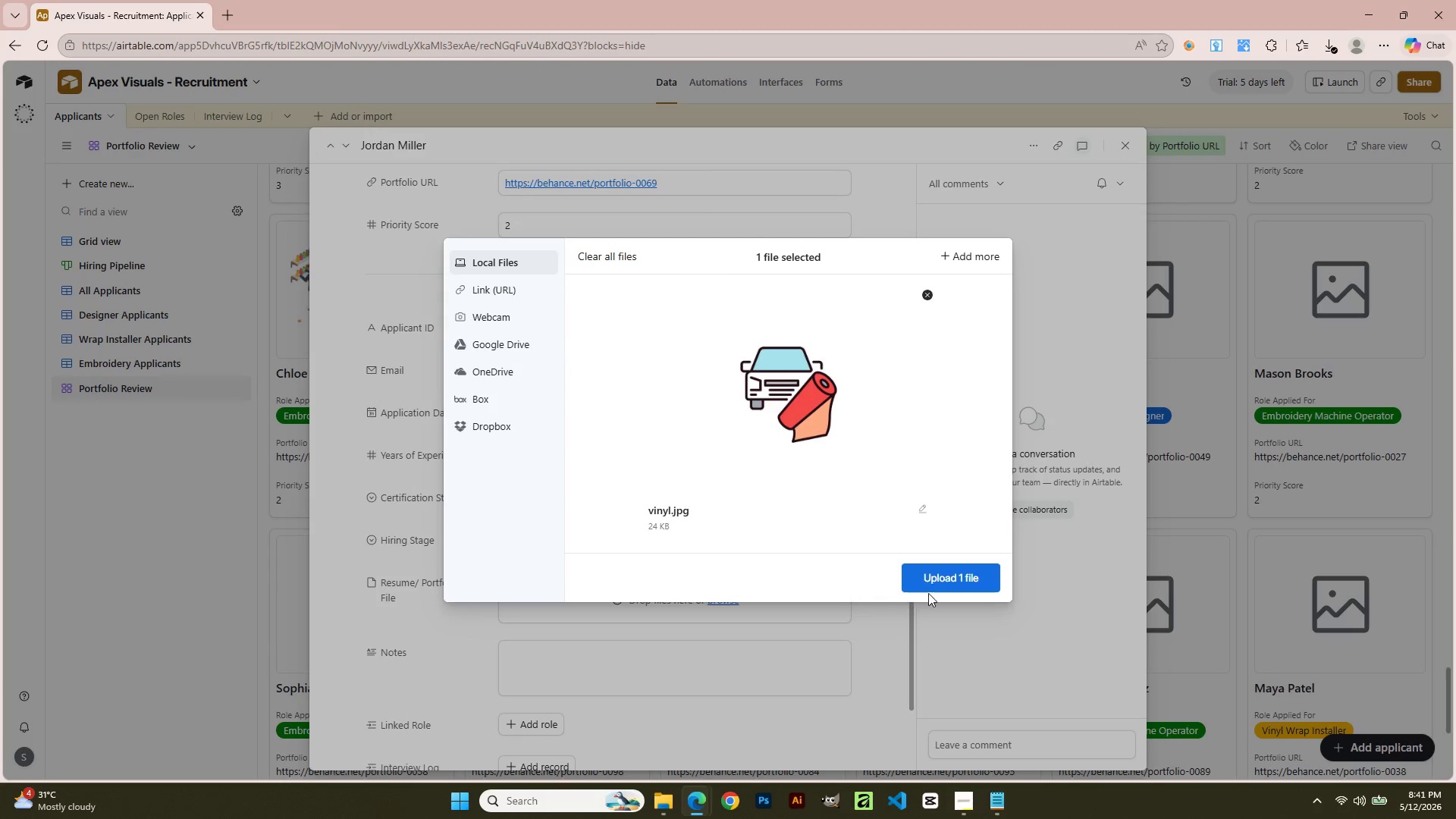 
left_click([939, 576])
 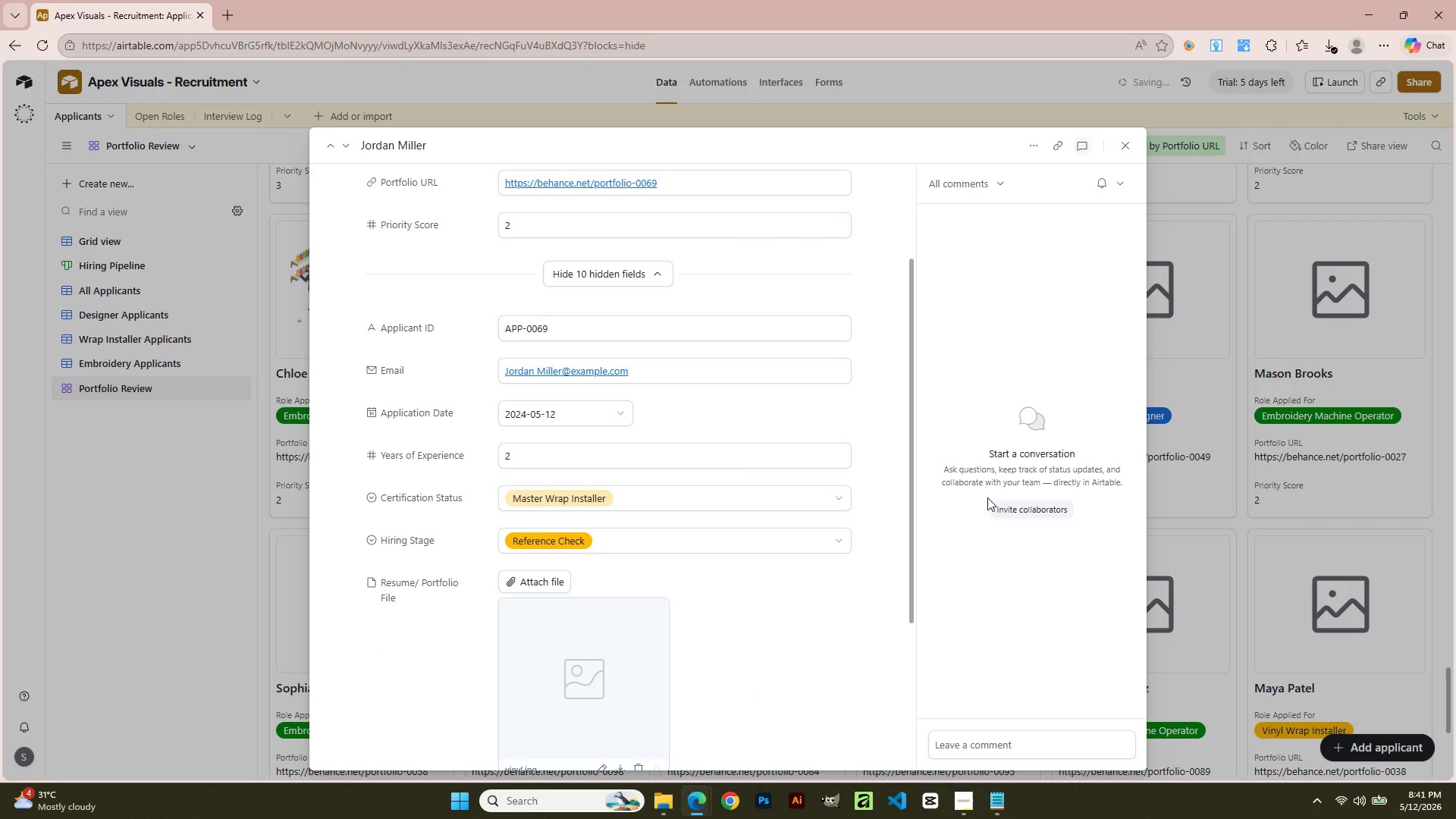 
wait(7.23)
 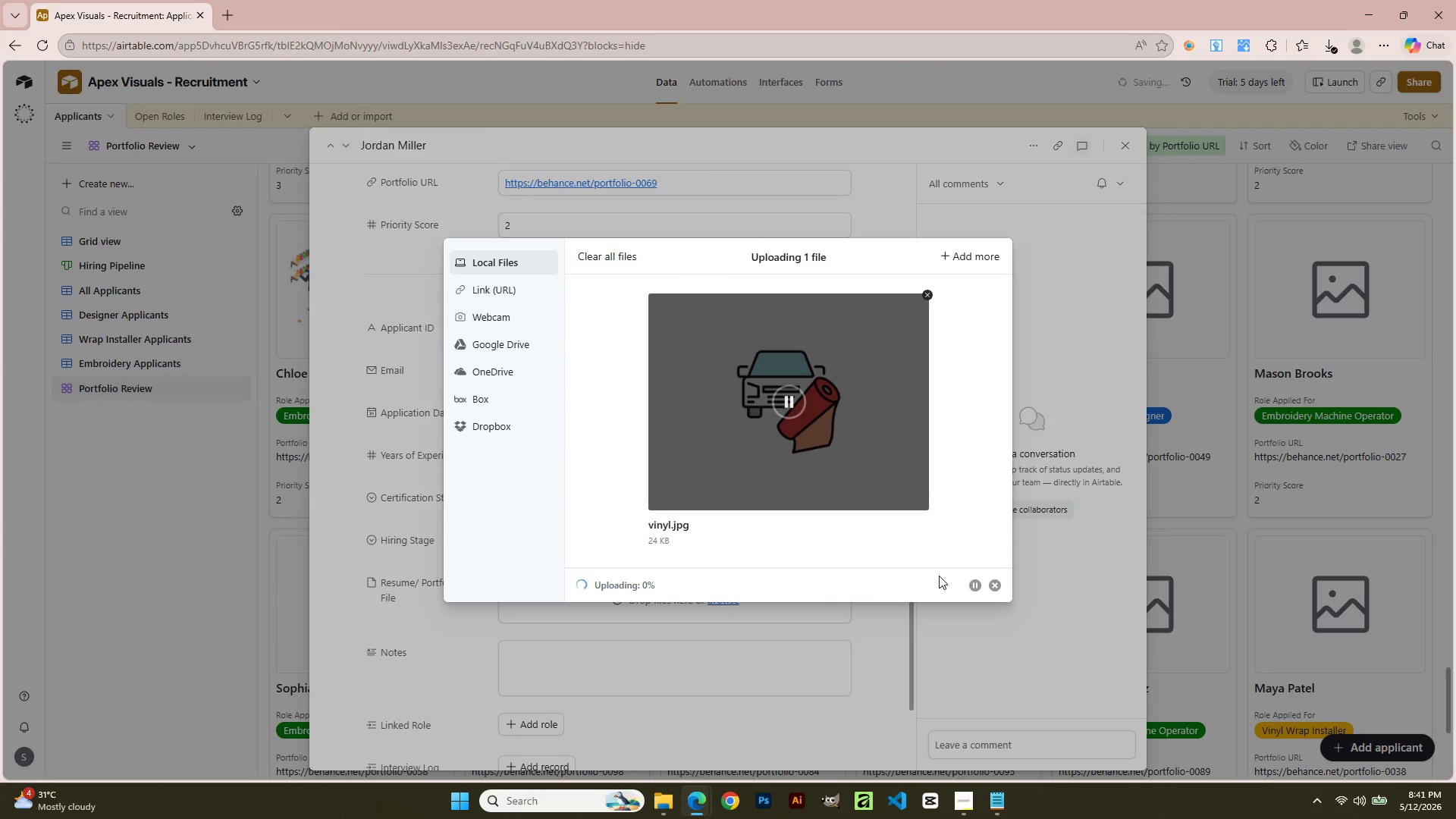 
scroll: coordinate [719, 300], scroll_direction: up, amount: 9.0
 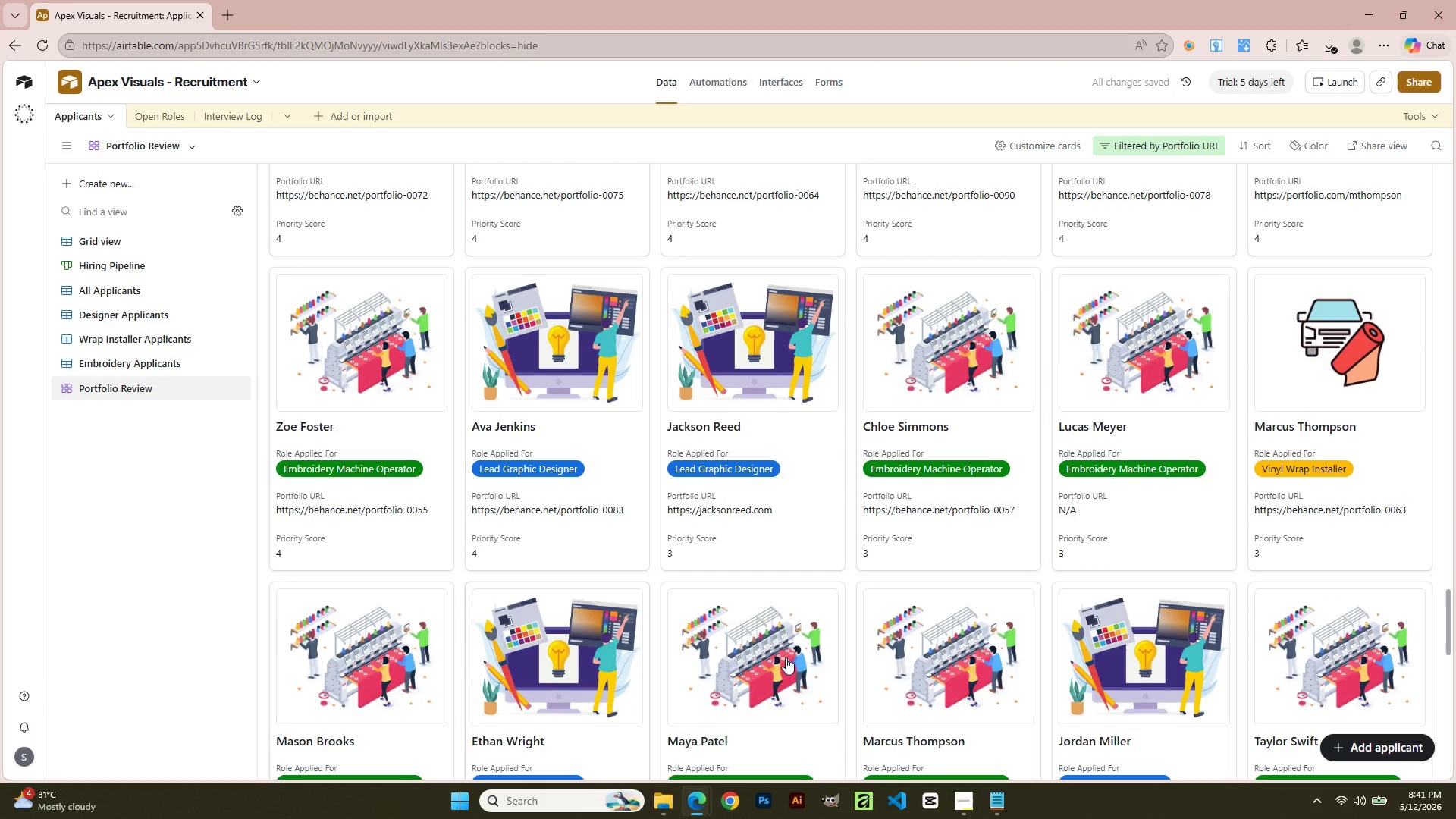 
scroll: coordinate [912, 620], scroll_direction: down, amount: 2.0
 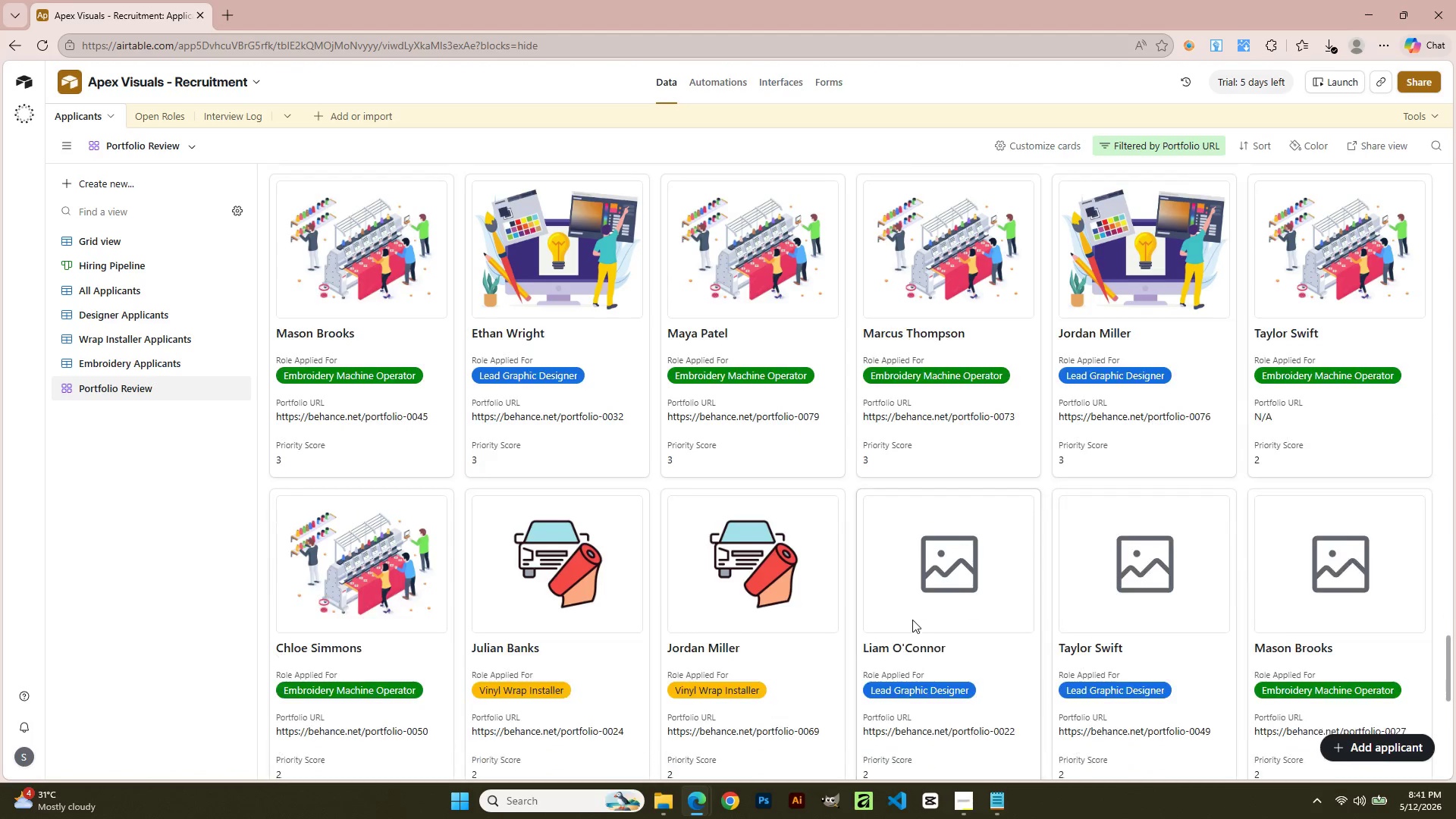 
left_click([946, 359])
 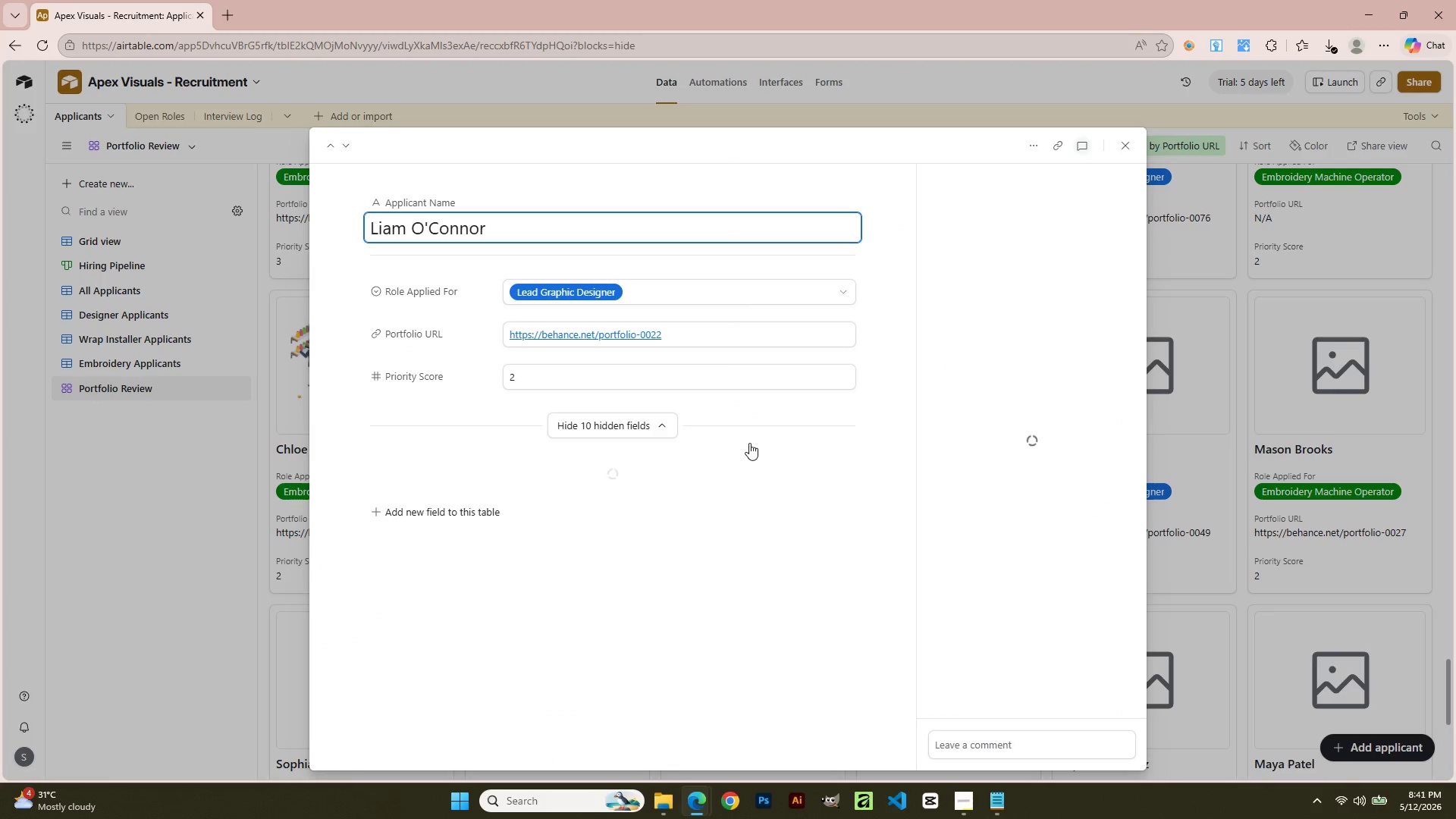 
scroll: coordinate [752, 465], scroll_direction: down, amount: 4.0
 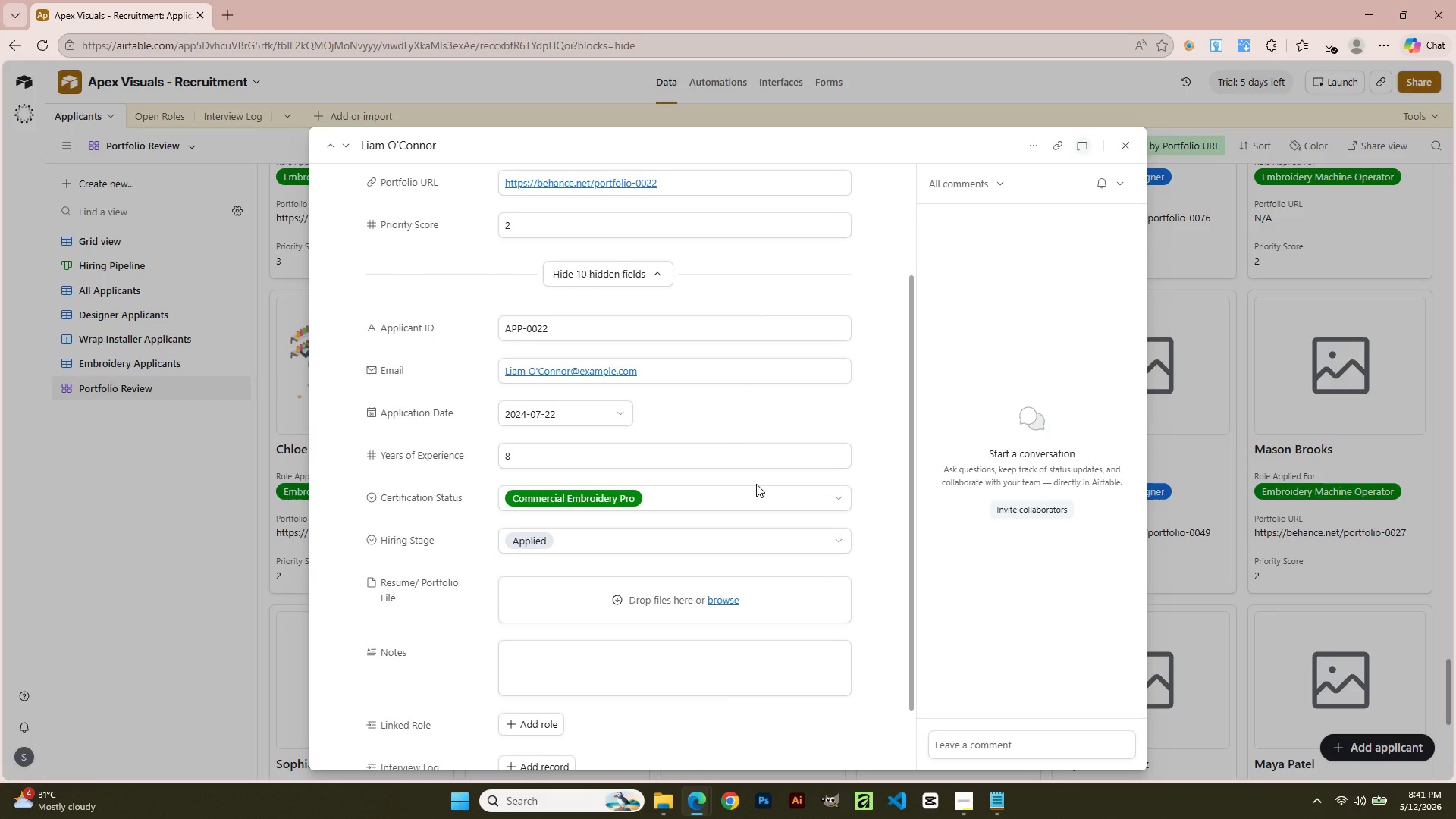 
left_click([713, 518])
 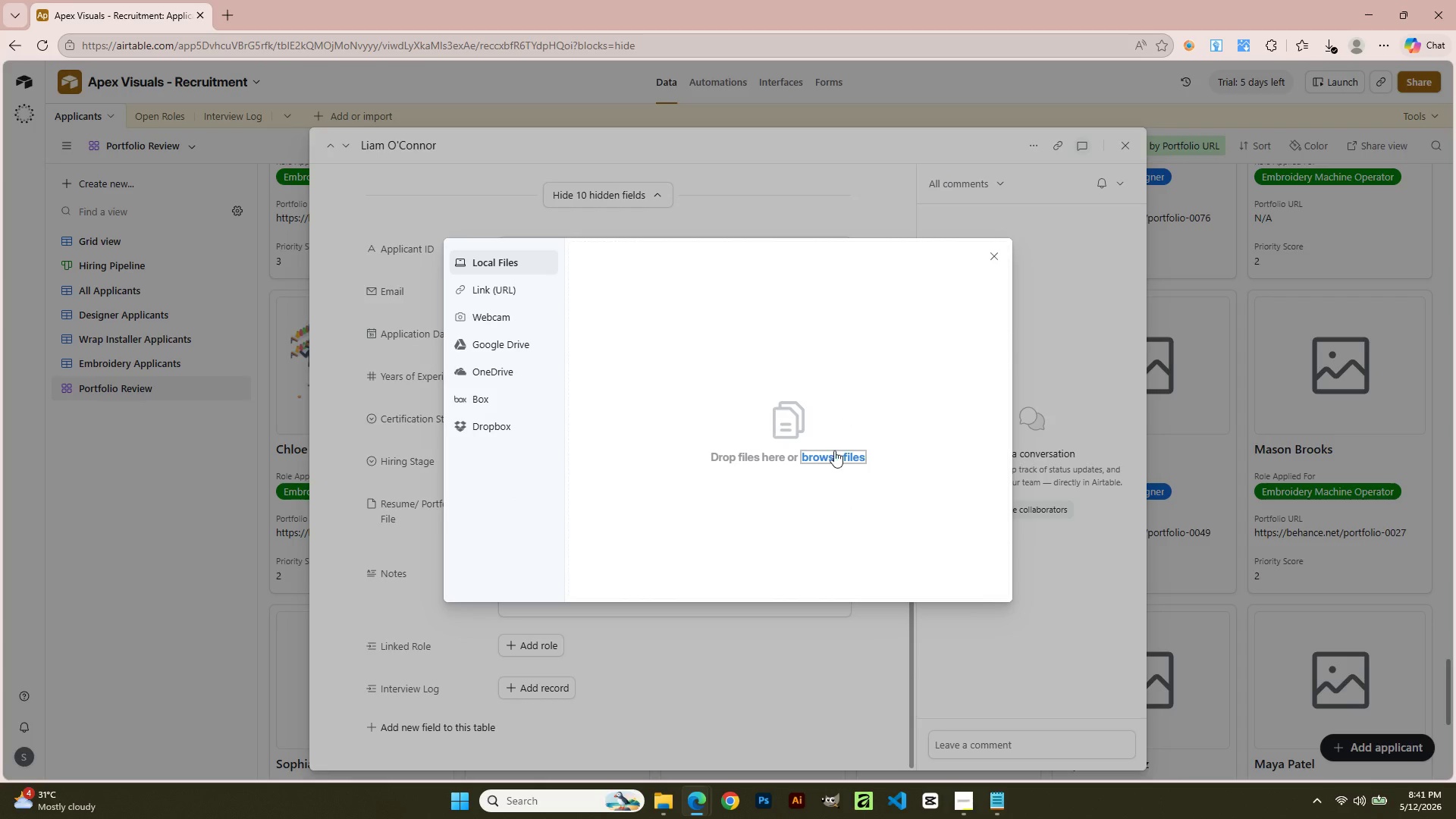 
scroll: coordinate [756, 484], scroll_direction: down, amount: 2.0
 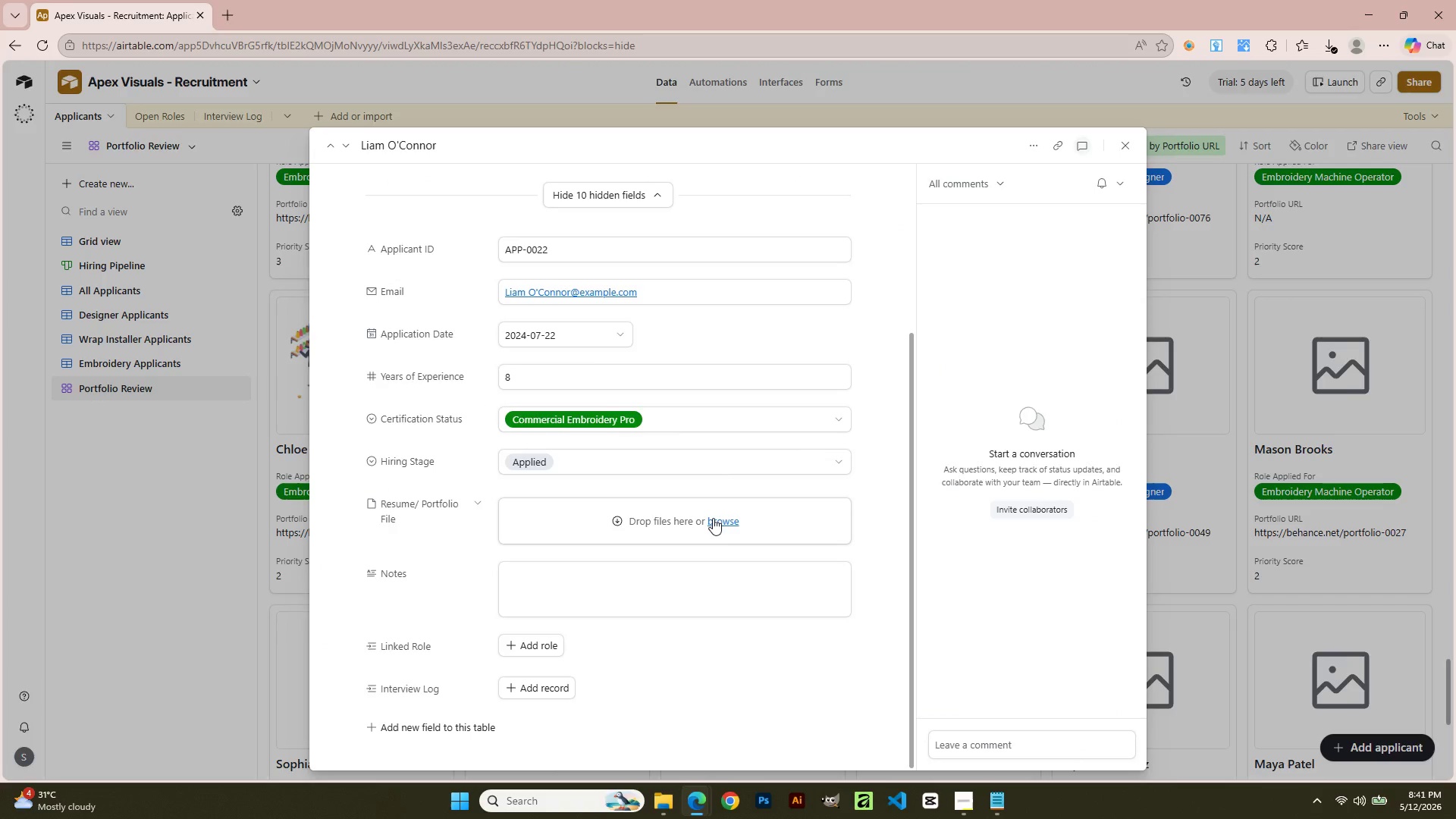 
left_click([835, 450])
 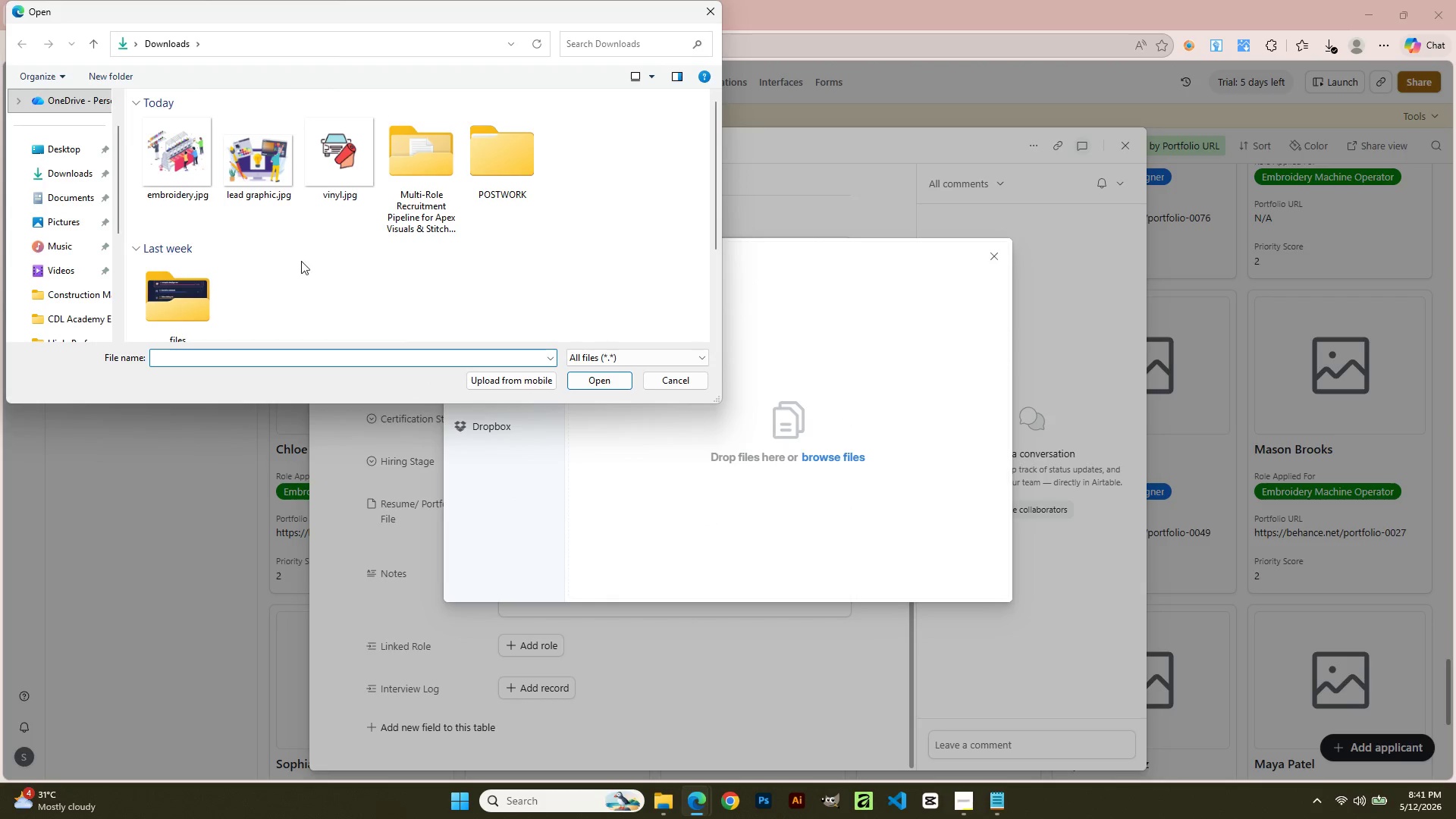 
double_click([262, 174])
 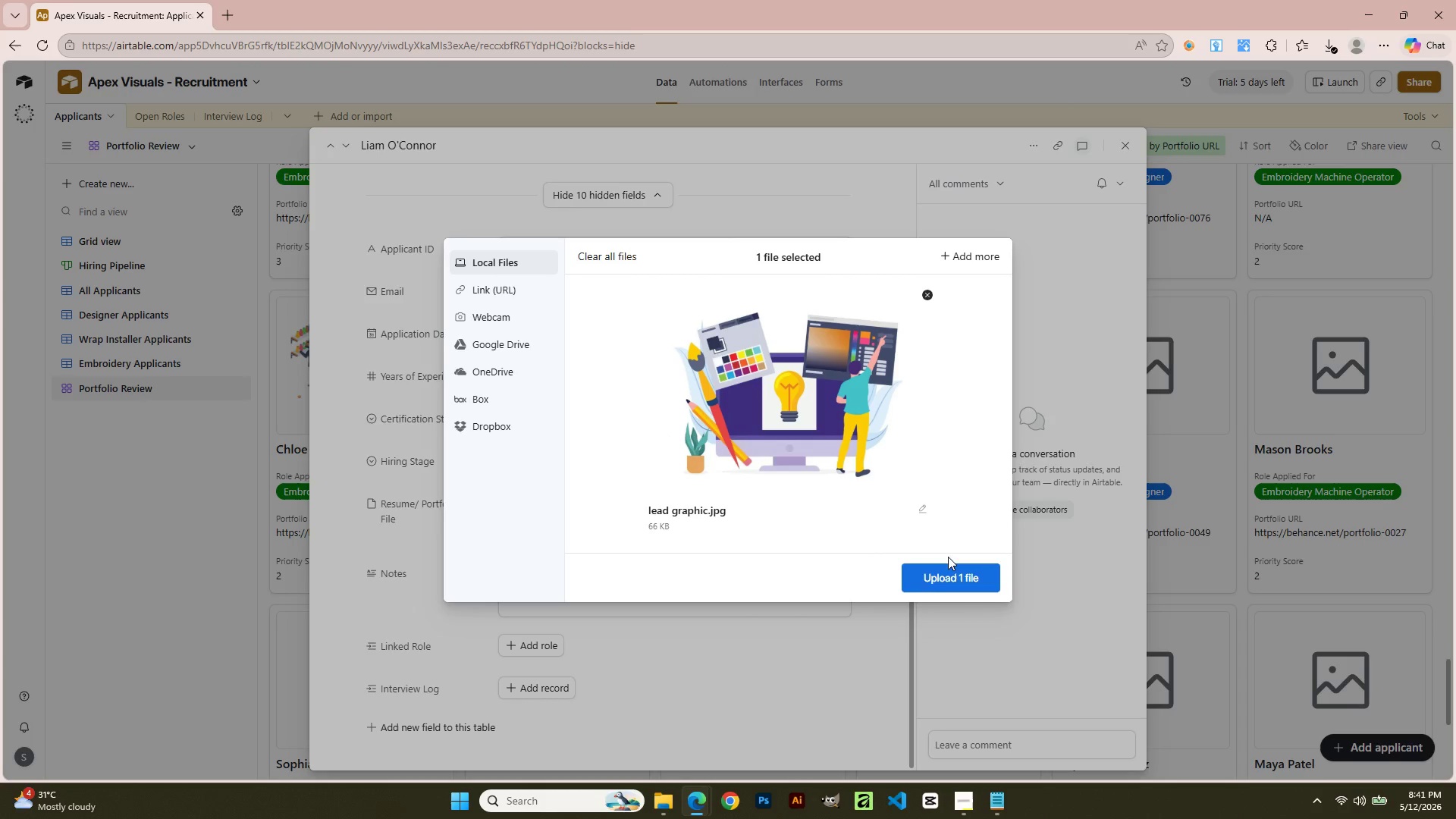 
left_click_drag(start_coordinate=[948, 566], to_coordinate=[948, 571])
 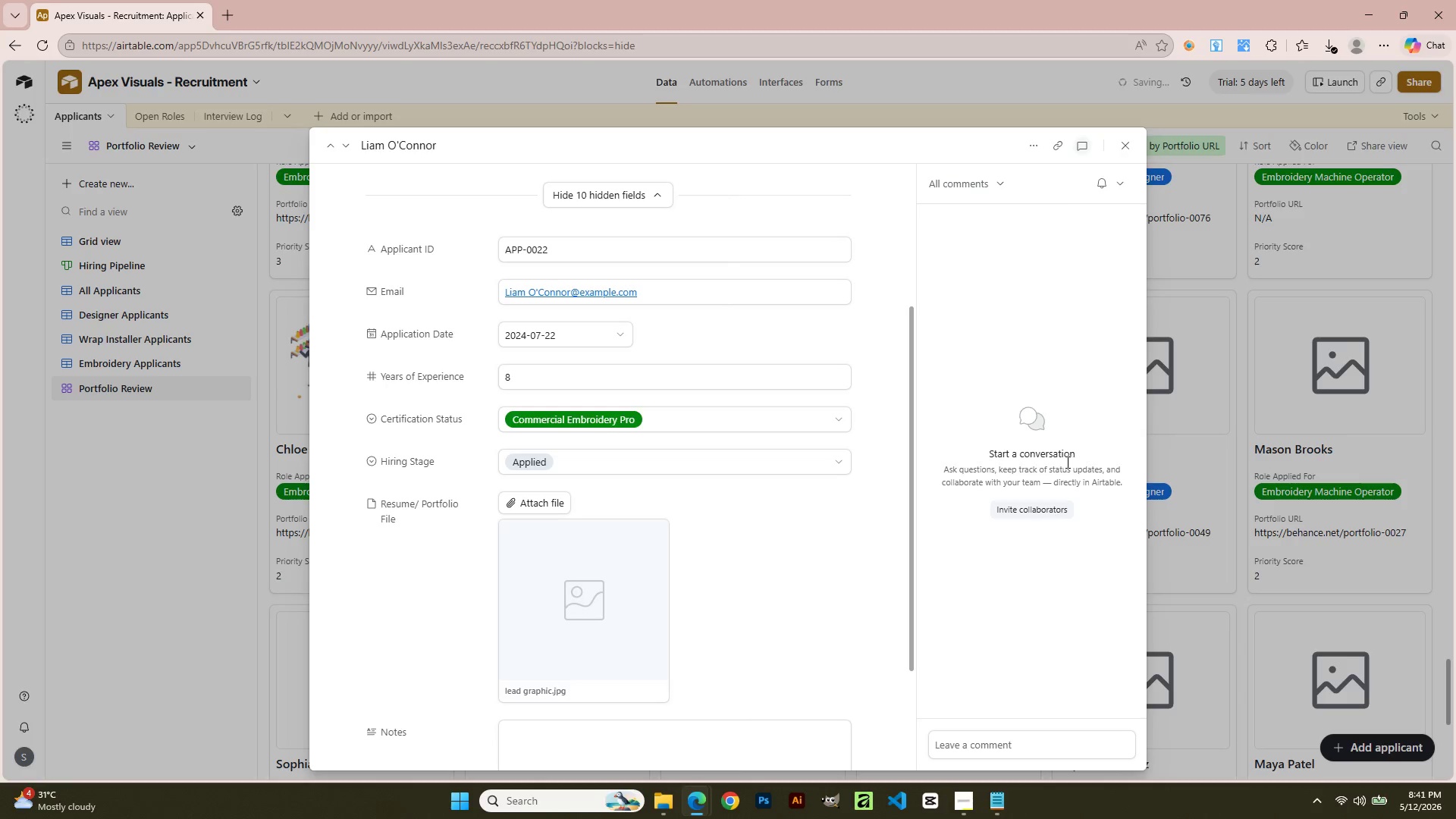 
left_click([1126, 137])
 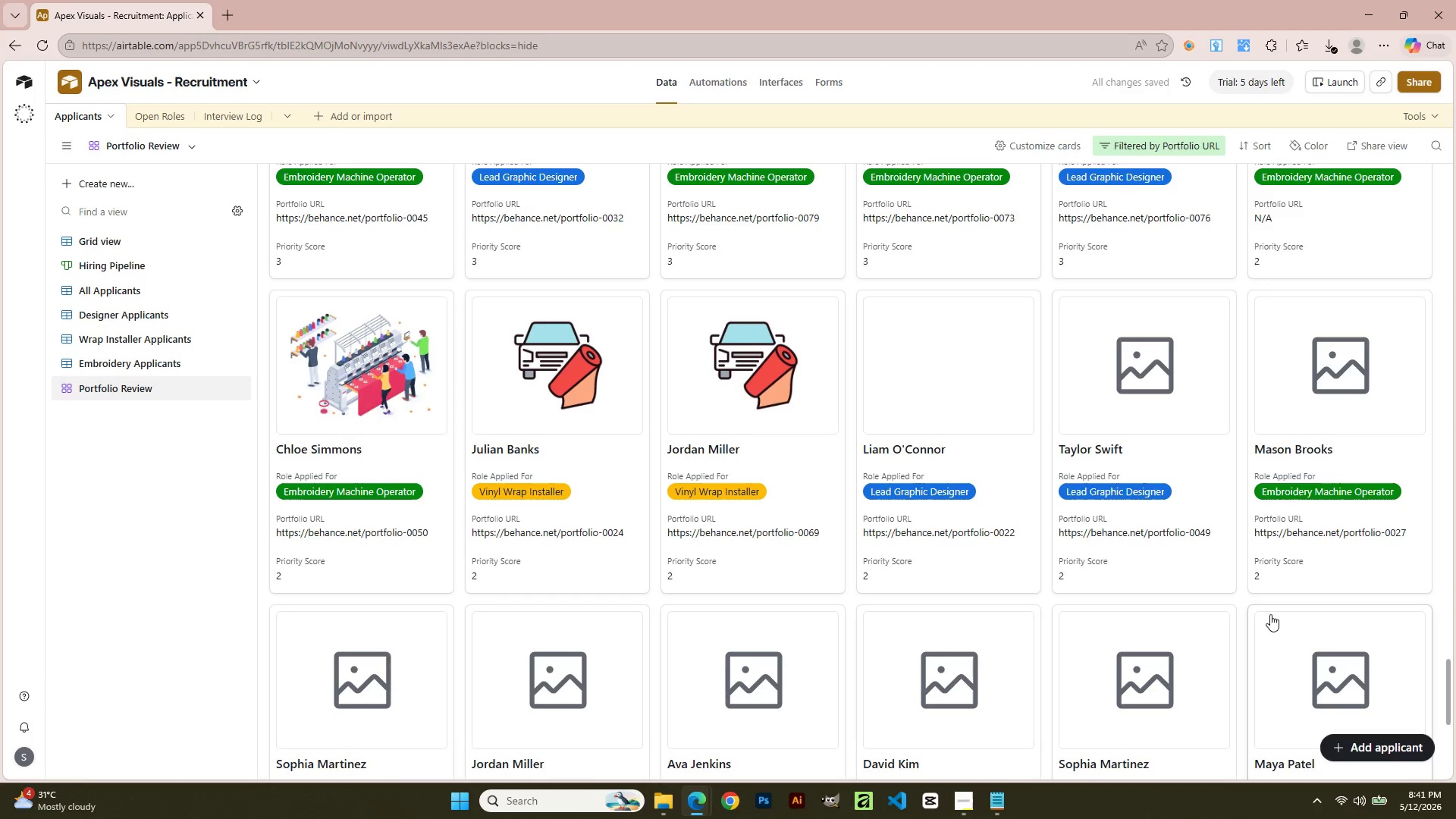 
left_click([1172, 359])
 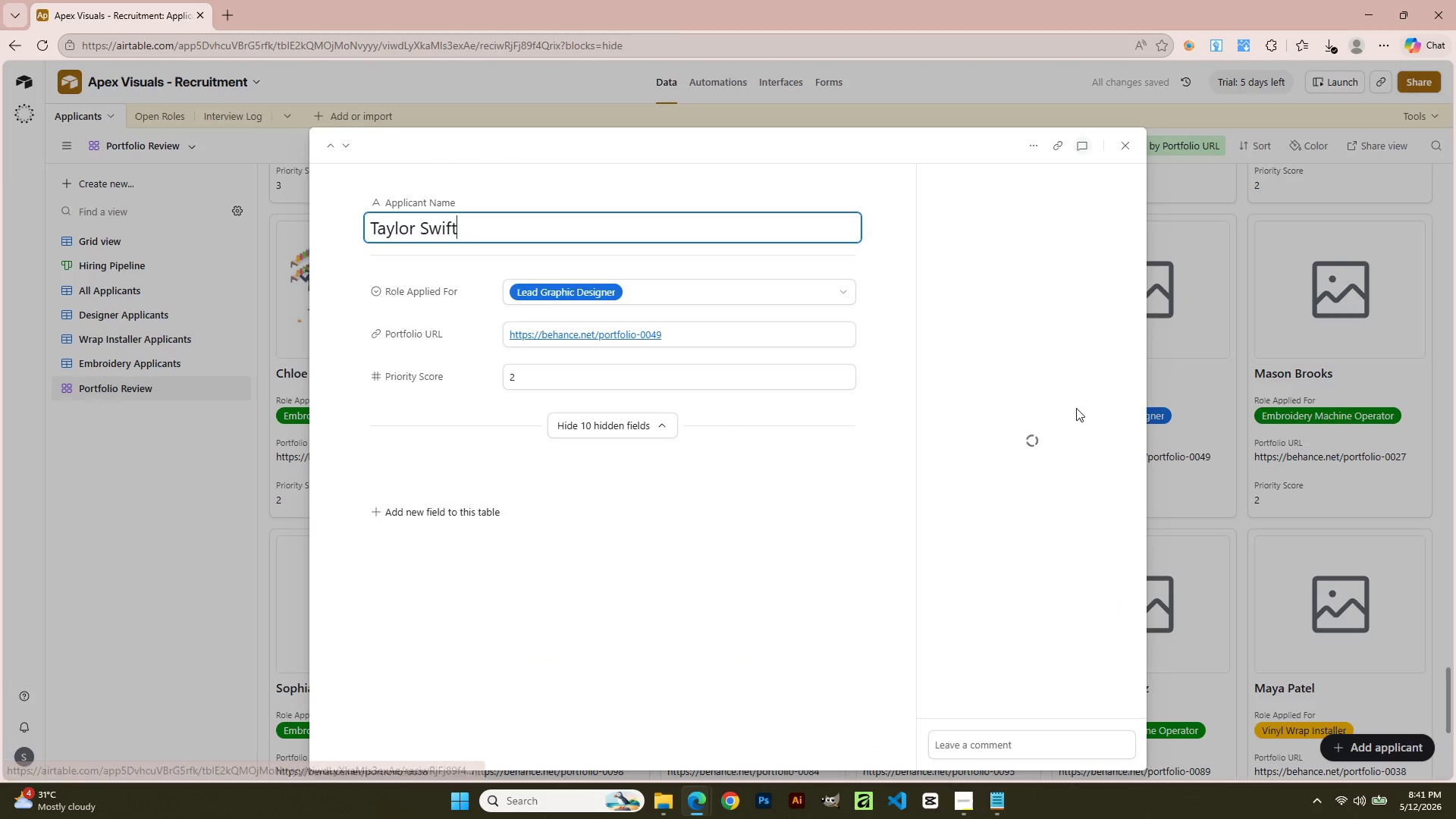 
scroll: coordinate [1265, 610], scroll_direction: down, amount: 1.0
 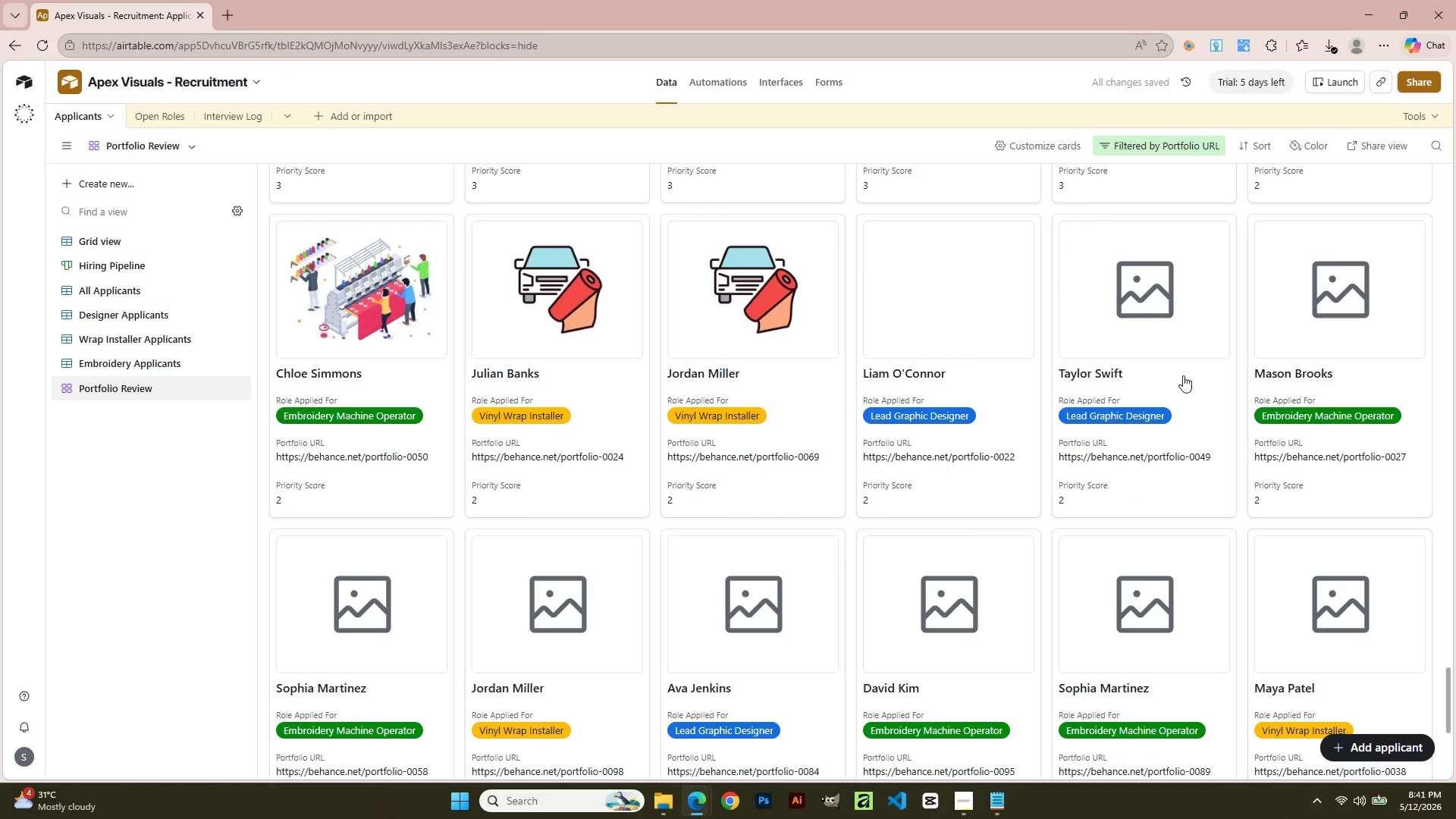 
left_click([714, 611])
 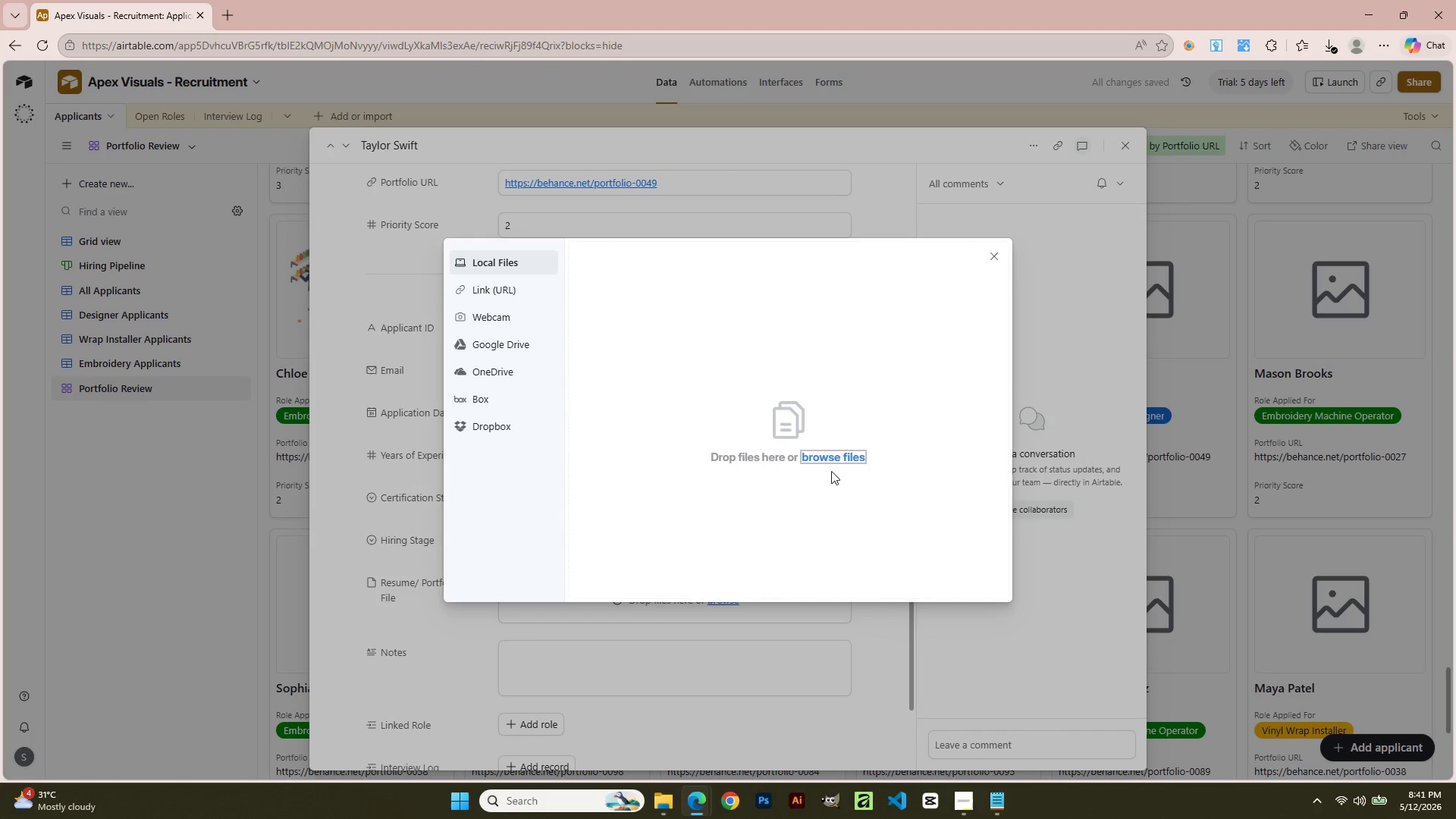 
scroll: coordinate [875, 671], scroll_direction: down, amount: 4.0
 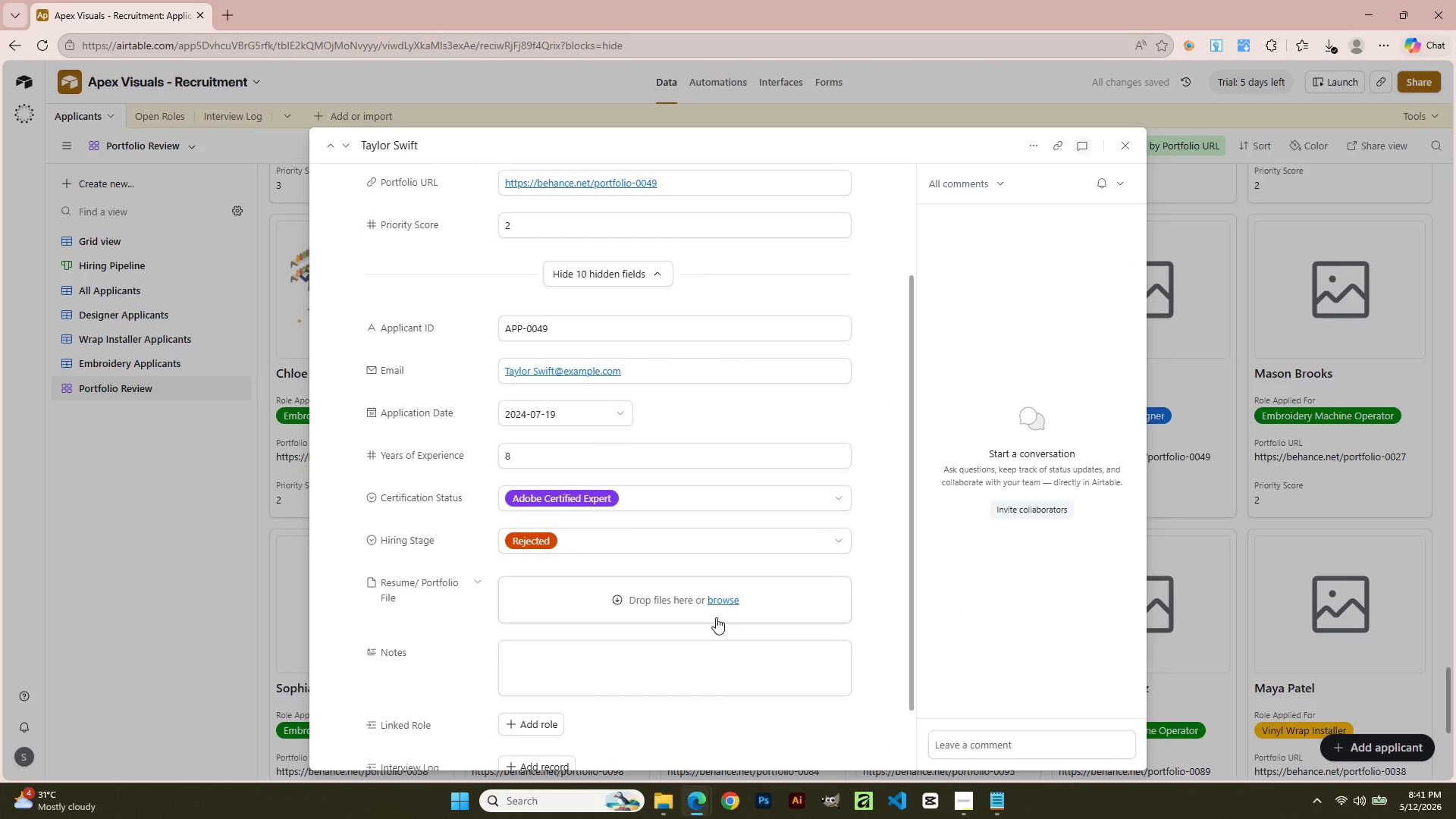 
left_click([832, 457])
 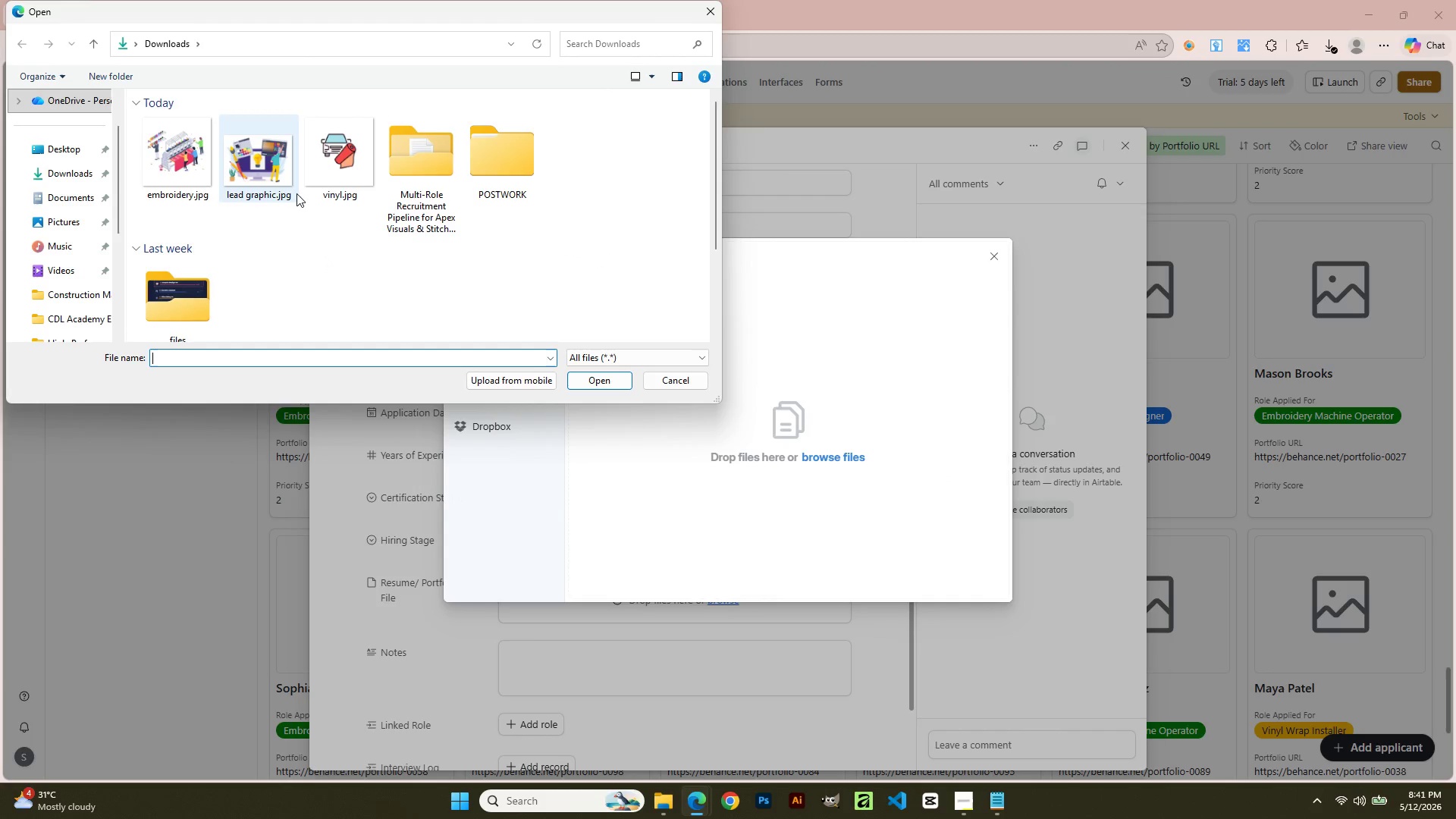 
double_click([271, 163])
 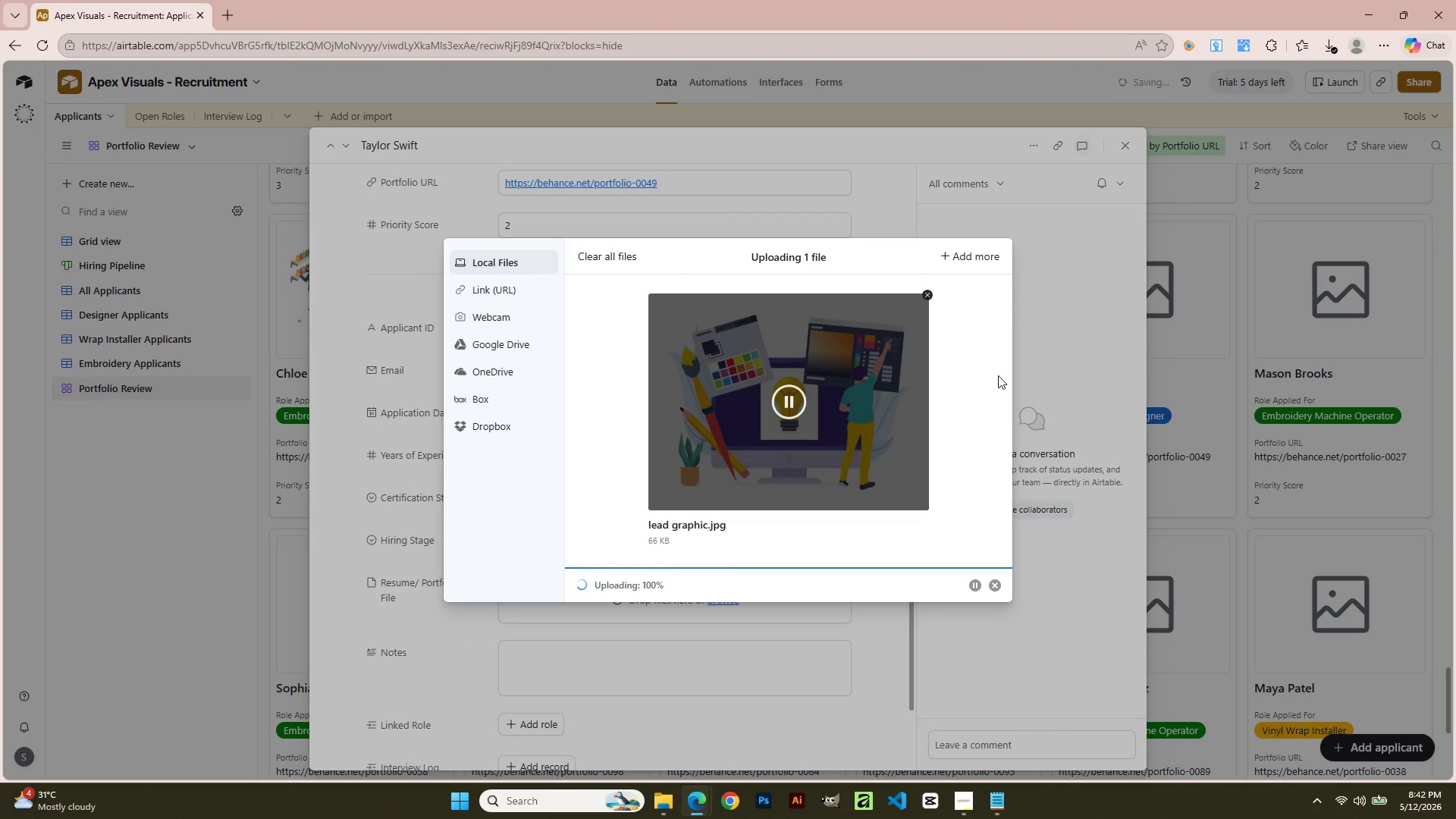 
wait(6.08)
 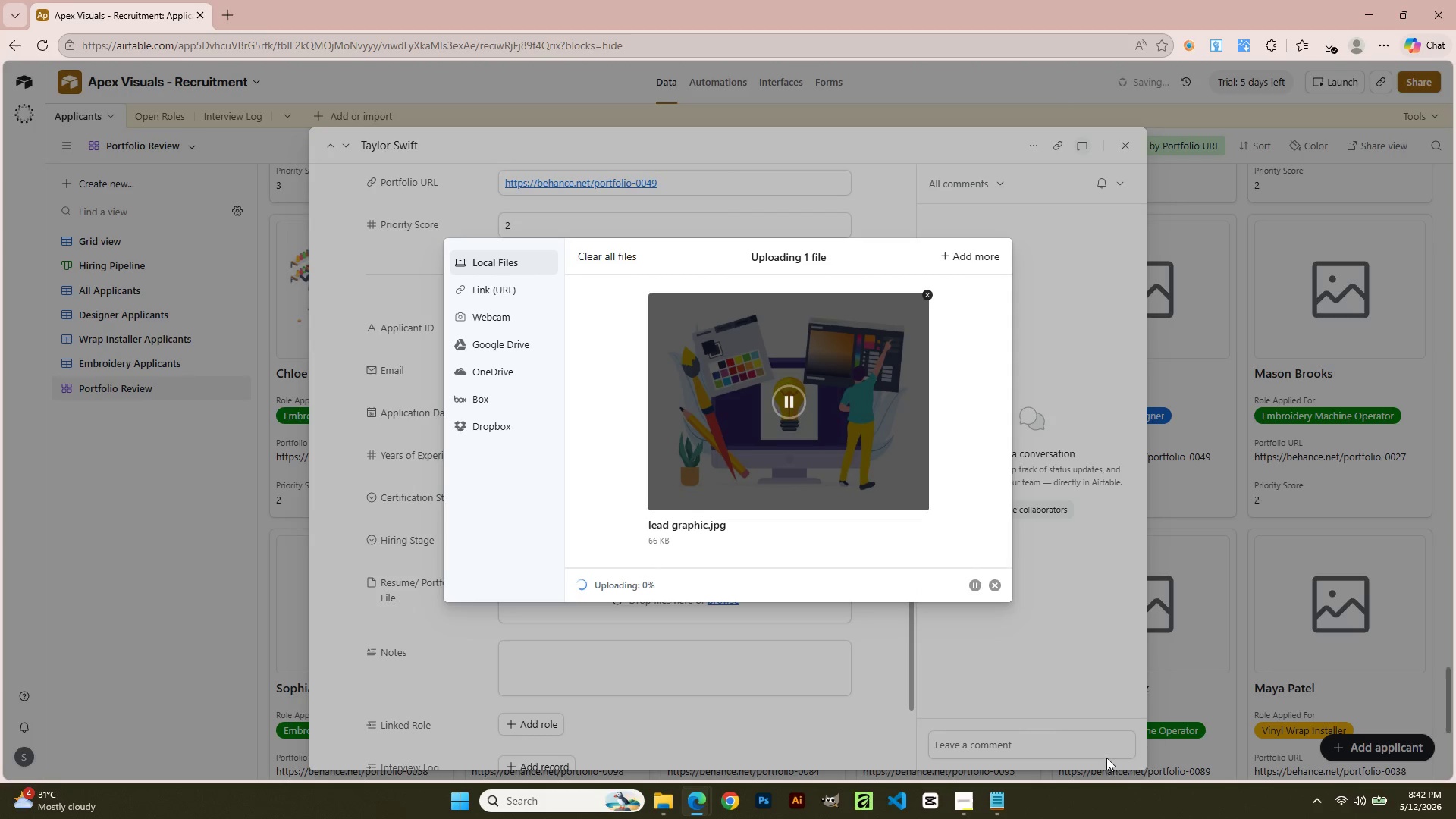 
left_click([1131, 147])
 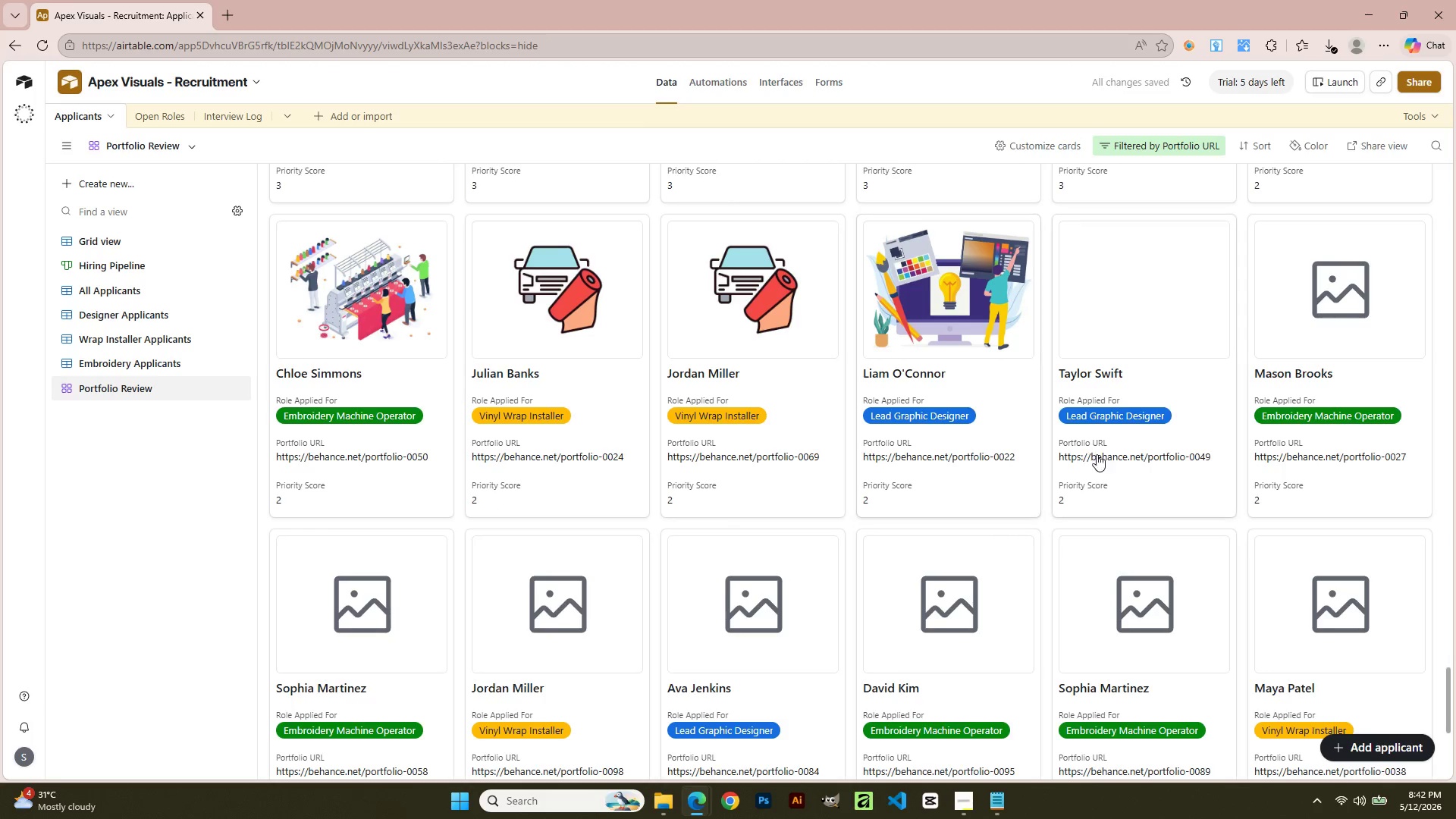 
left_click([1347, 263])
 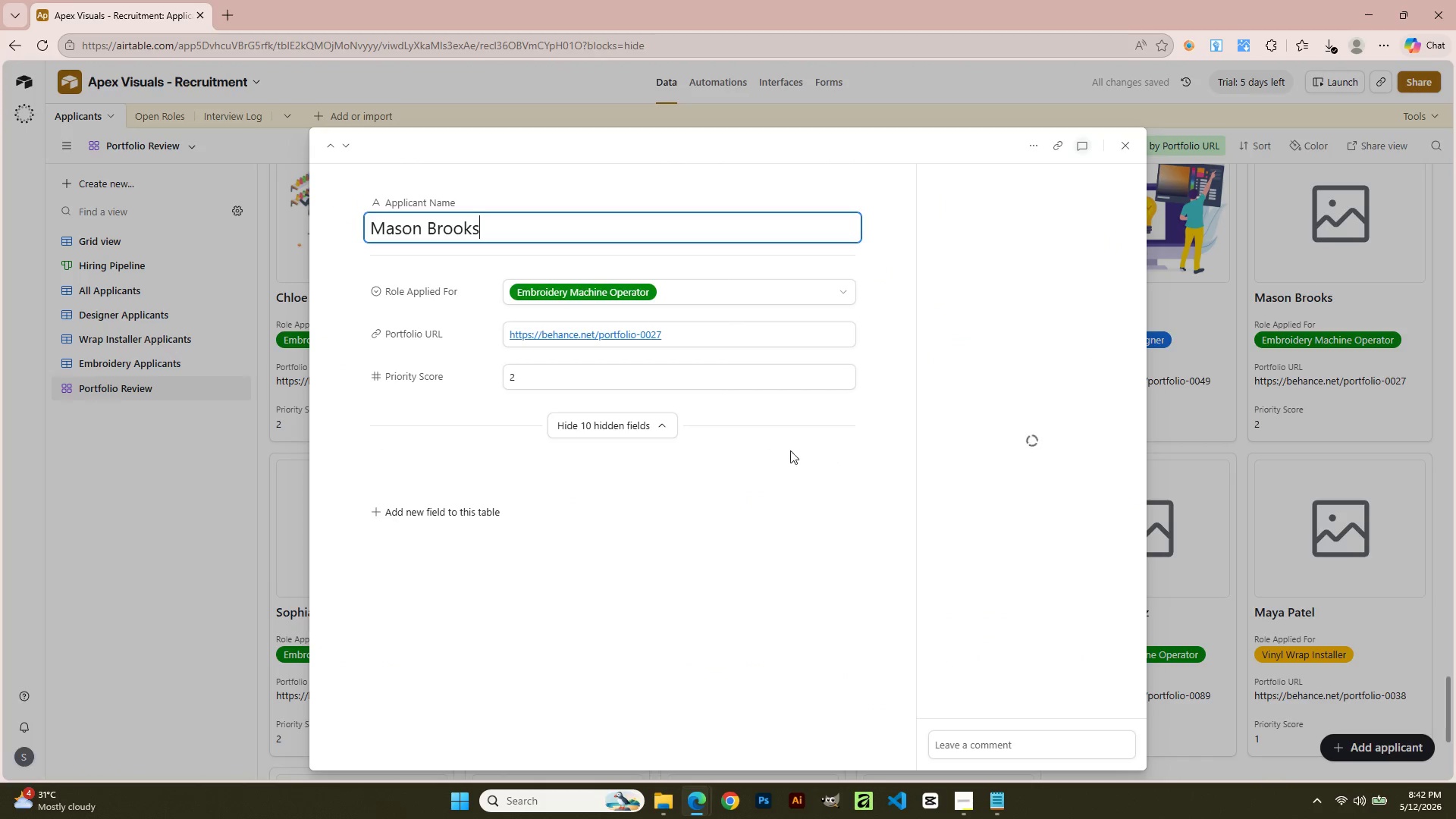 
scroll: coordinate [789, 580], scroll_direction: down, amount: 6.0
 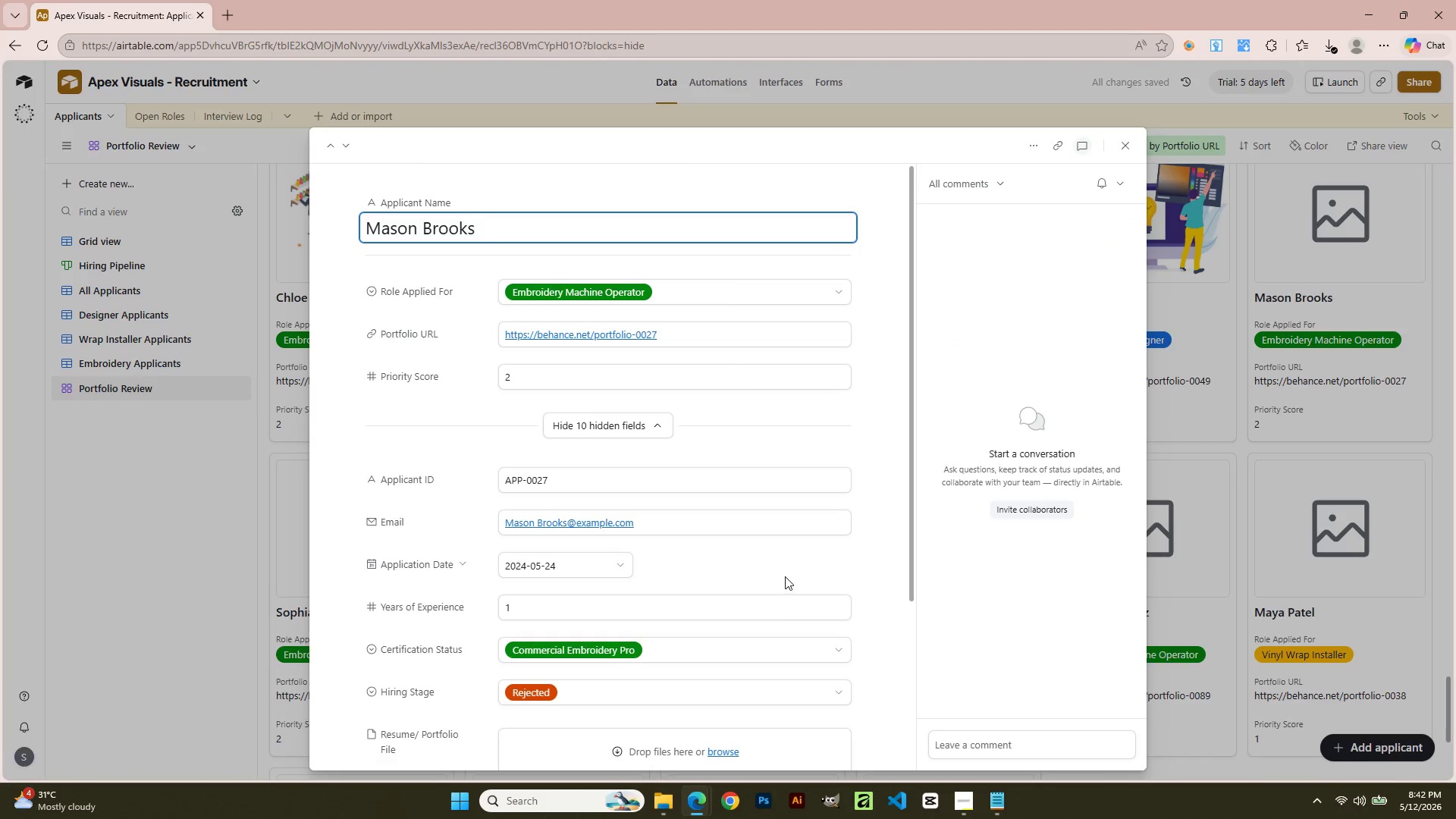 
left_click([733, 606])
 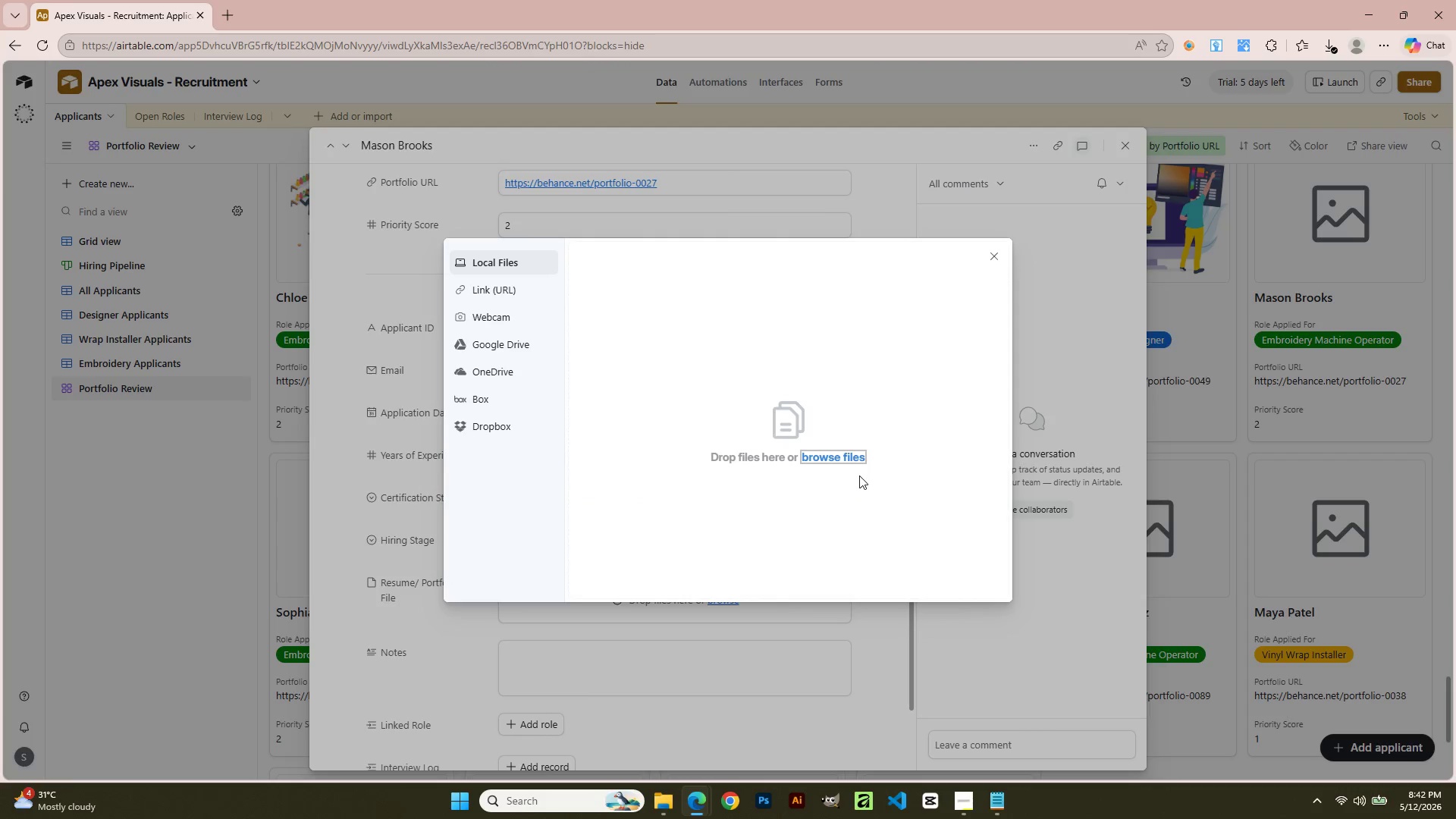 
scroll: coordinate [736, 639], scroll_direction: down, amount: 2.0
 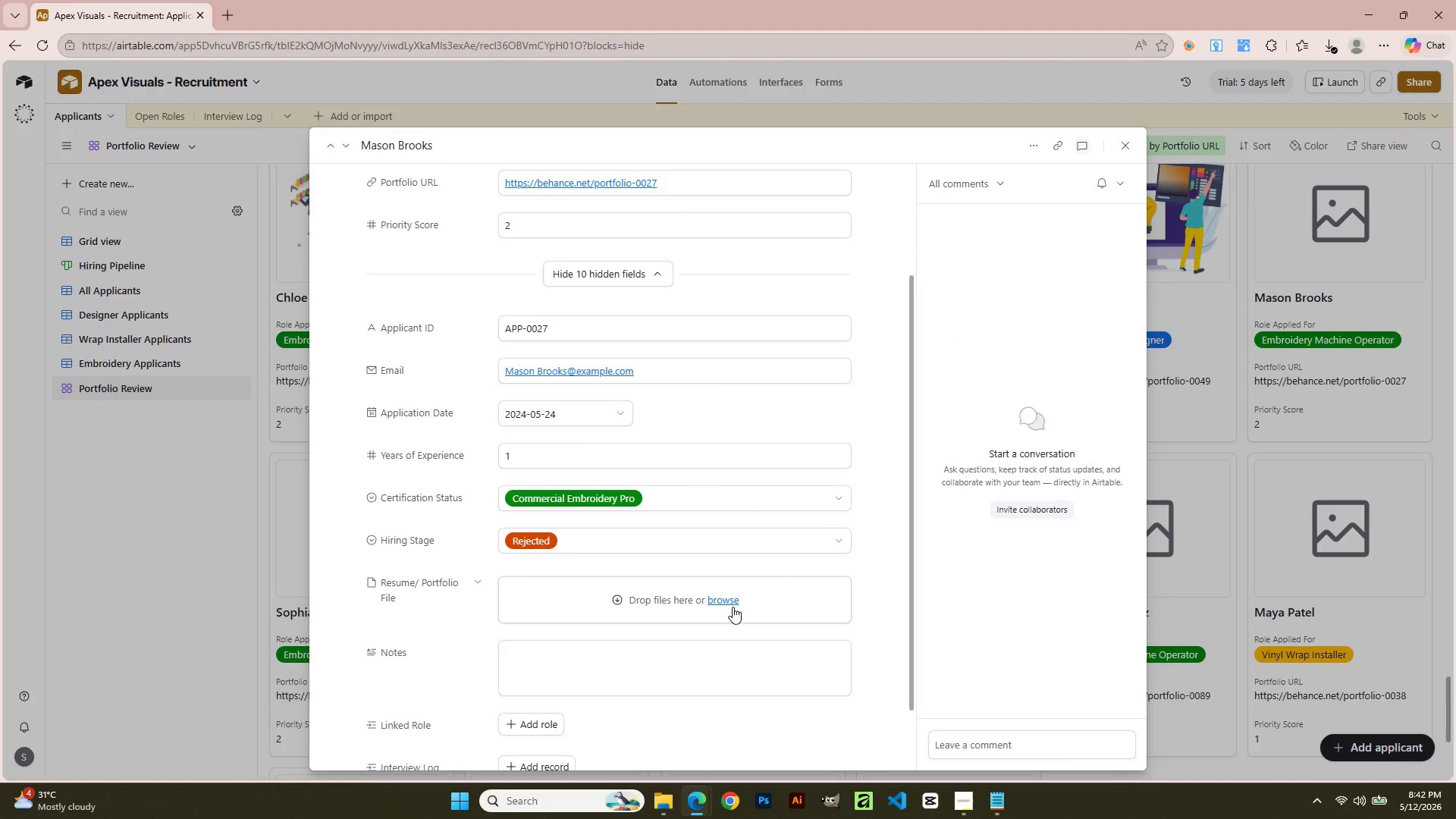 
left_click([836, 447])
 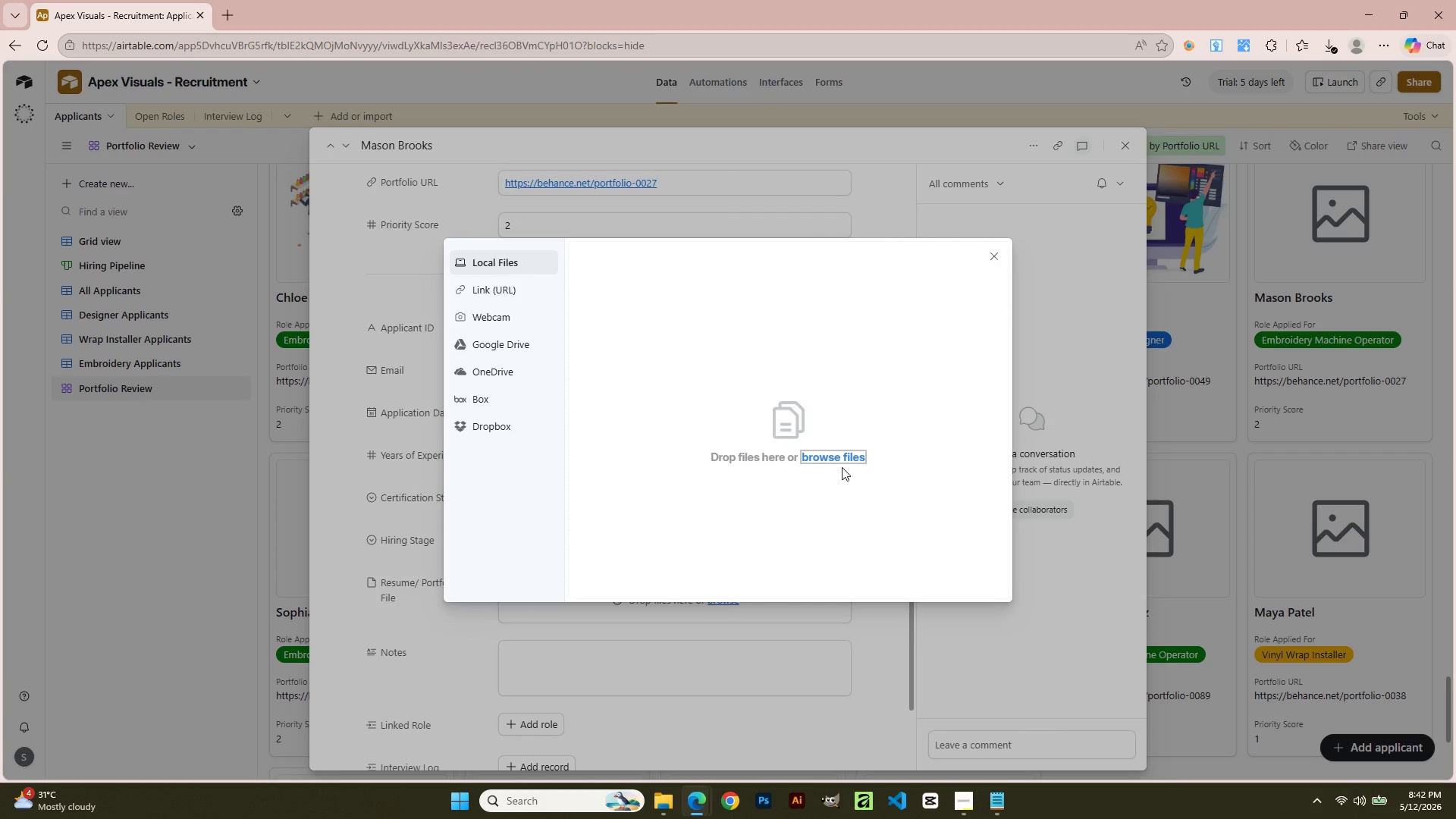 
double_click([839, 454])
 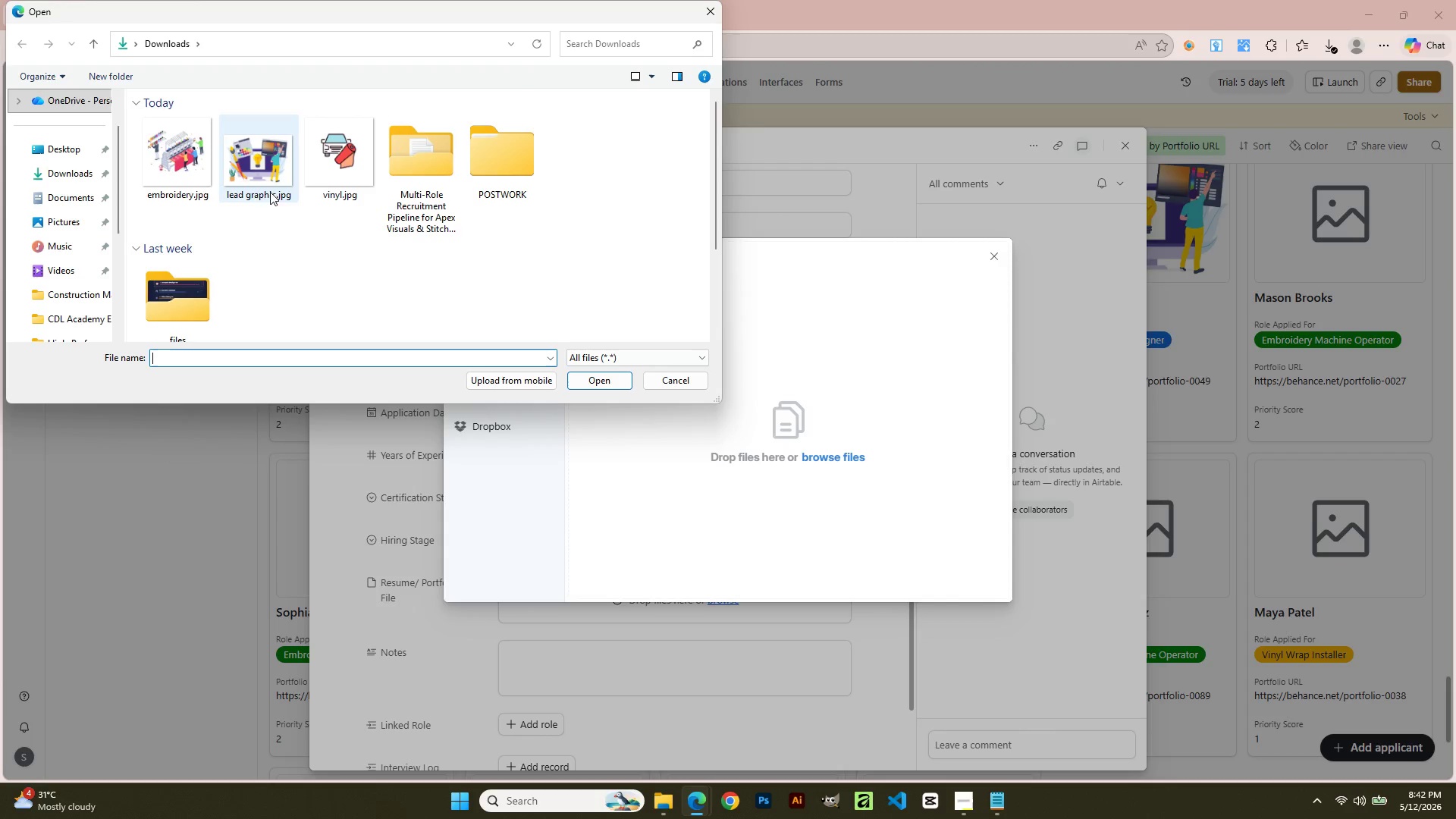 
double_click([175, 171])
 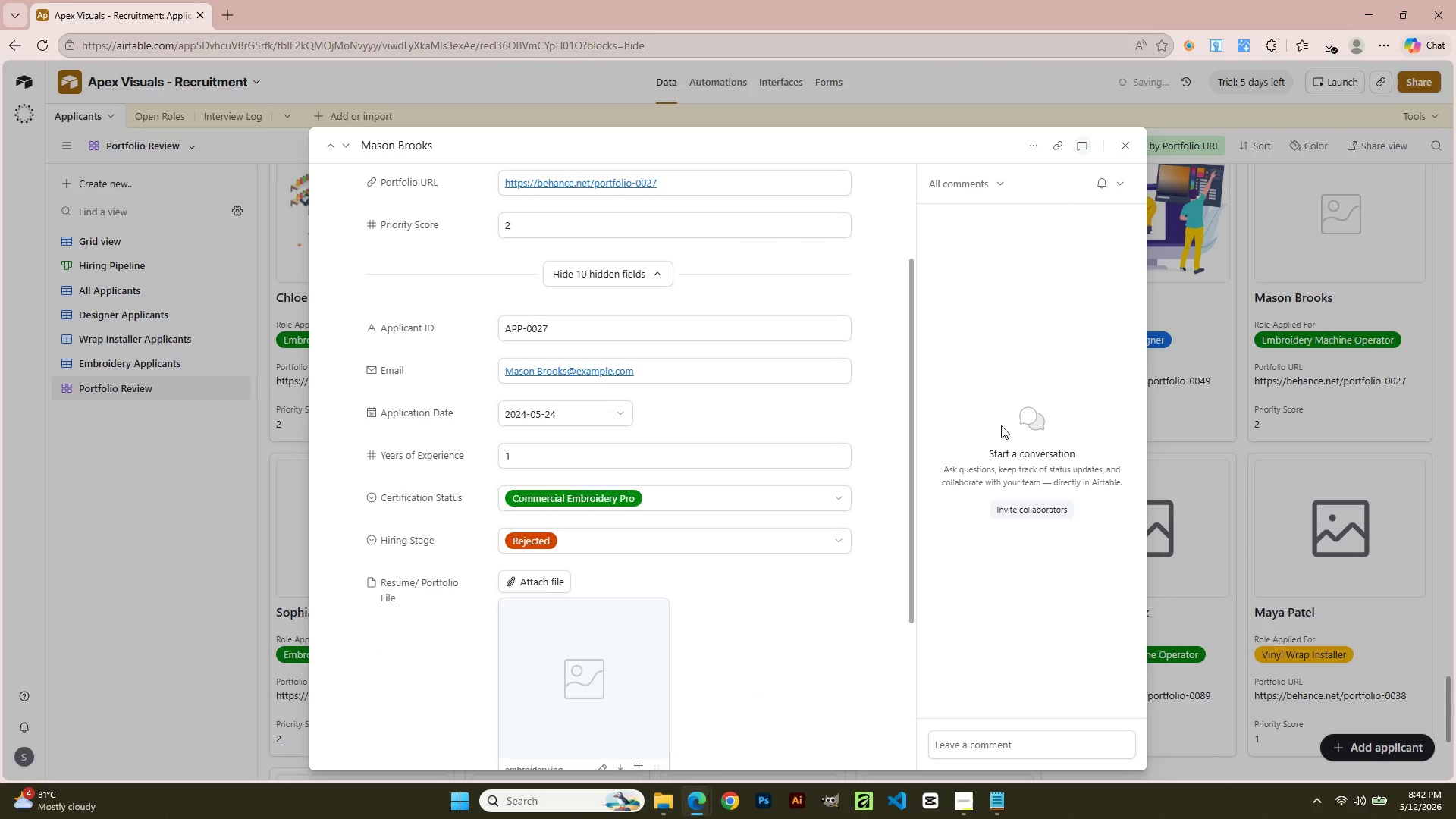 
wait(6.69)
 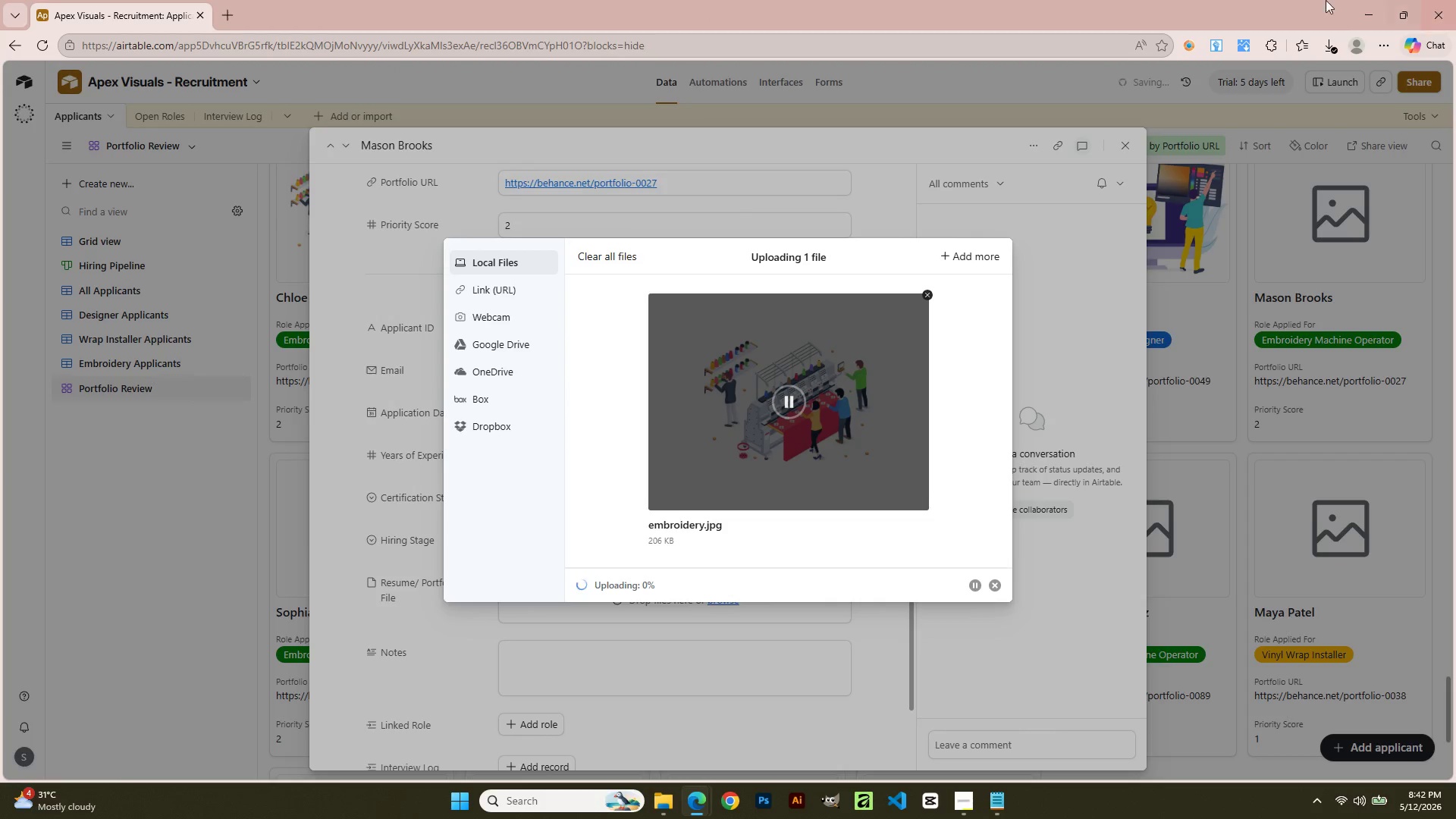 
left_click([1125, 146])
 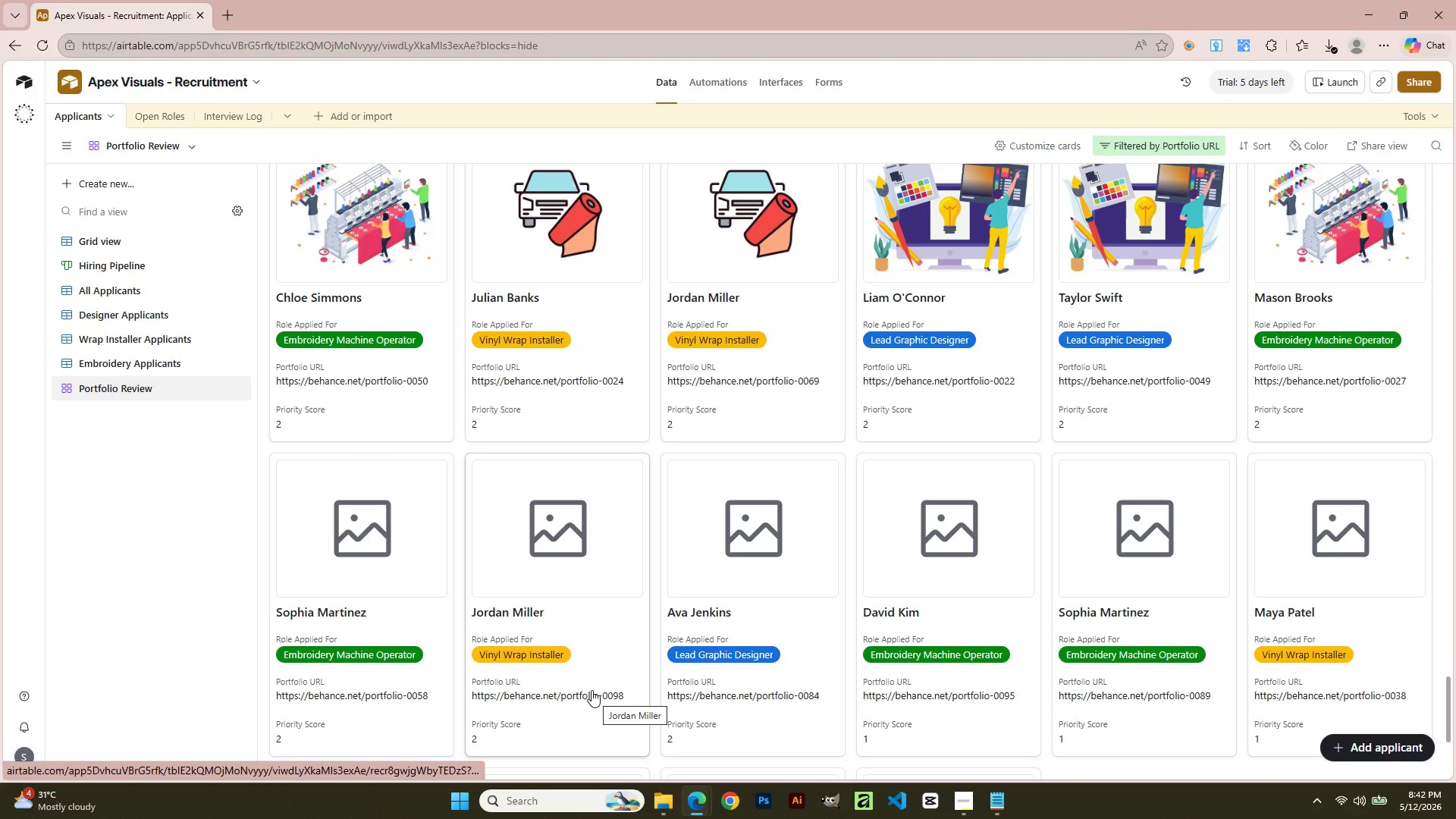 
wait(7.42)
 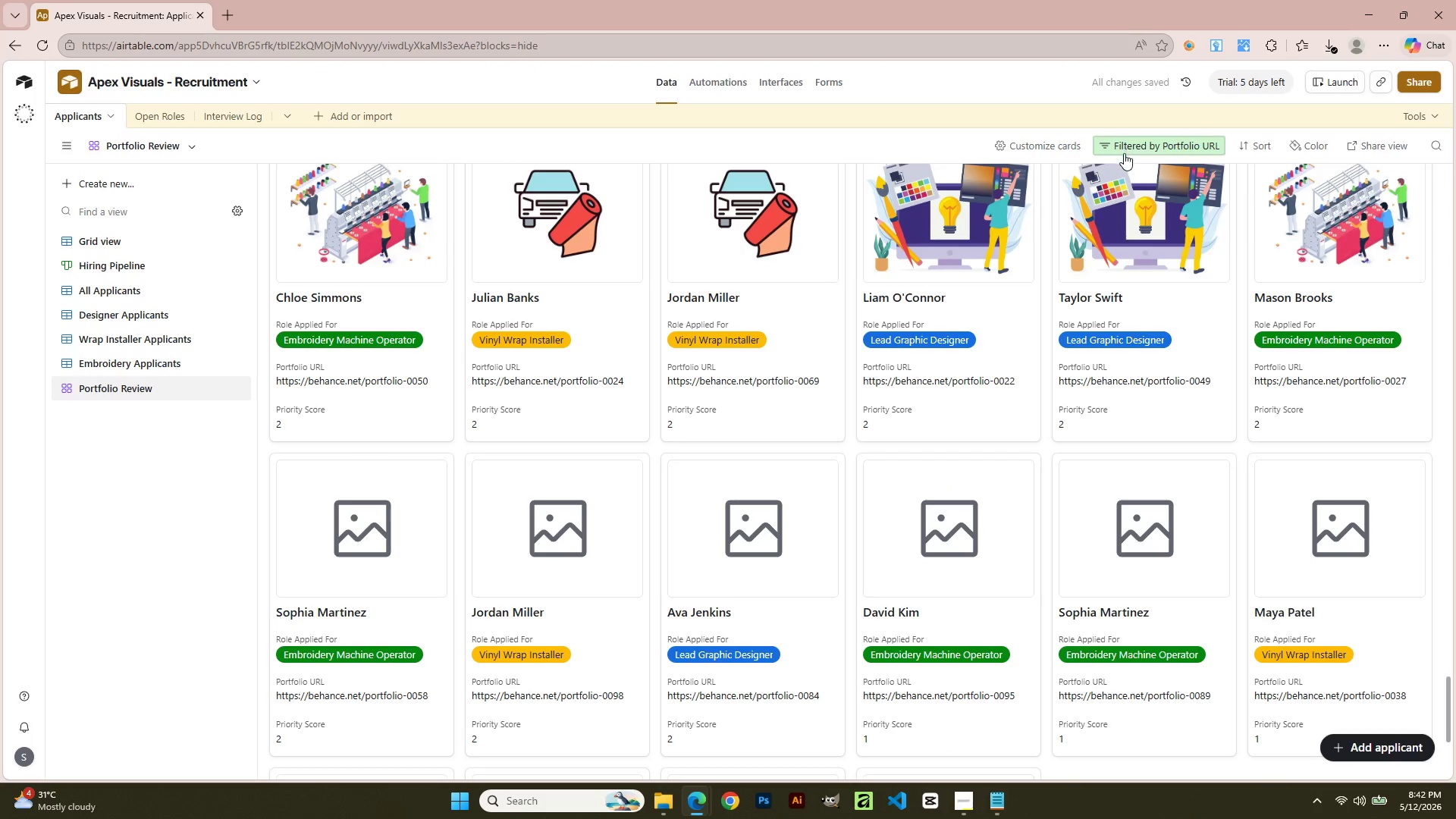 
scroll: coordinate [404, 558], scroll_direction: up, amount: 2.0
 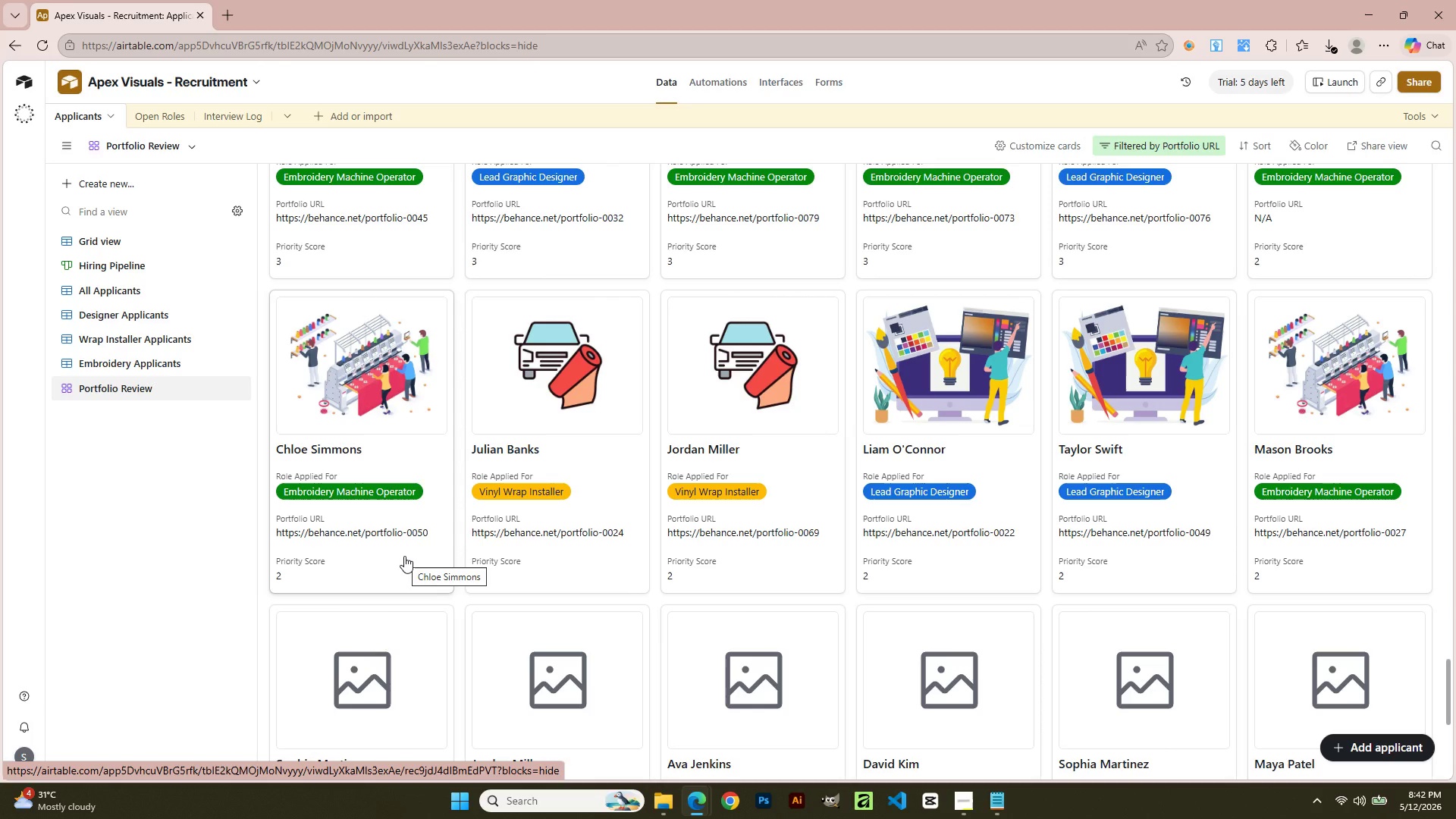 
wait(9.9)
 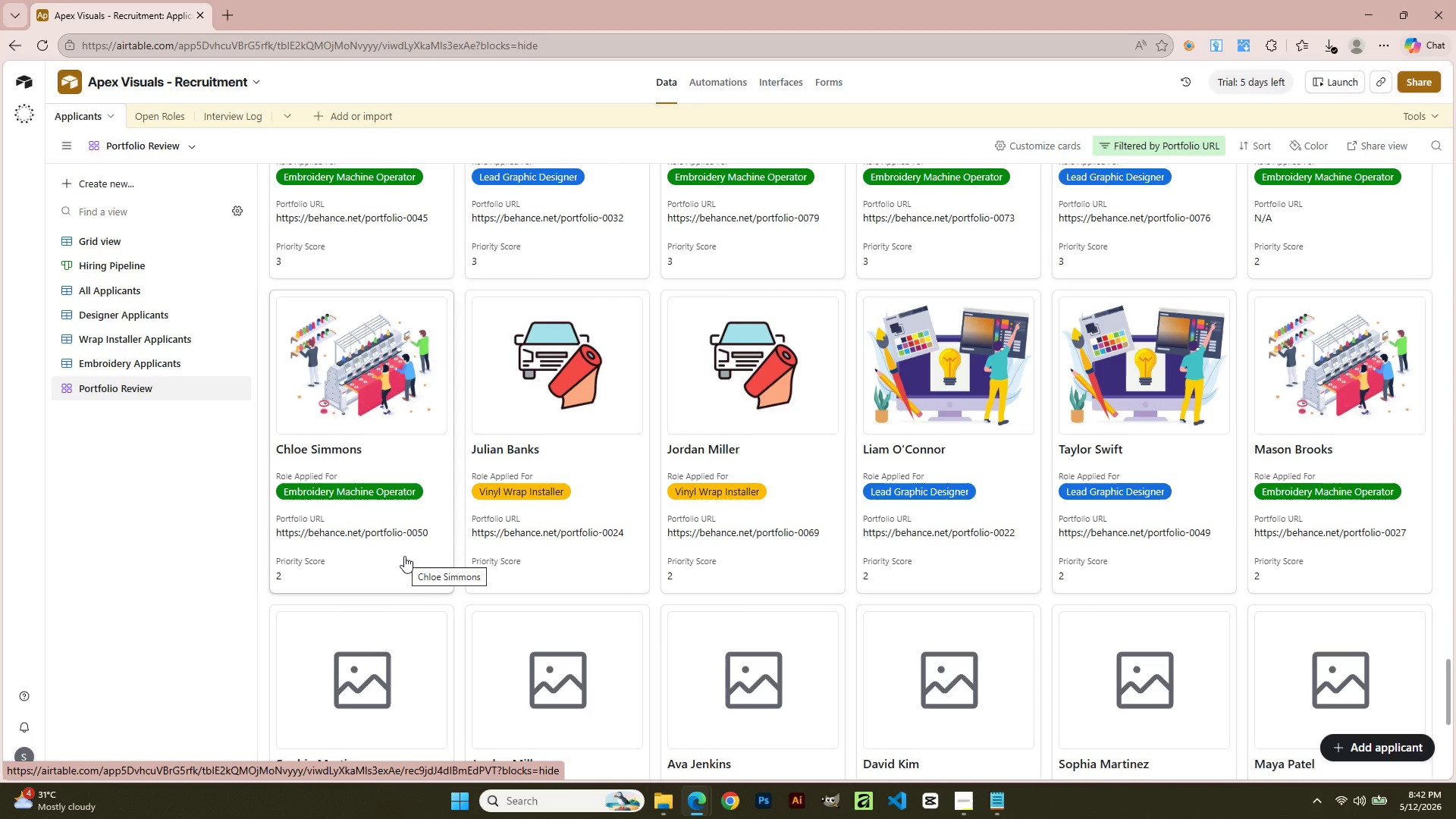 
scroll: coordinate [758, 459], scroll_direction: up, amount: 1.0
 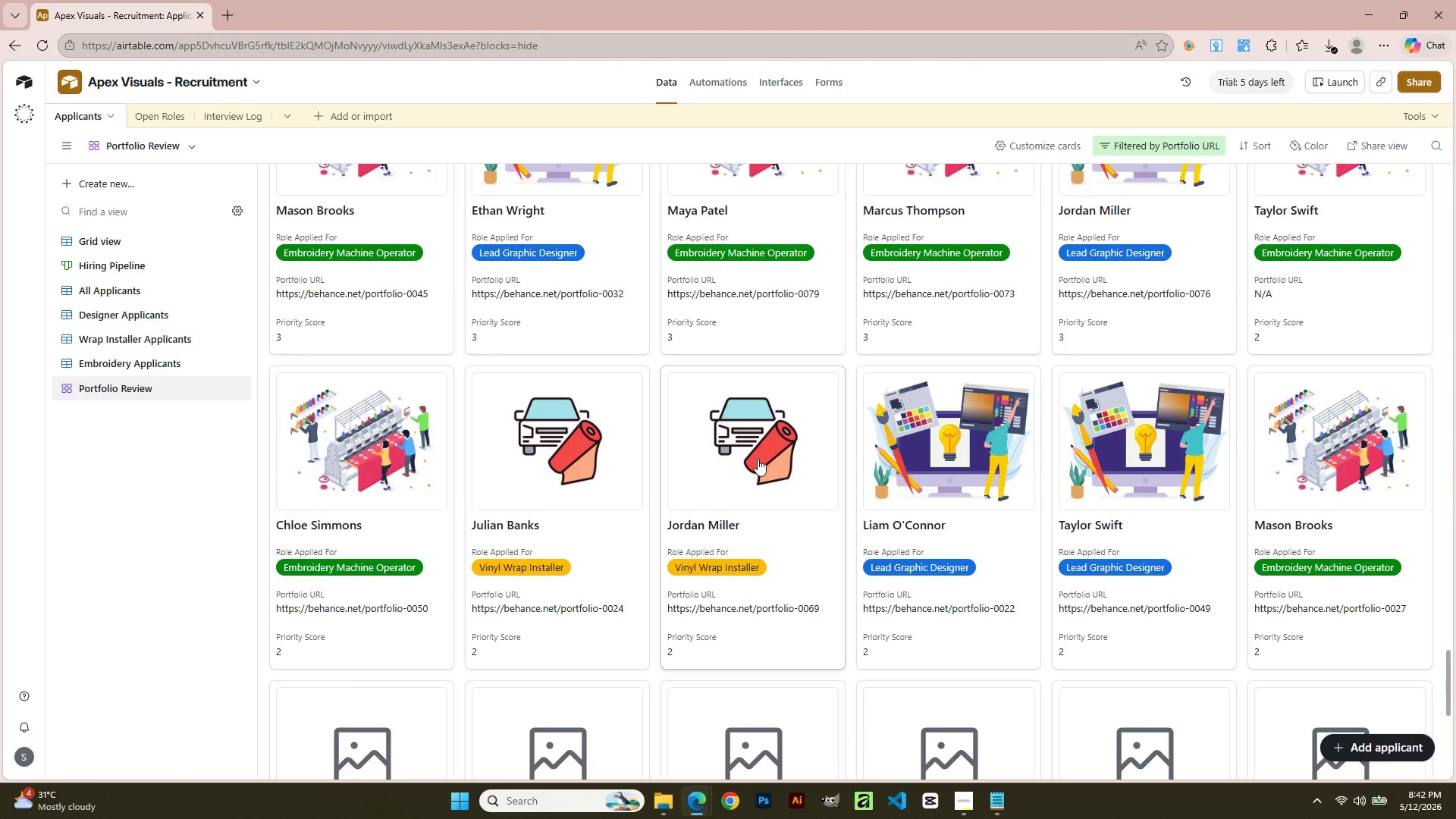 
scroll: coordinate [758, 459], scroll_direction: down, amount: 3.0
 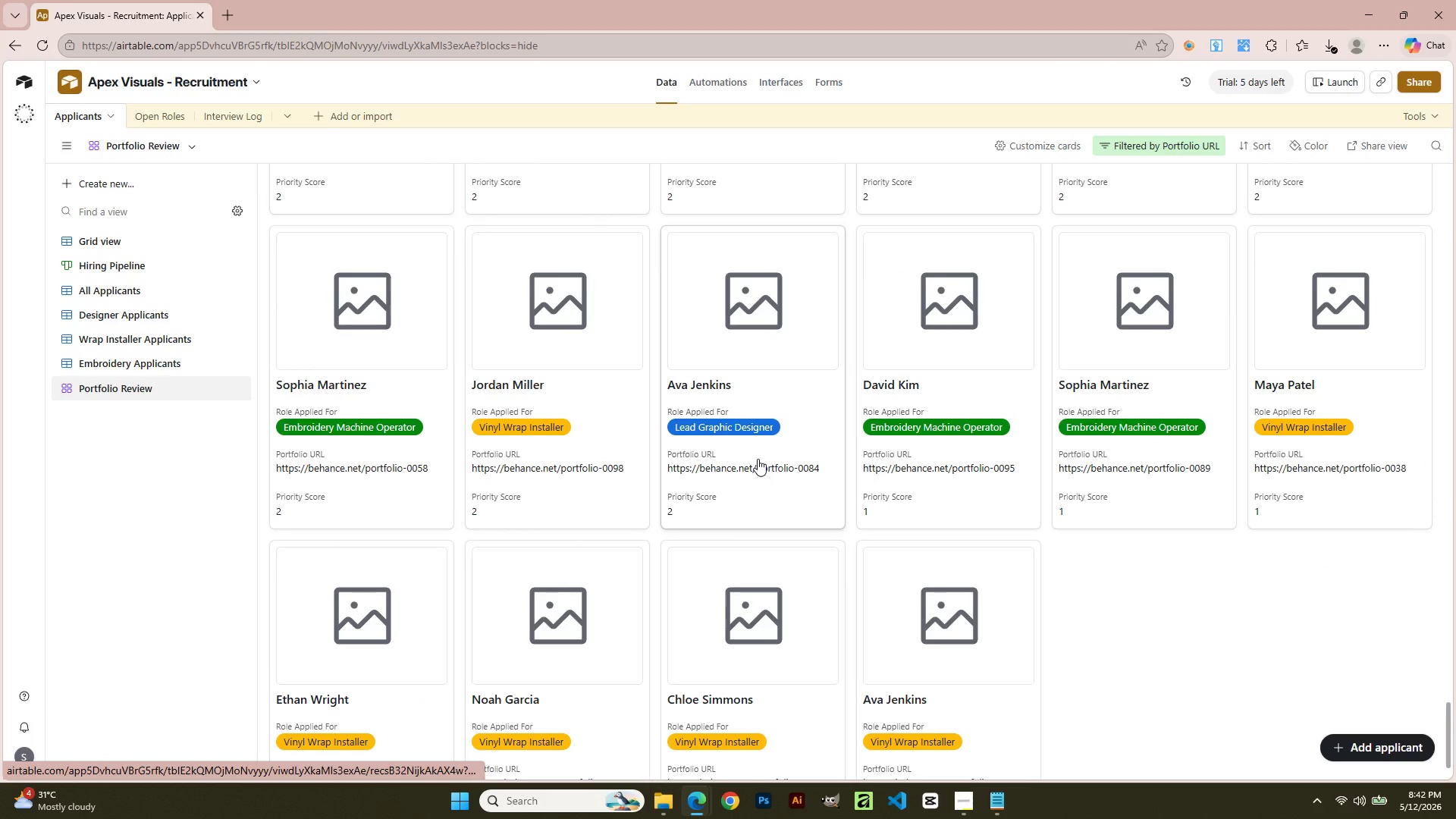 
scroll: coordinate [737, 455], scroll_direction: up, amount: 24.0
 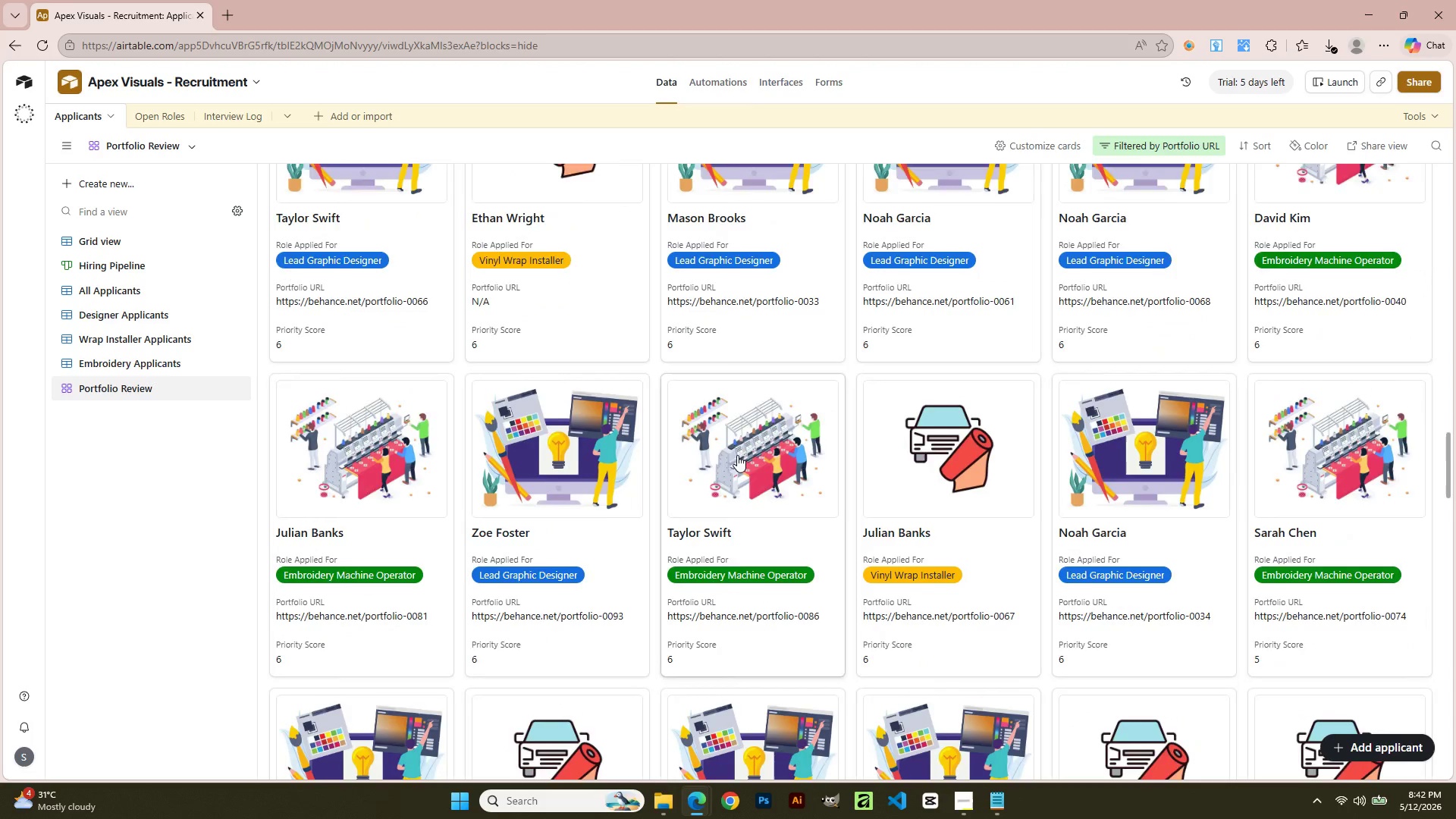 
scroll: coordinate [737, 455], scroll_direction: down, amount: 20.0
 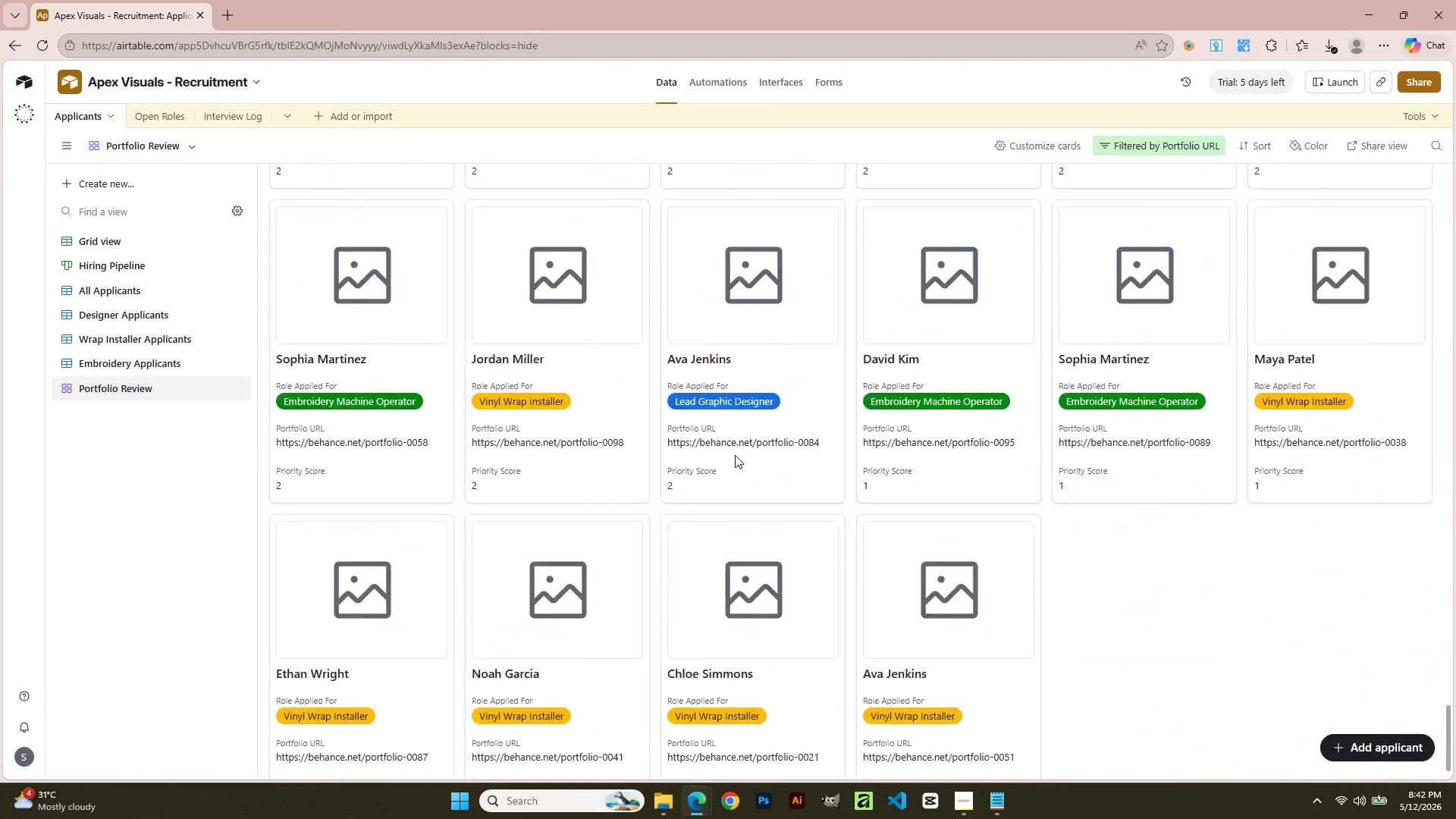 
left_click([340, 221])
 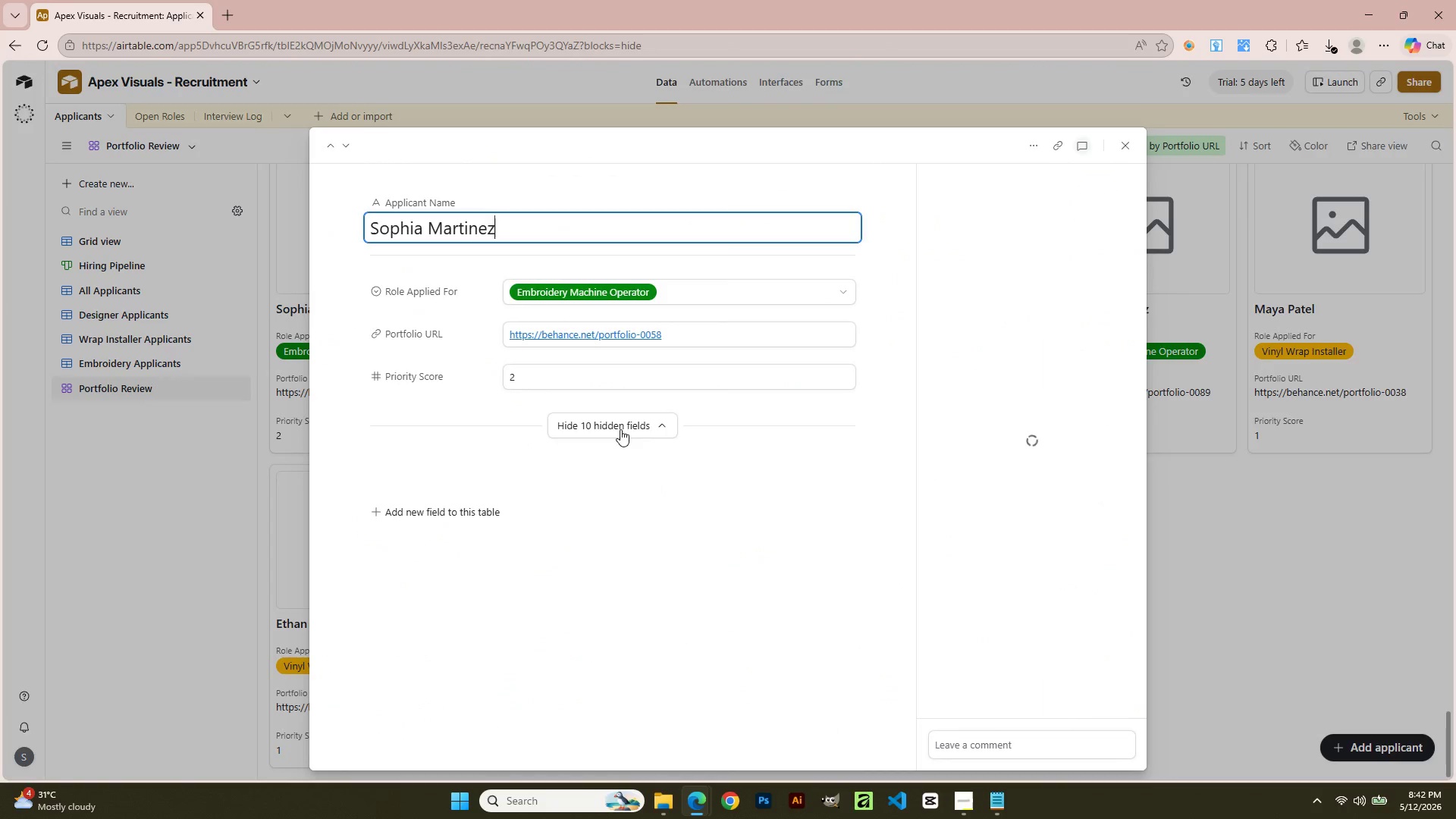 
scroll: coordinate [661, 462], scroll_direction: down, amount: 1.0
 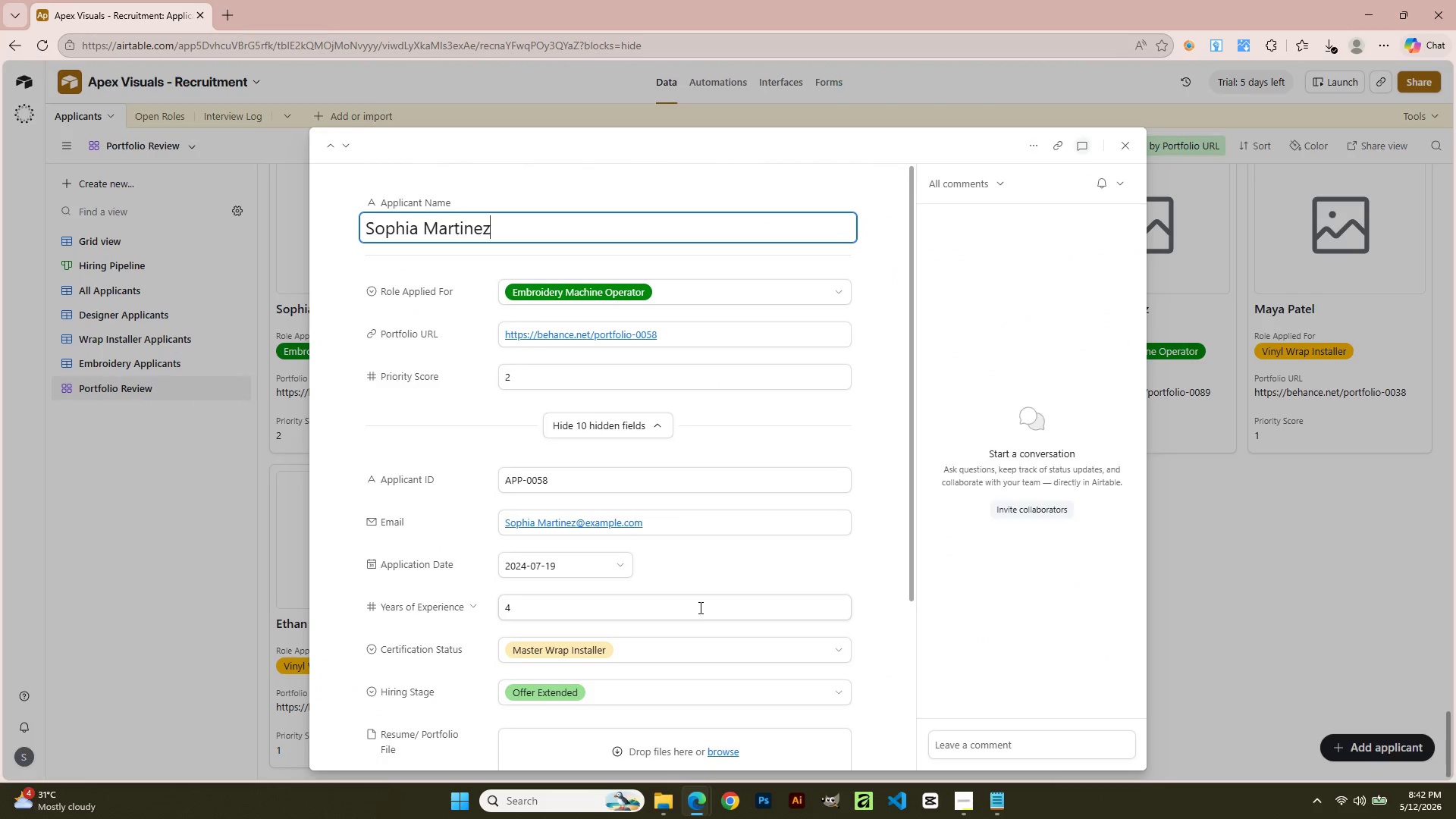 
left_click([717, 513])
 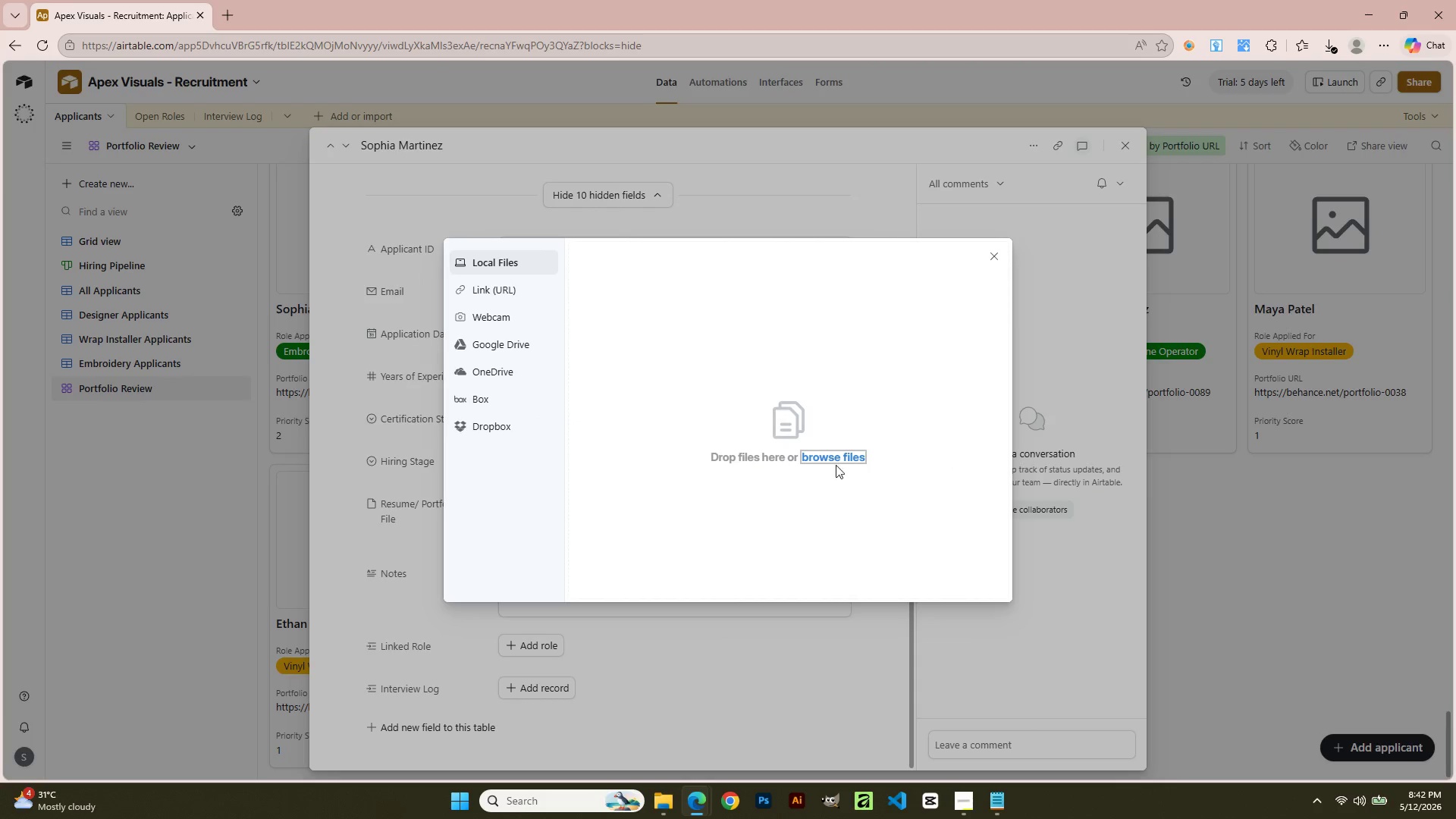 
scroll: coordinate [699, 607], scroll_direction: down, amount: 4.0
 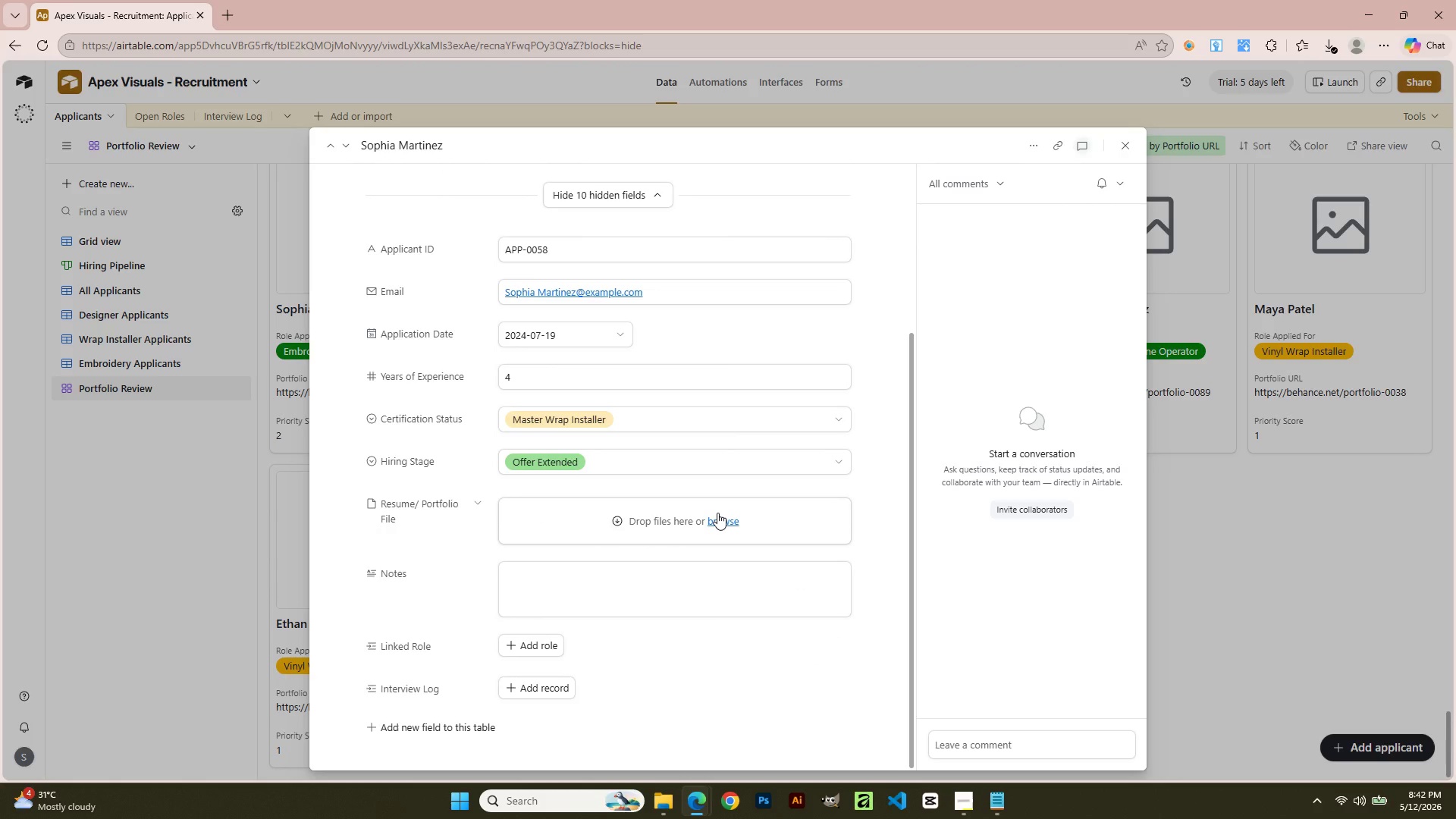 
left_click([835, 457])
 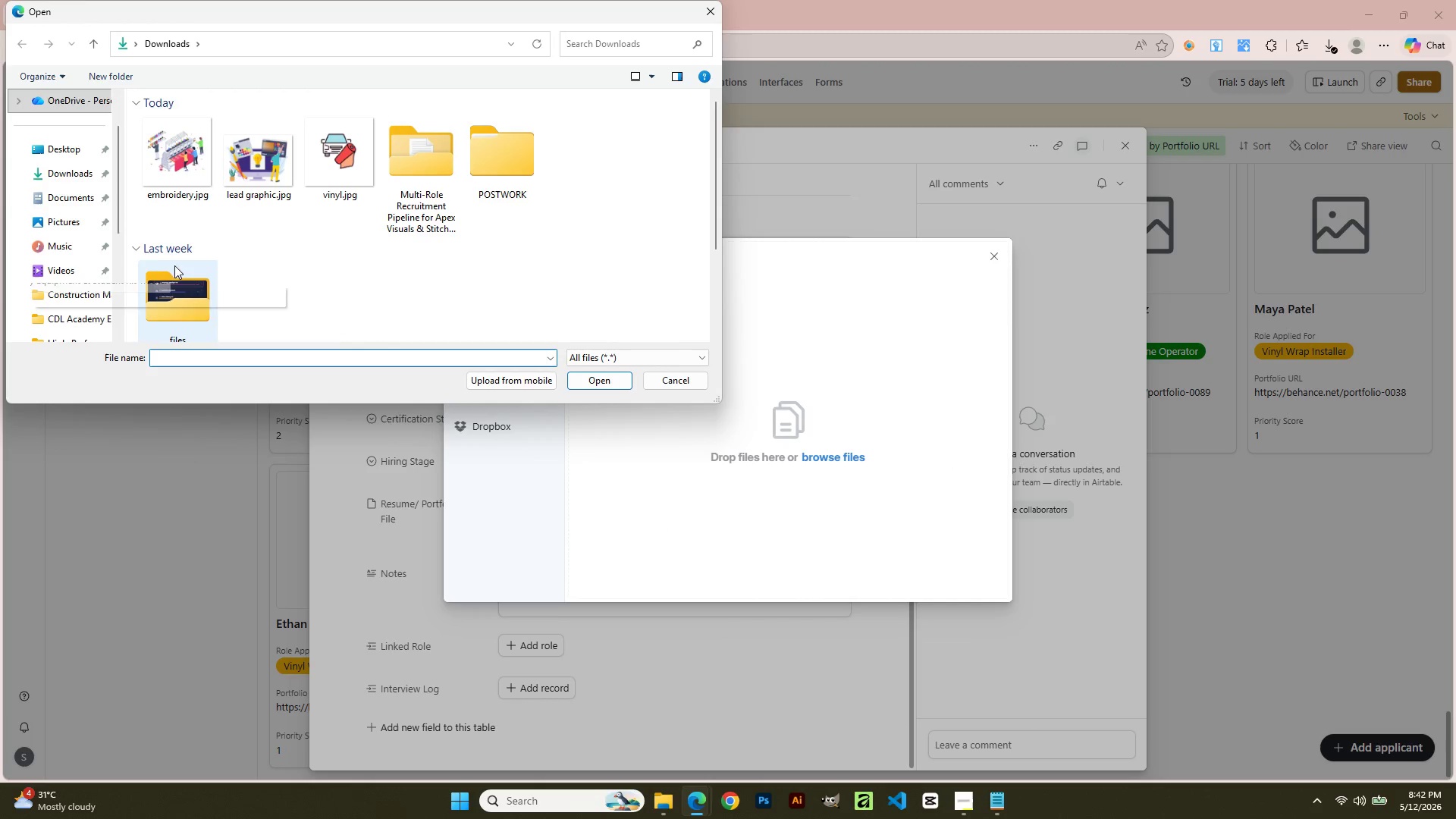 
double_click([162, 167])
 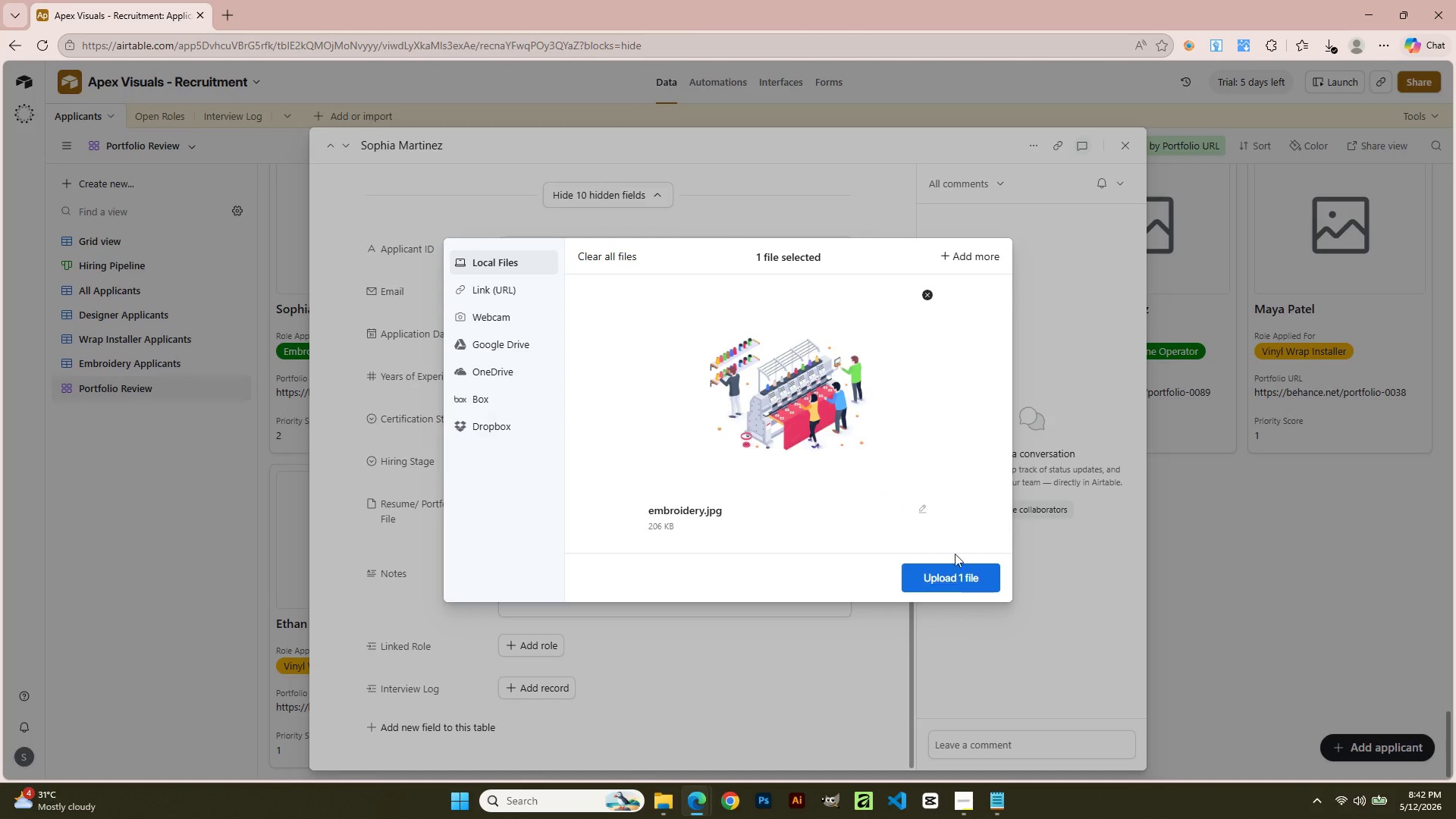 
left_click([950, 585])
 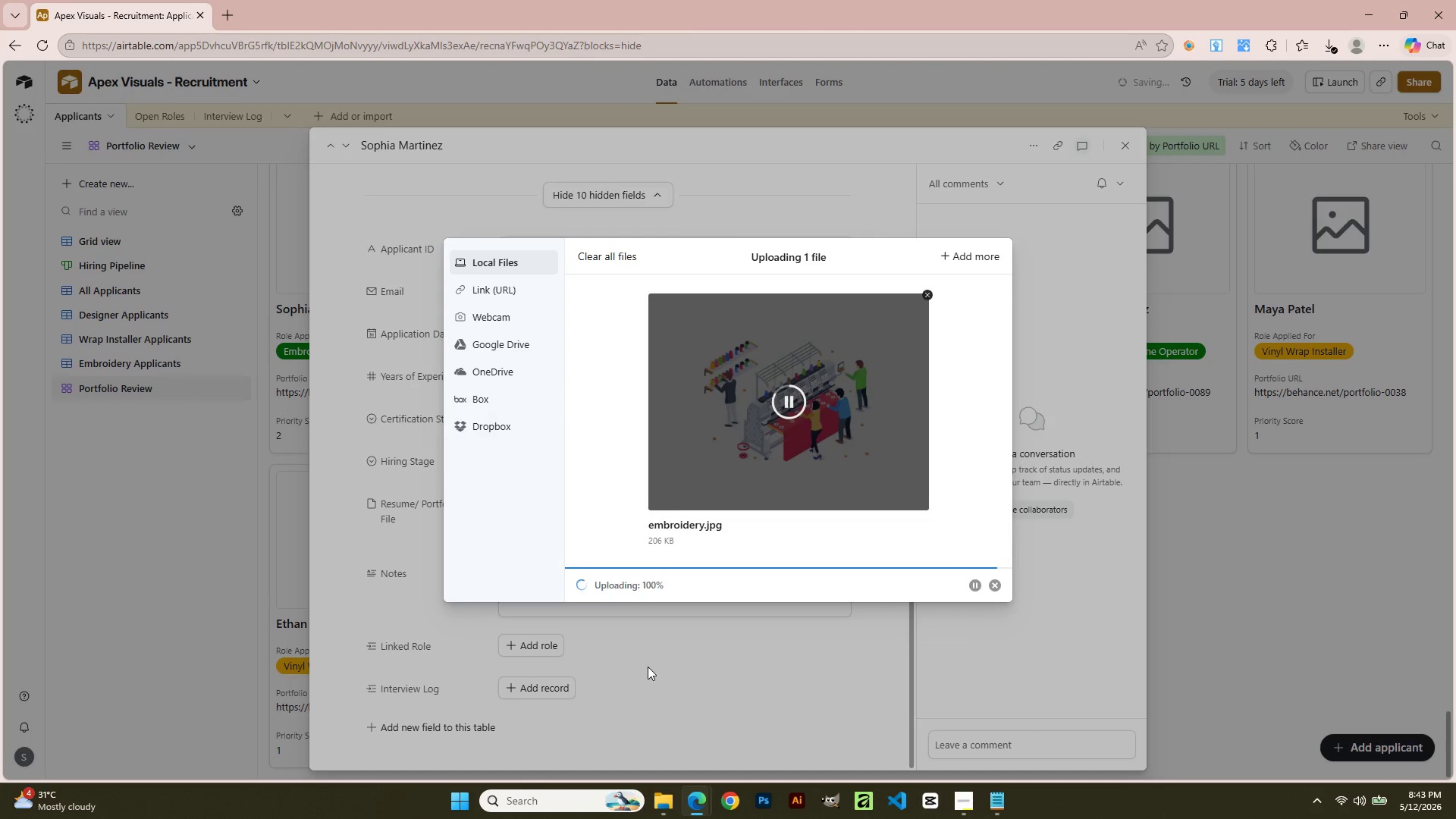 
wait(5.27)
 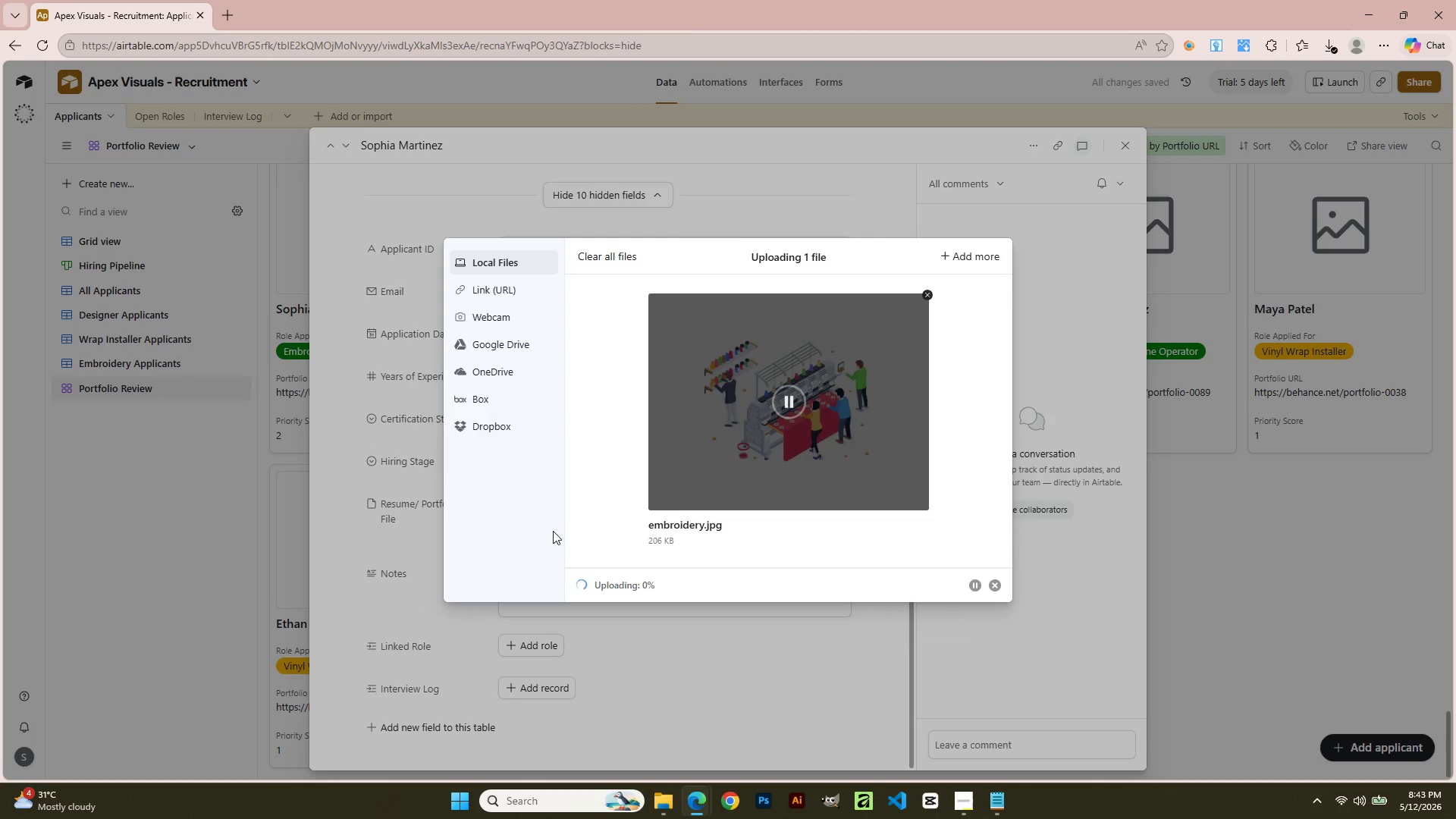 
scroll: coordinate [649, 655], scroll_direction: down, amount: 2.0
 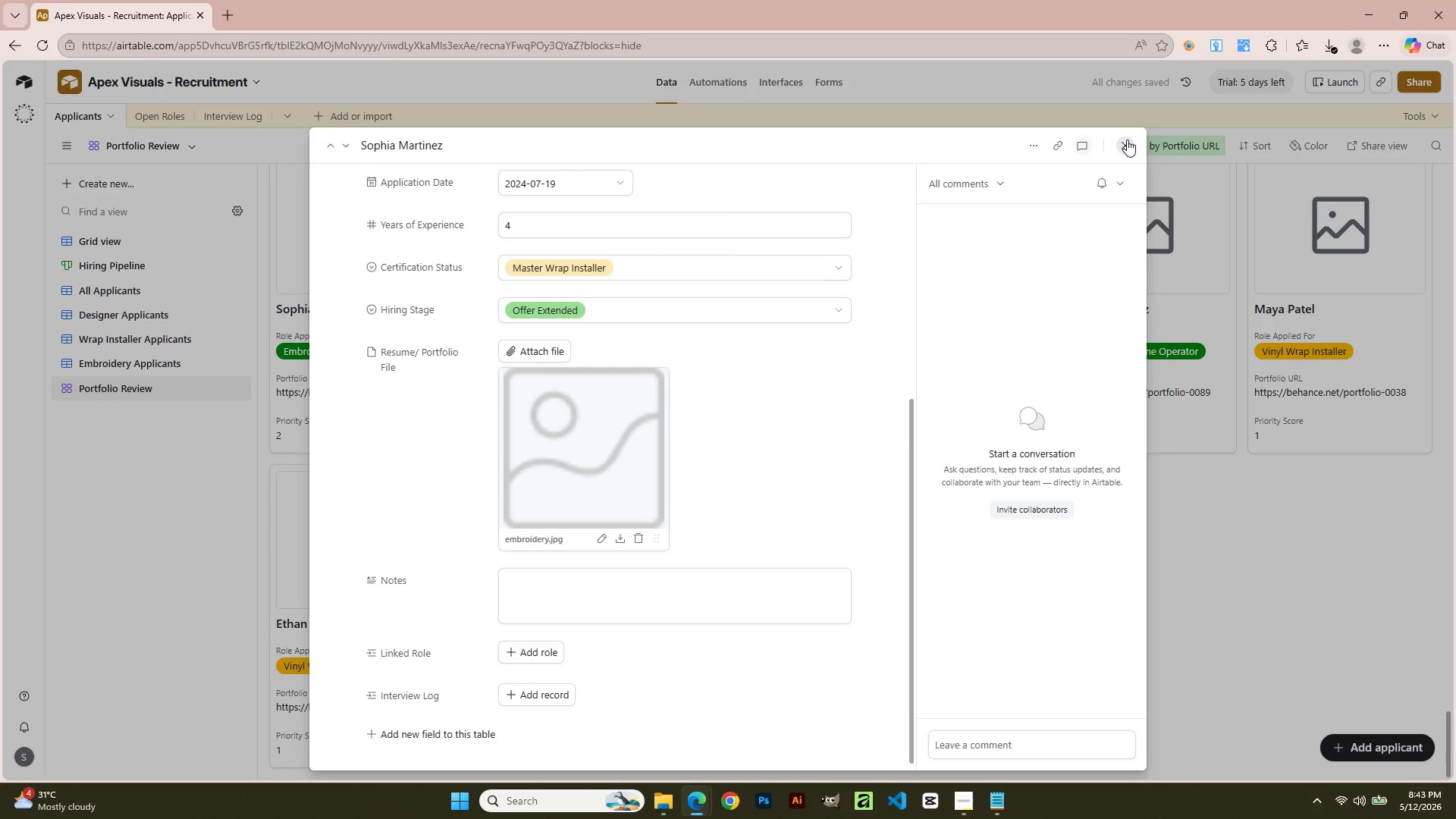 
left_click([1127, 142])
 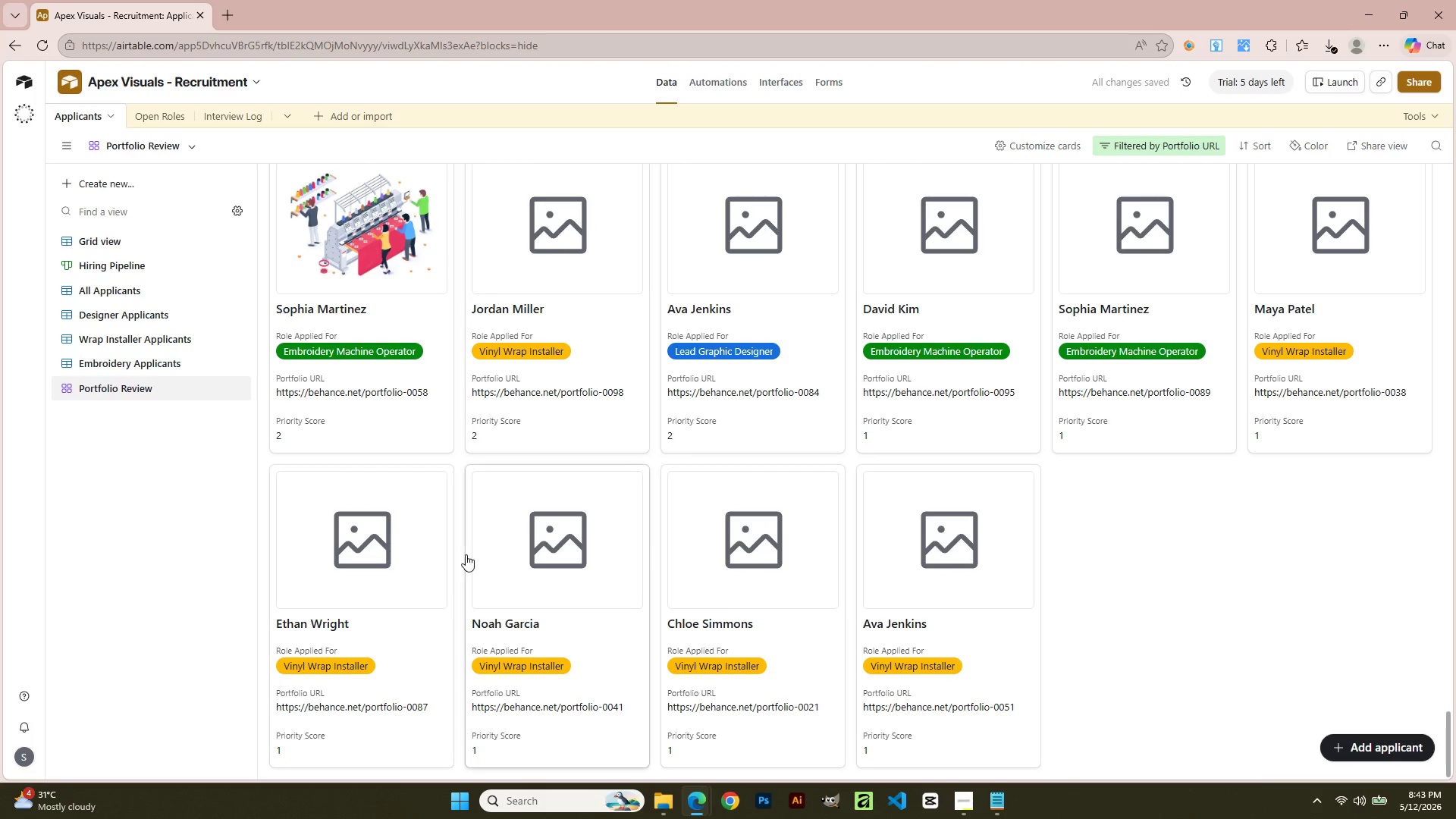 
scroll: coordinate [465, 554], scroll_direction: down, amount: 2.0
 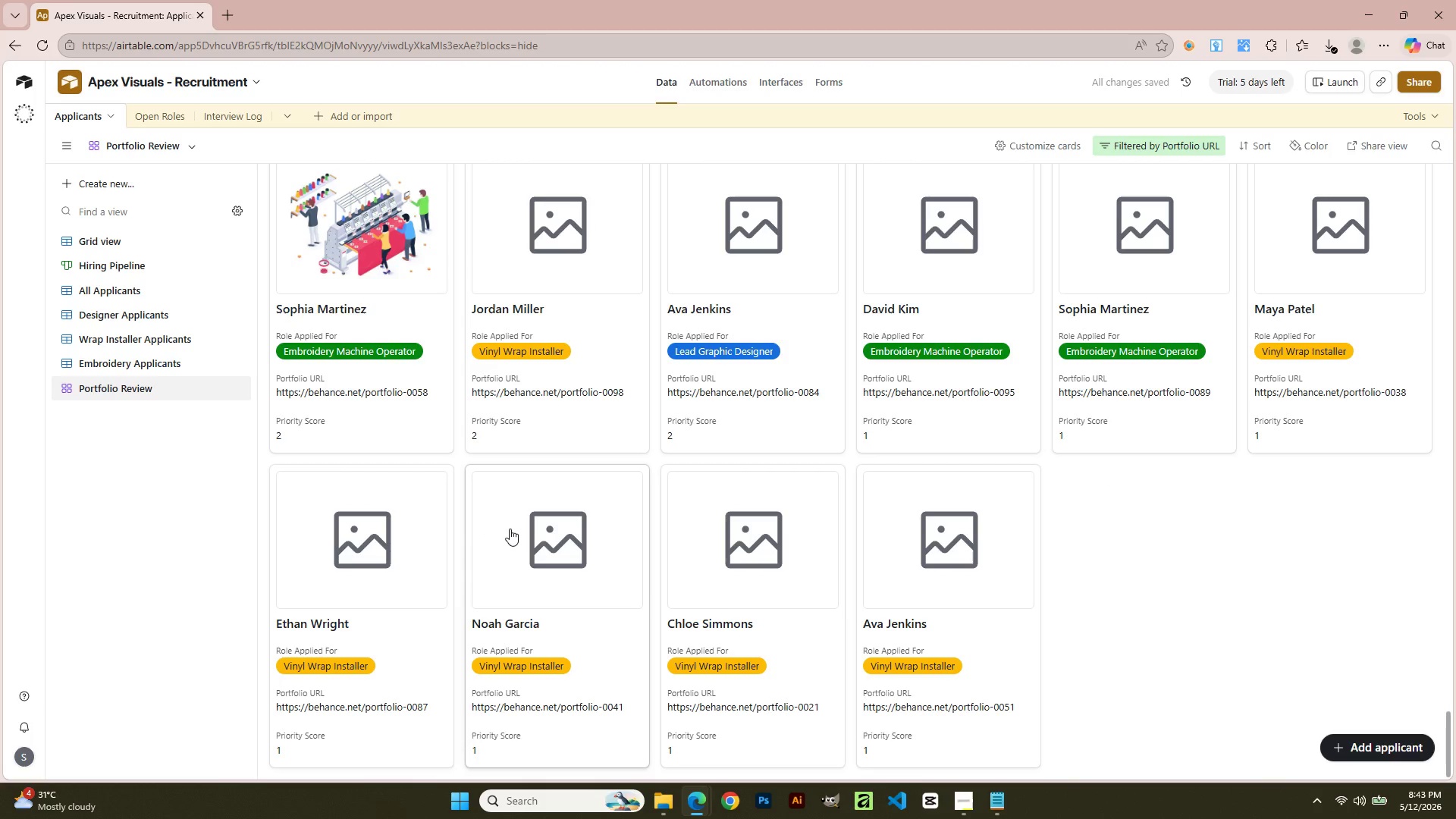 
left_click([543, 296])
 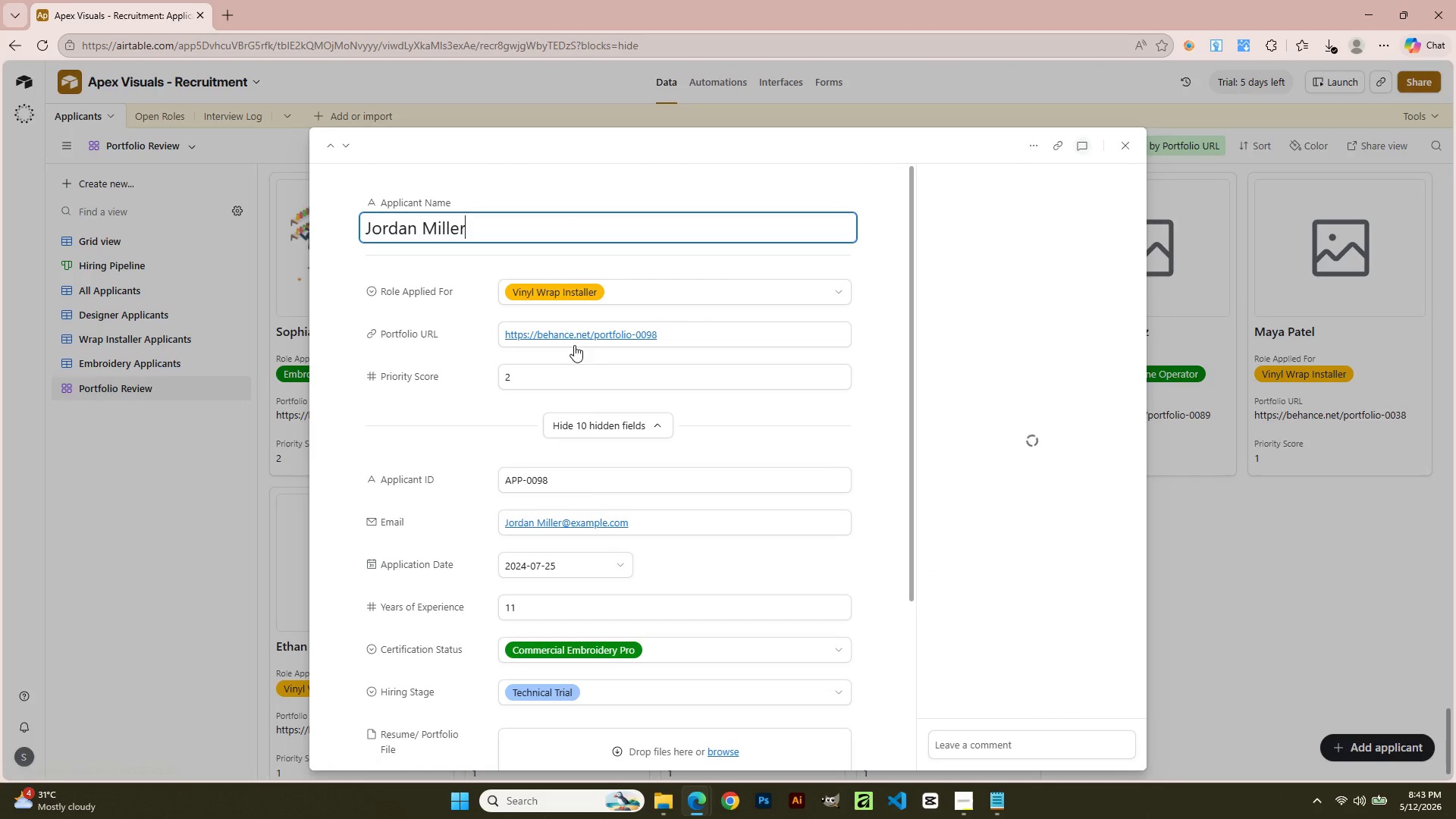 
scroll: coordinate [511, 529], scroll_direction: down, amount: 1.0
 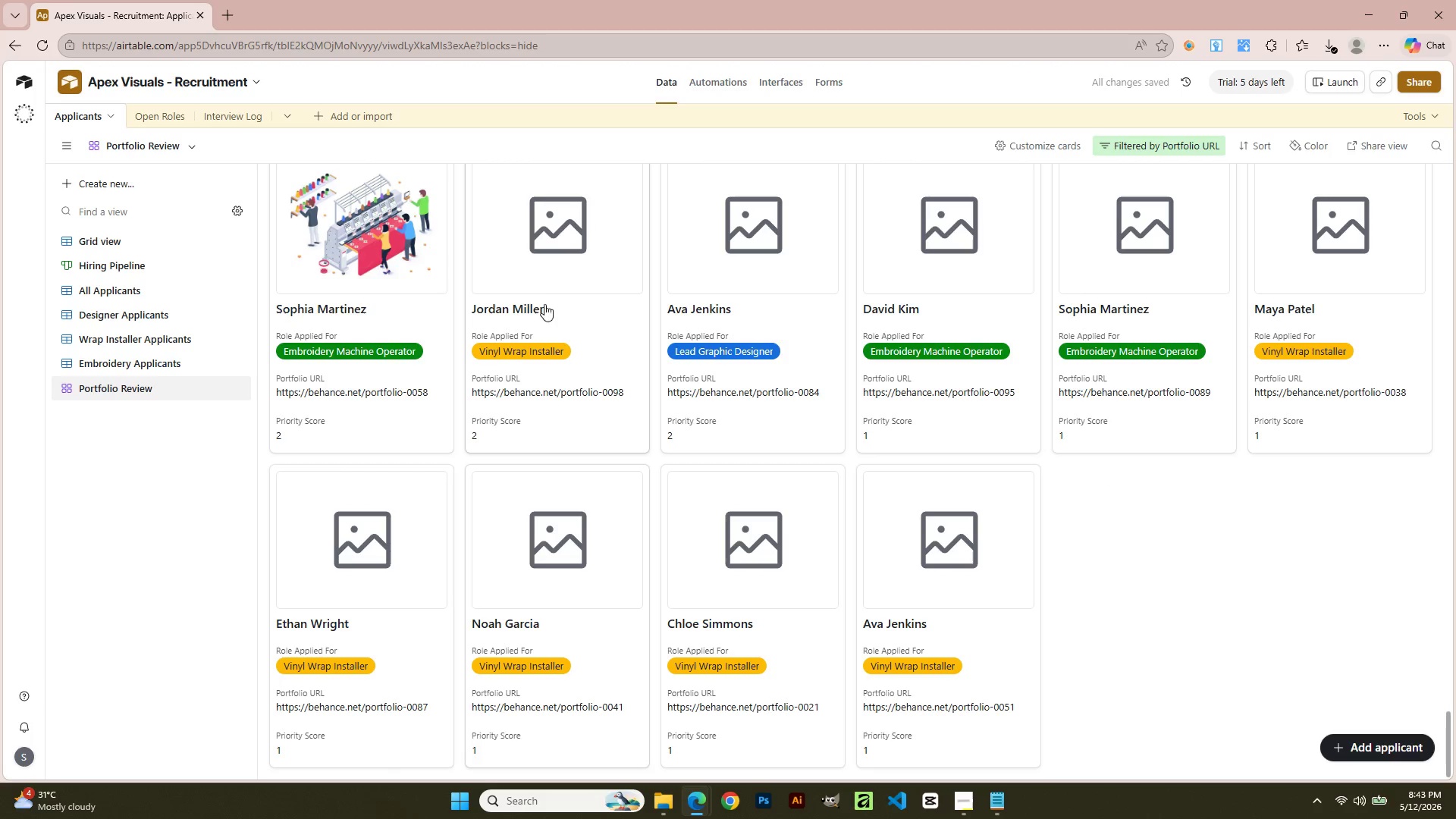 
left_click([738, 599])
 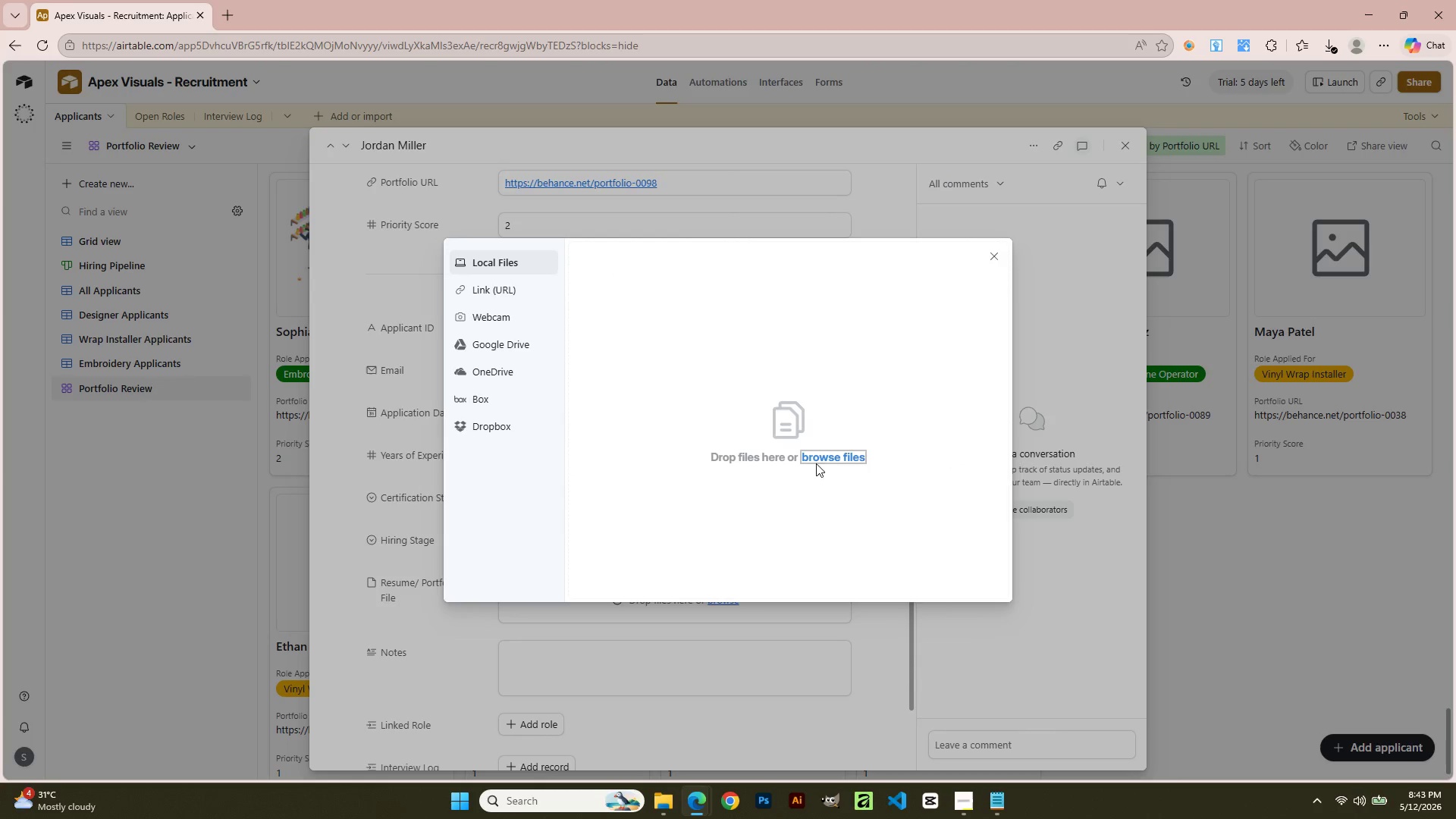 
scroll: coordinate [611, 592], scroll_direction: down, amount: 2.0
 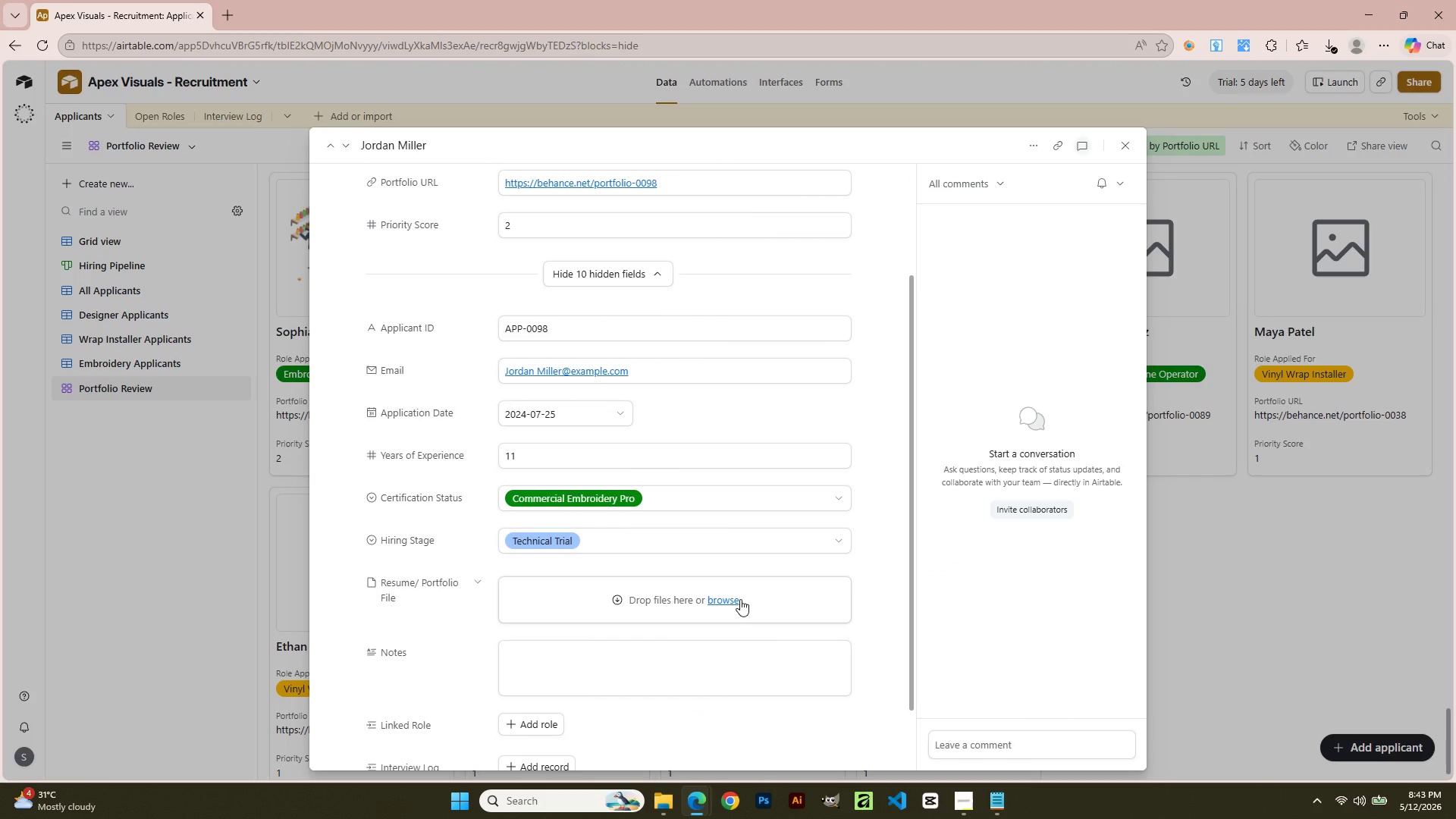 
left_click([825, 459])
 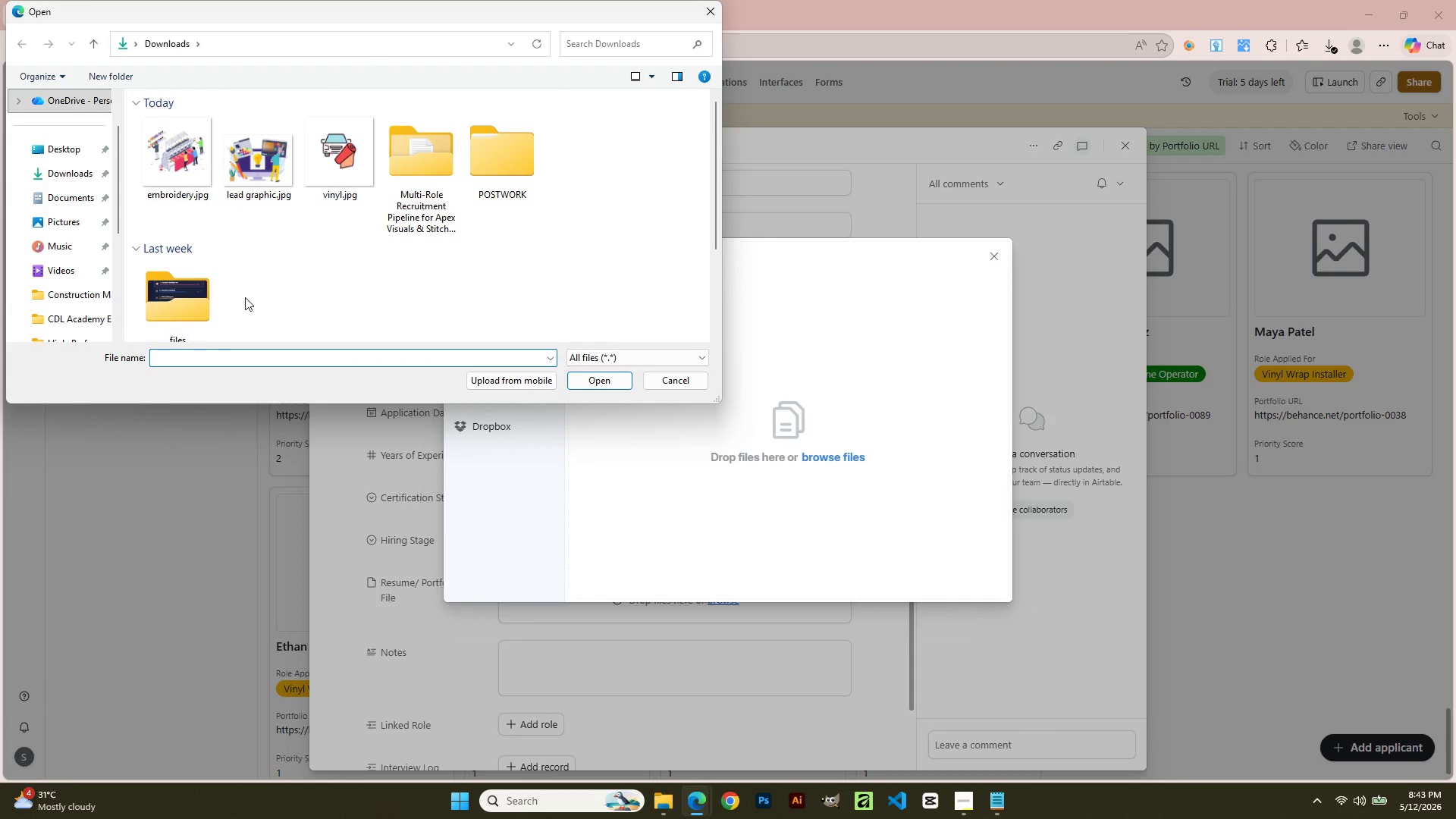 
double_click([323, 155])
 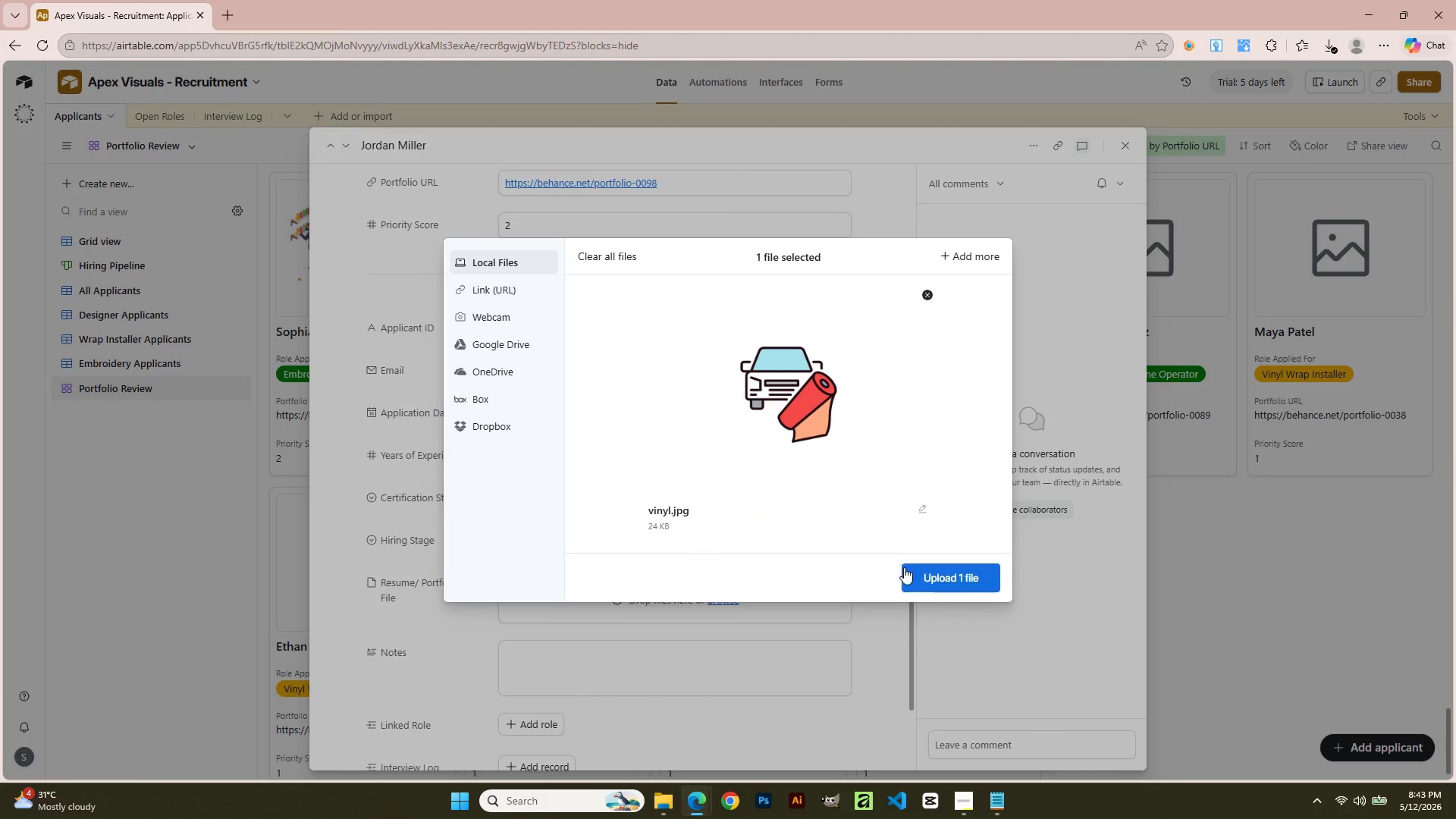 
left_click([909, 576])
 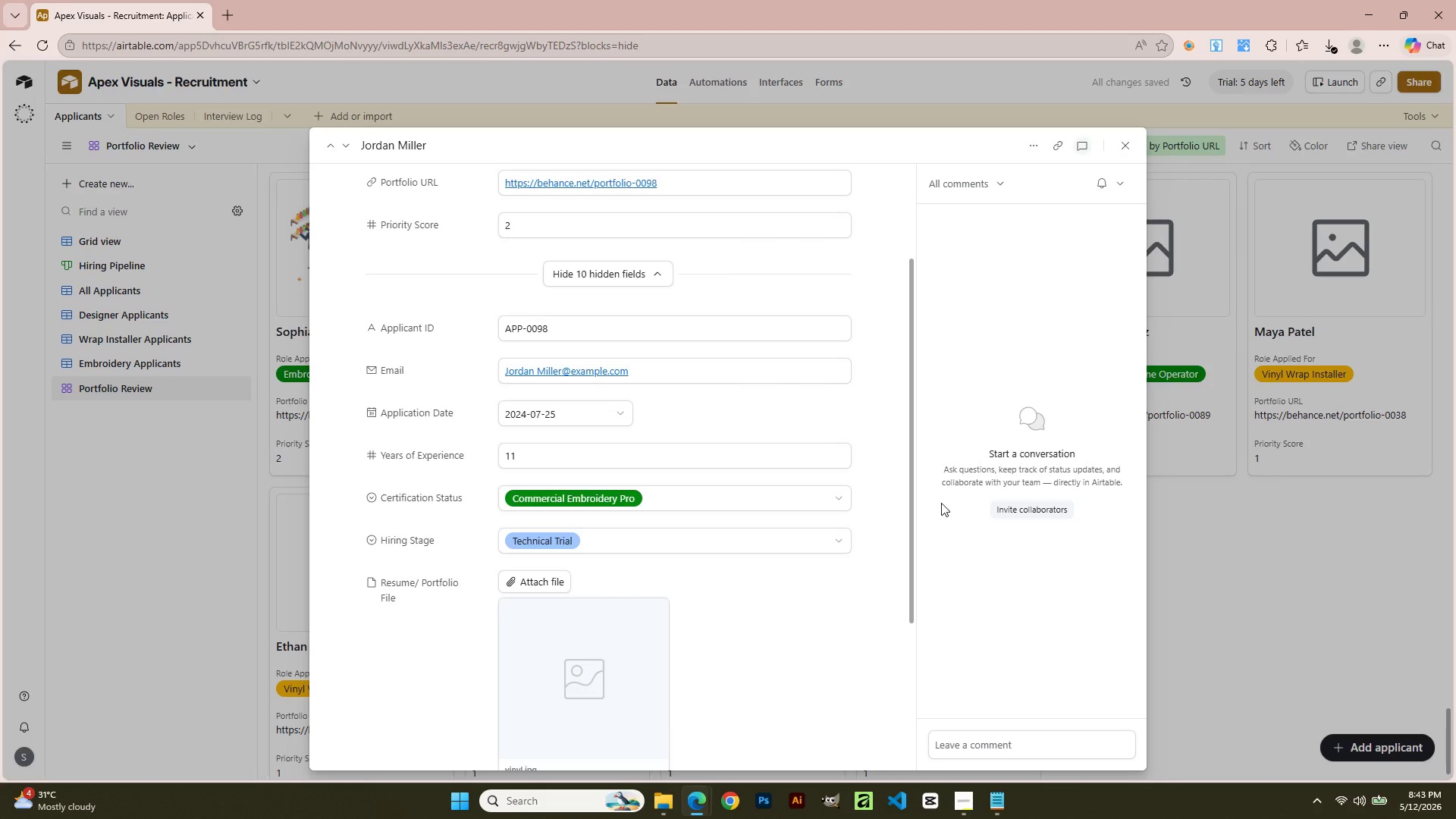 
left_click([1117, 148])
 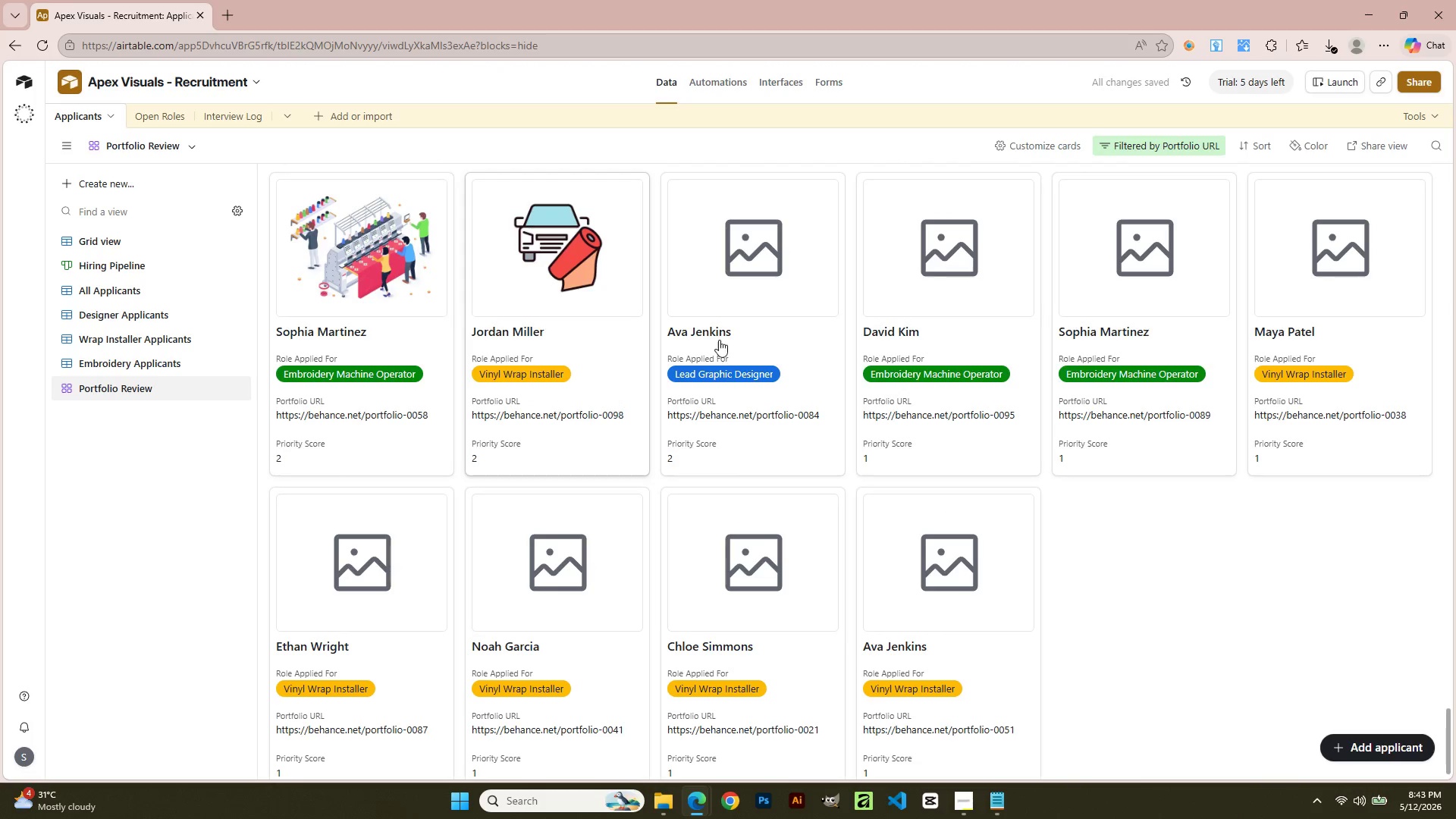 
left_click([764, 292])
 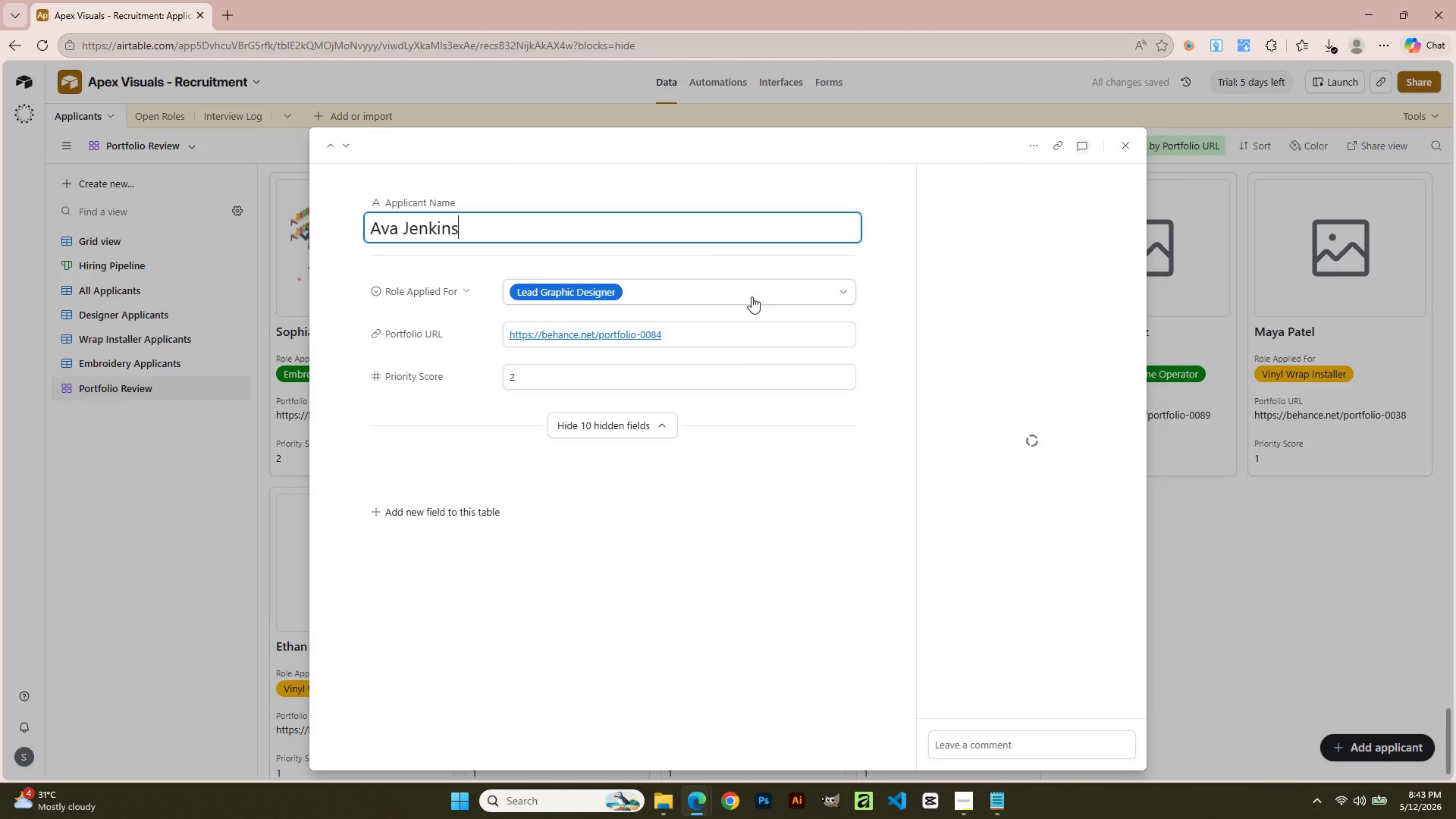 
scroll: coordinate [723, 432], scroll_direction: down, amount: 11.0
 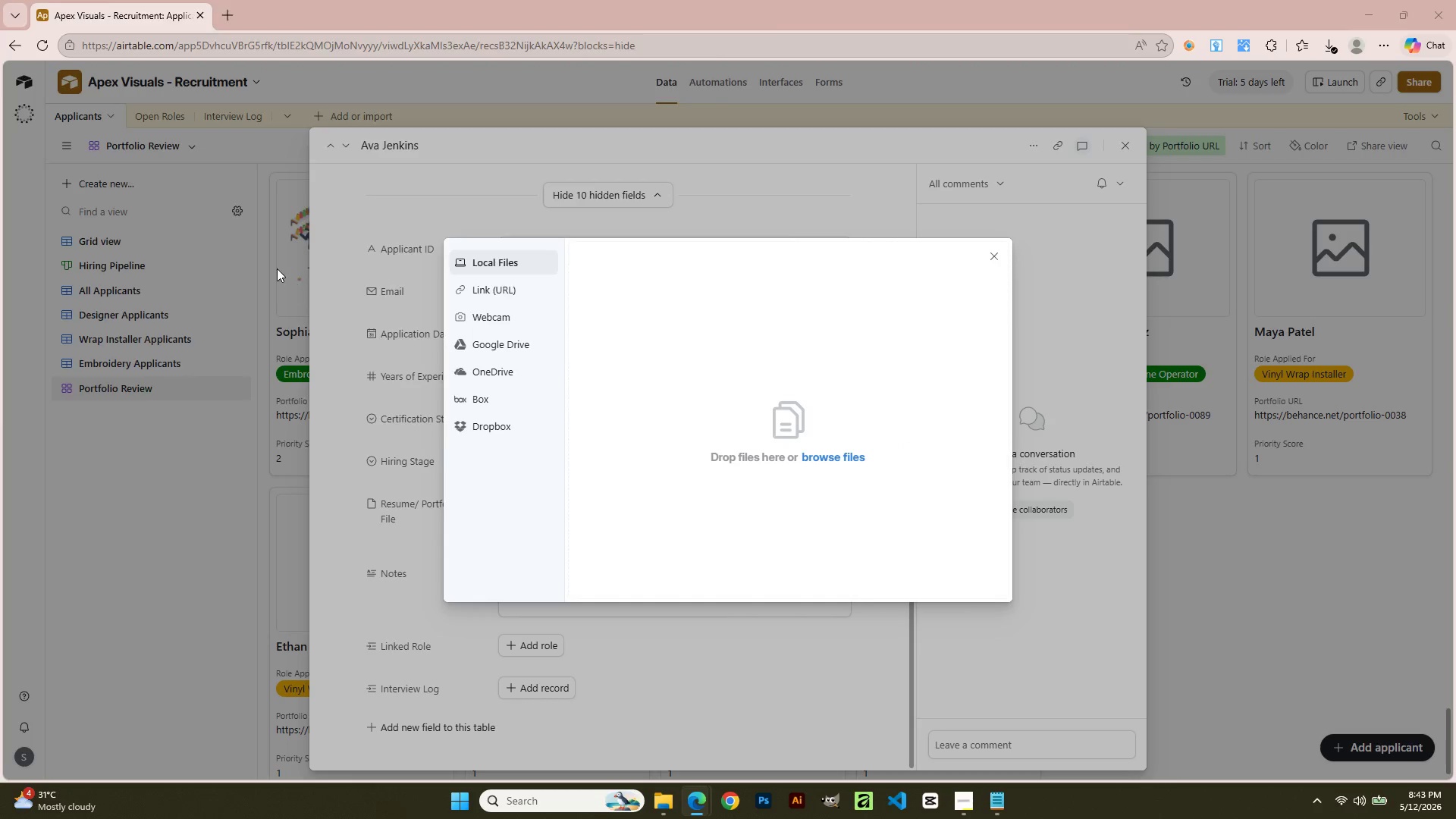 
double_click([244, 189])
 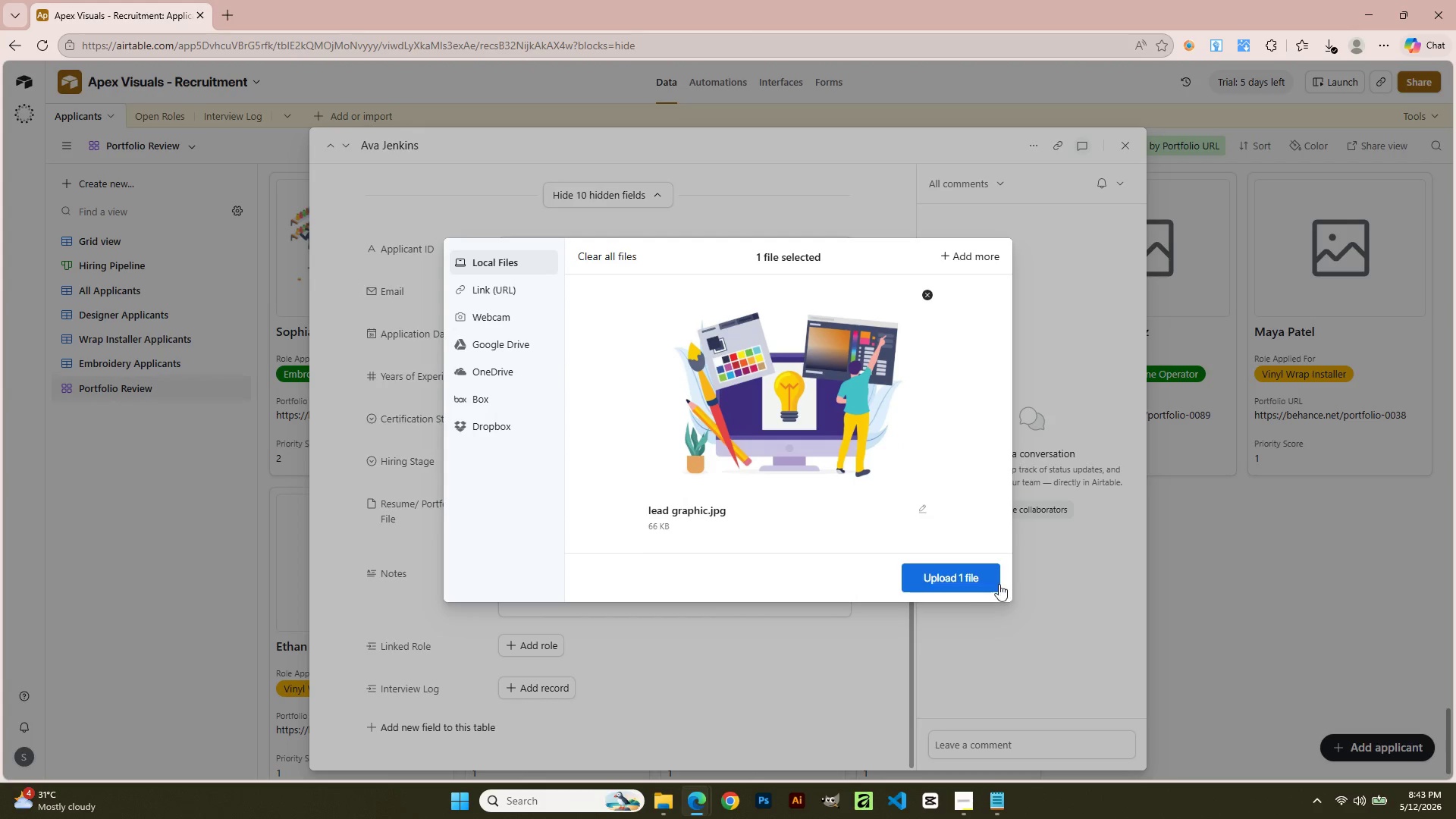 
left_click([986, 579])
 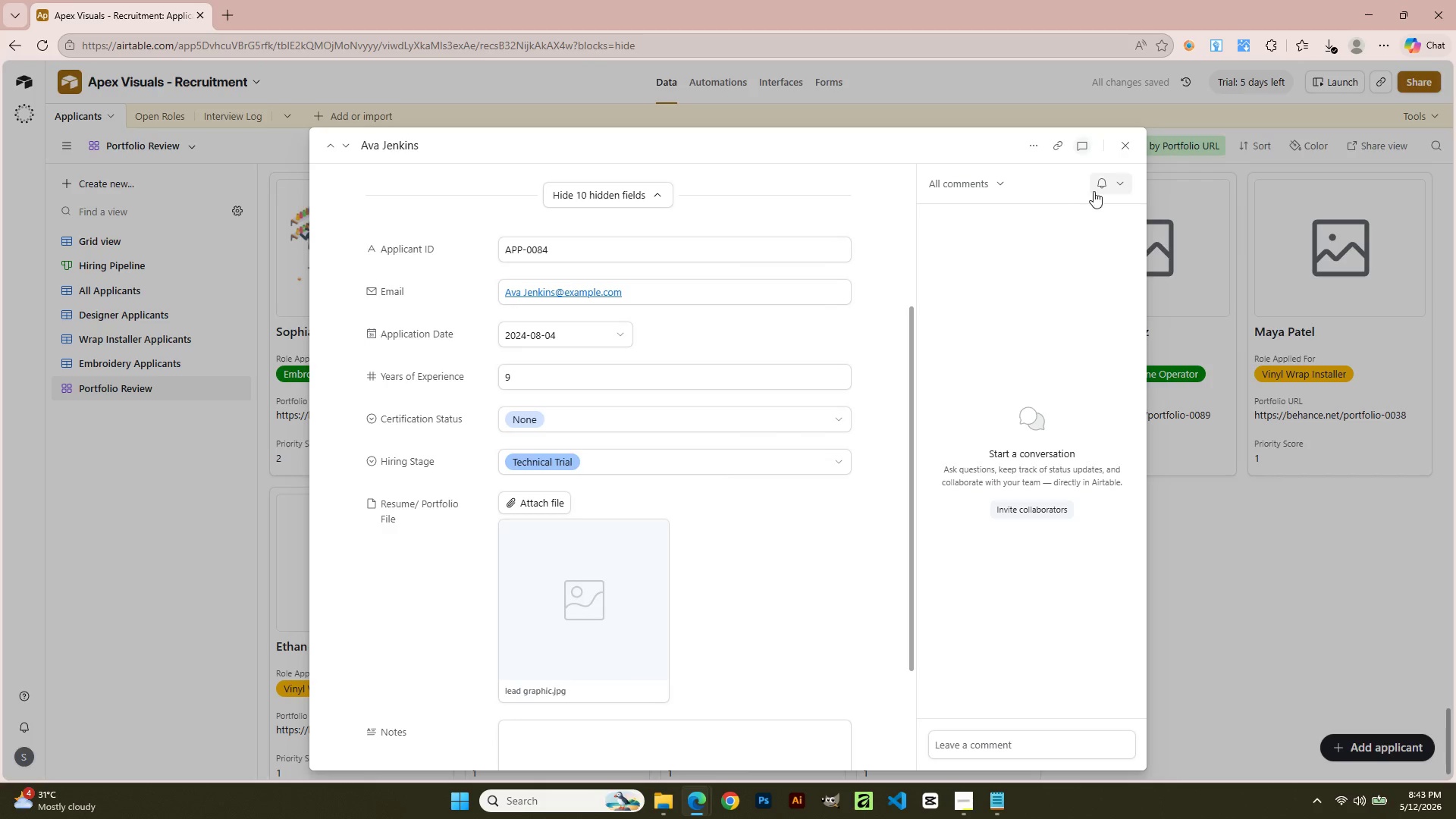 
wait(5.67)
 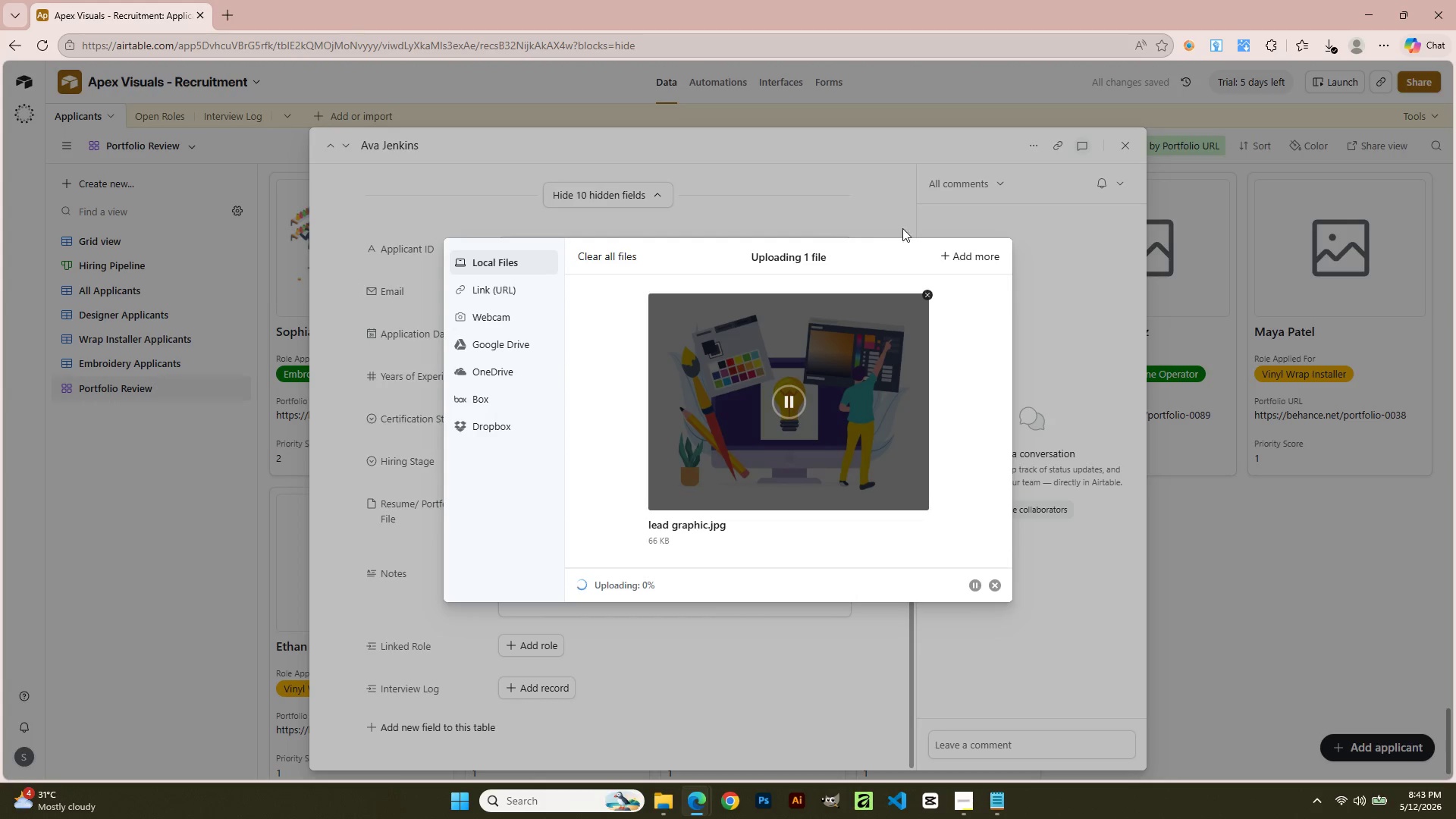 
left_click([1125, 147])
 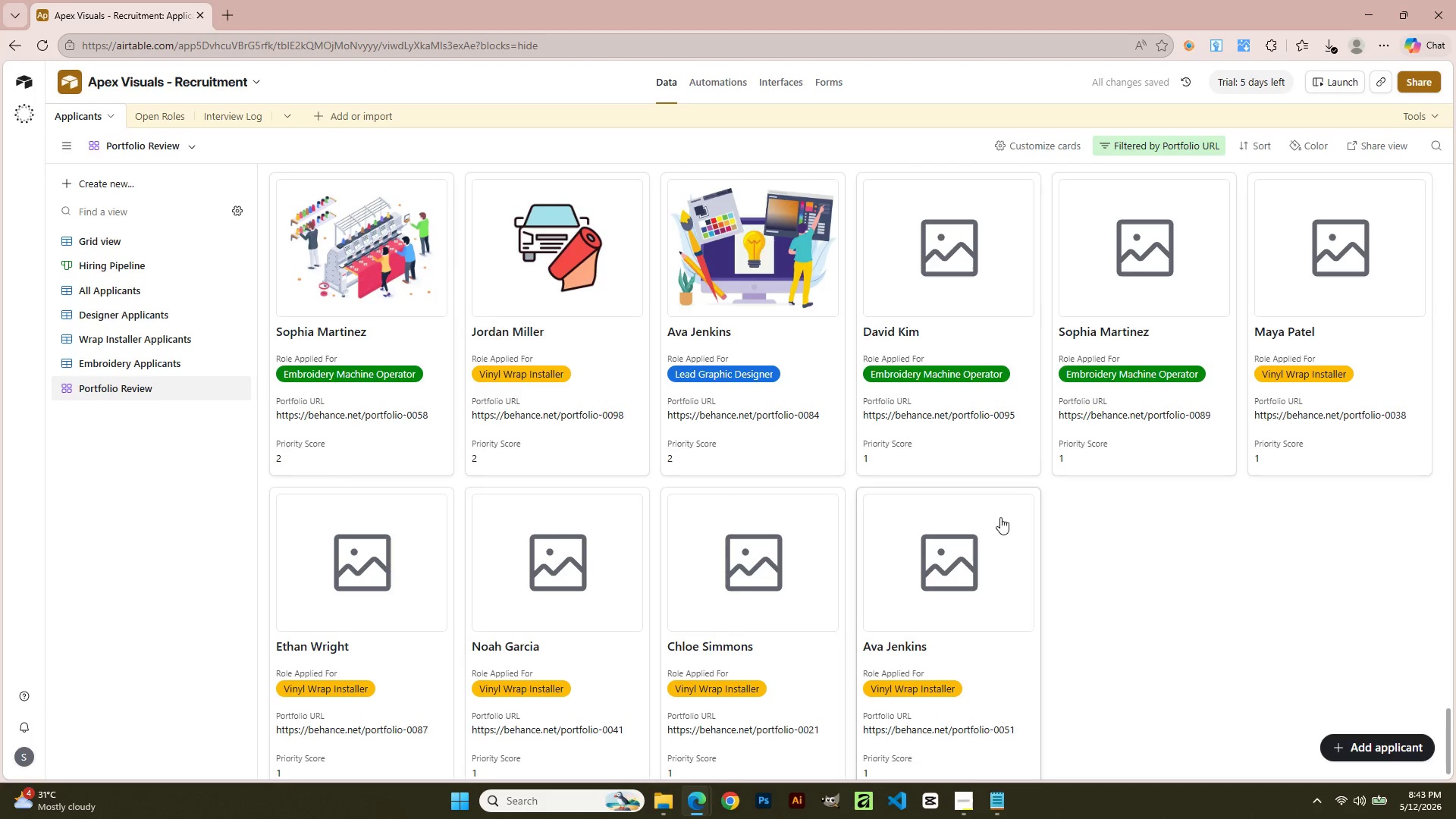 
scroll: coordinate [980, 412], scroll_direction: down, amount: 1.0
 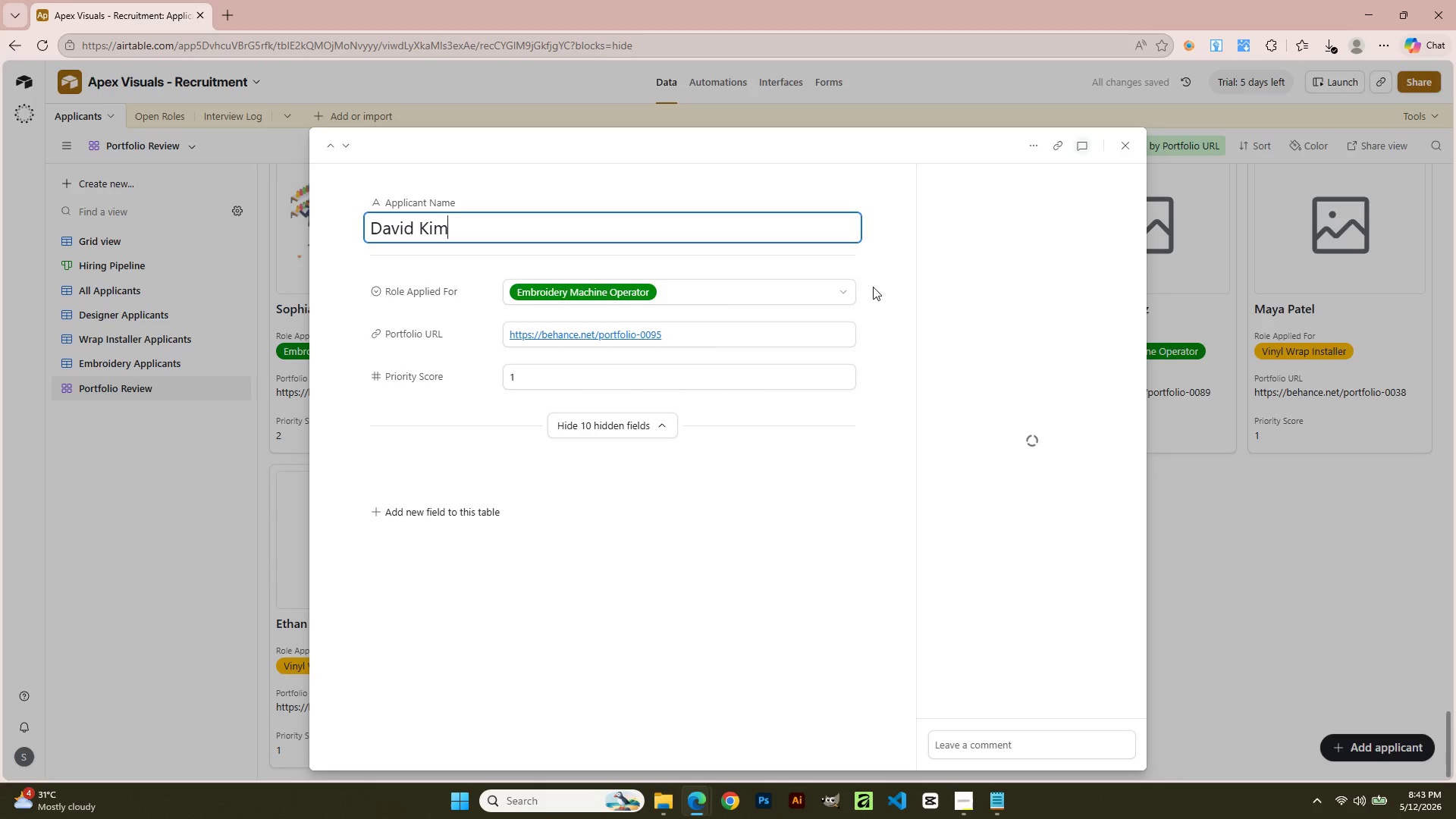 
left_click([723, 523])
 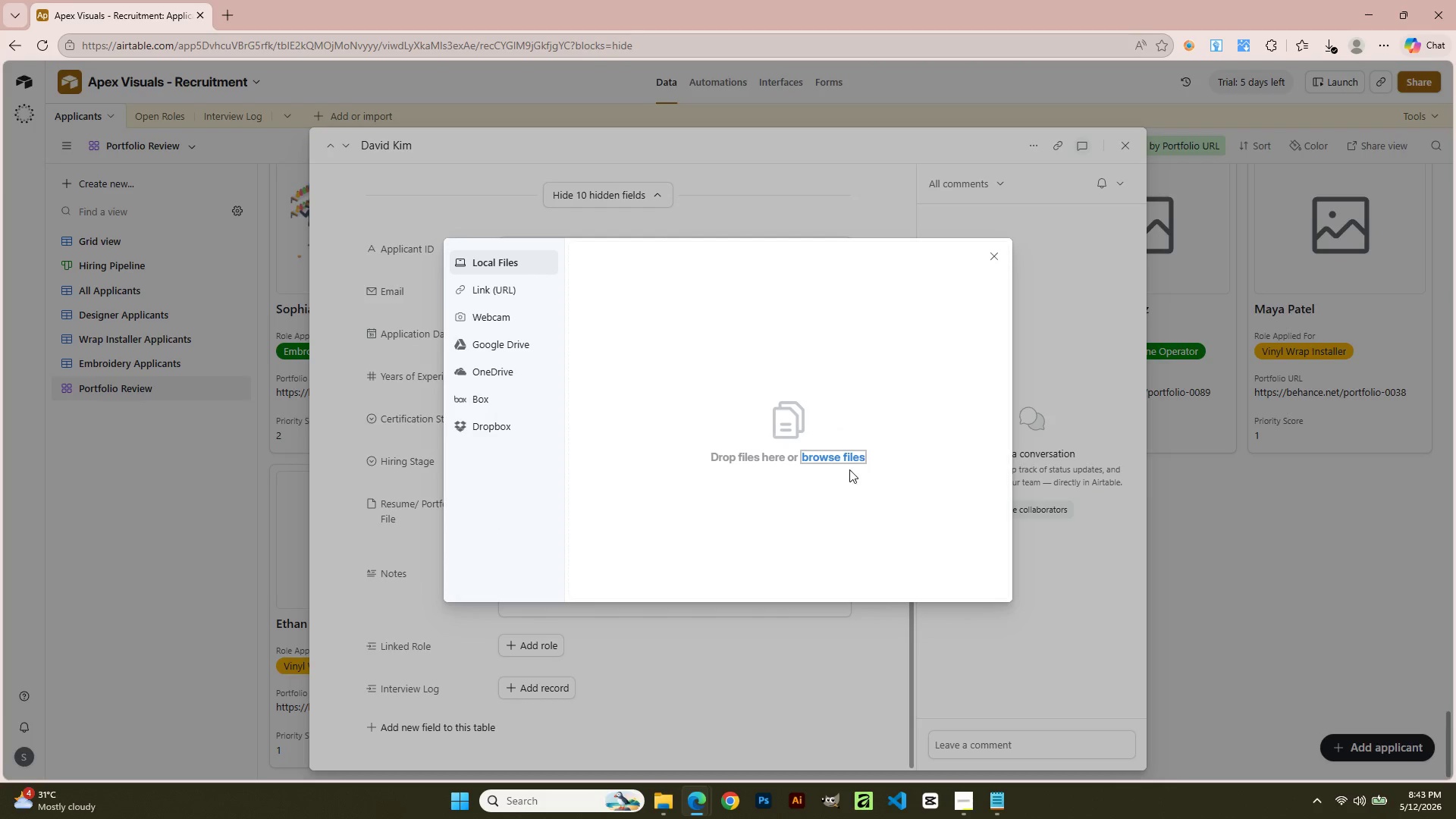 
scroll: coordinate [693, 579], scroll_direction: down, amount: 7.0
 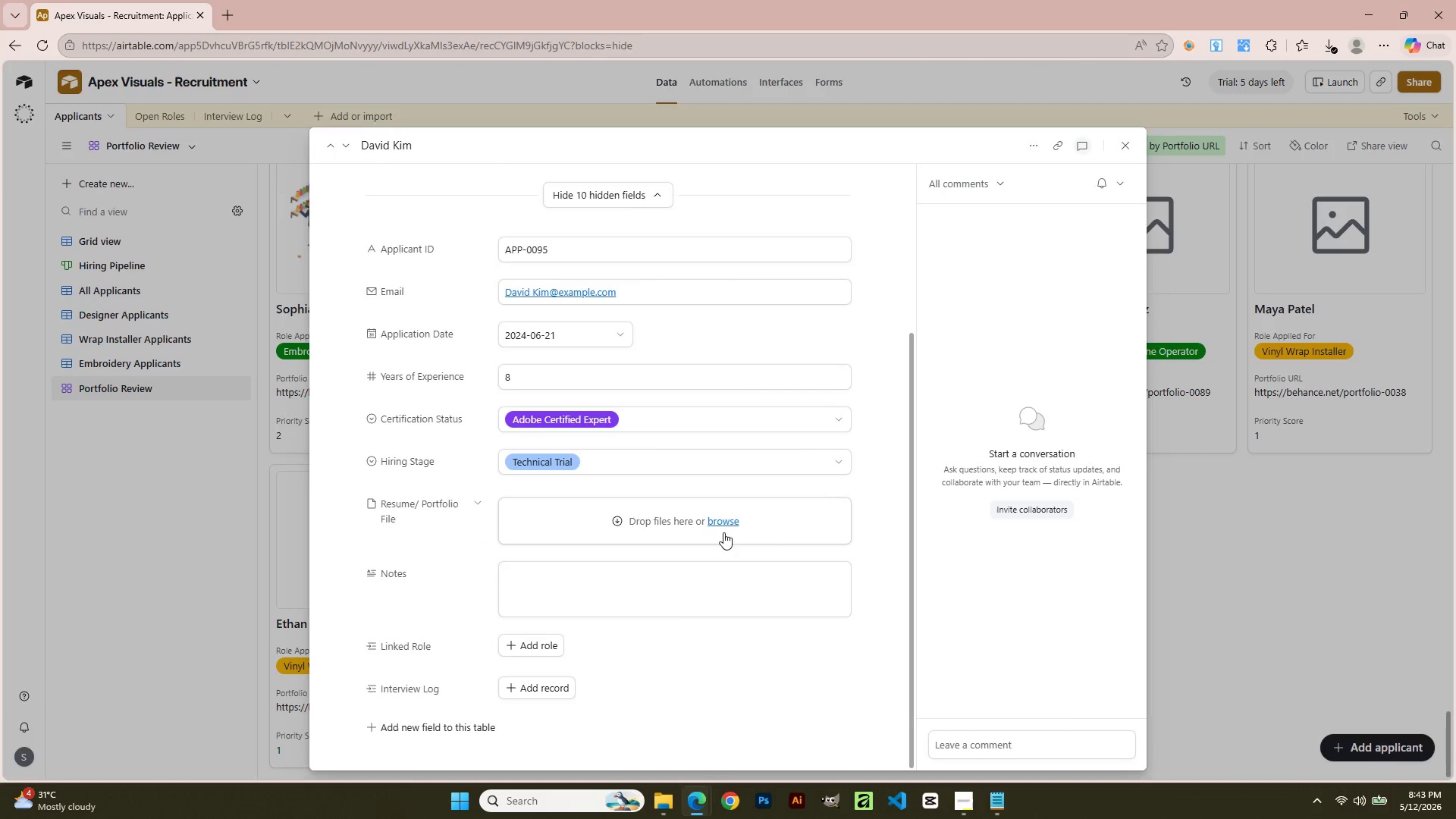 
left_click([852, 467])
 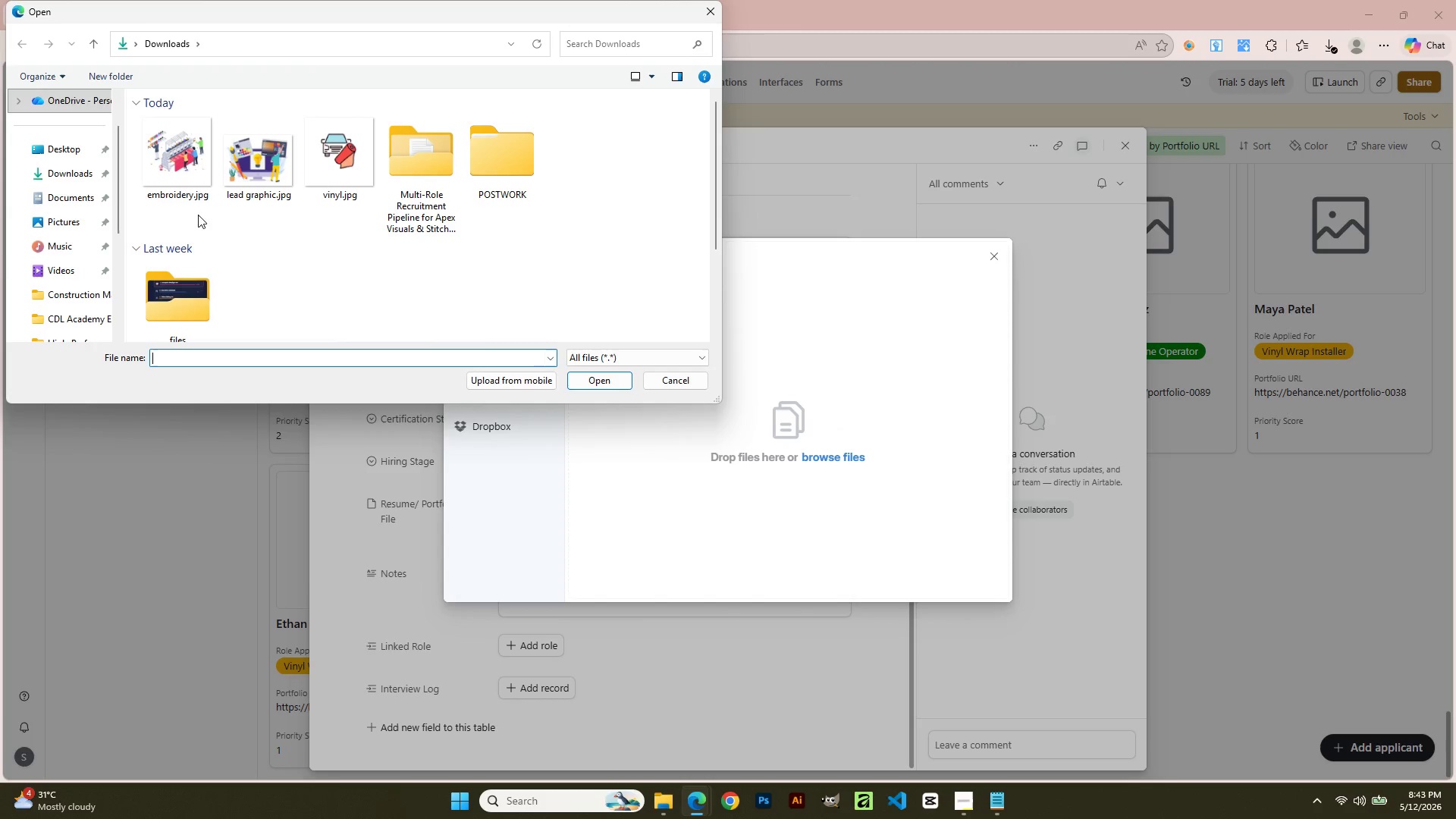 
double_click([158, 163])
 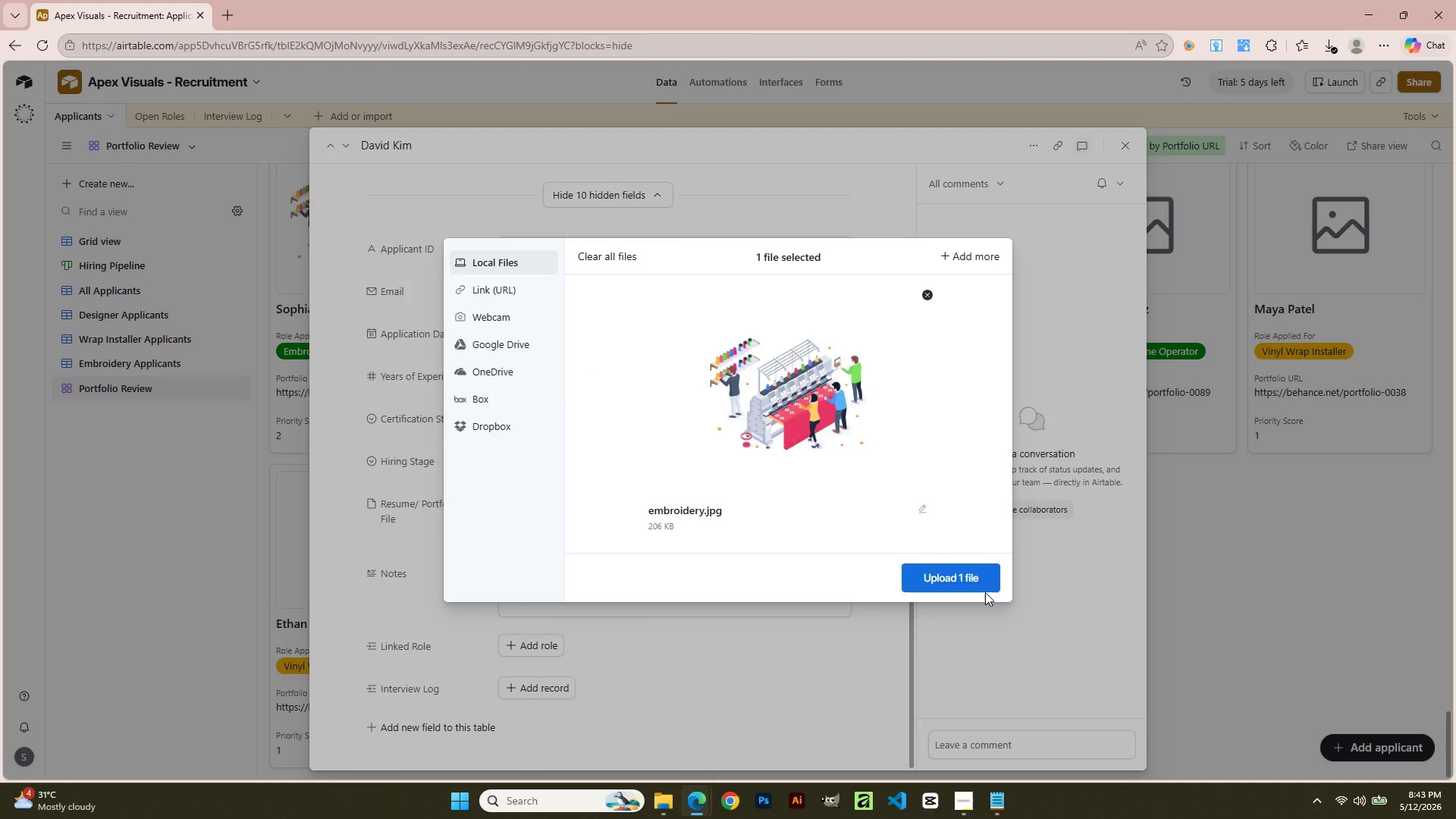 
left_click([975, 573])
 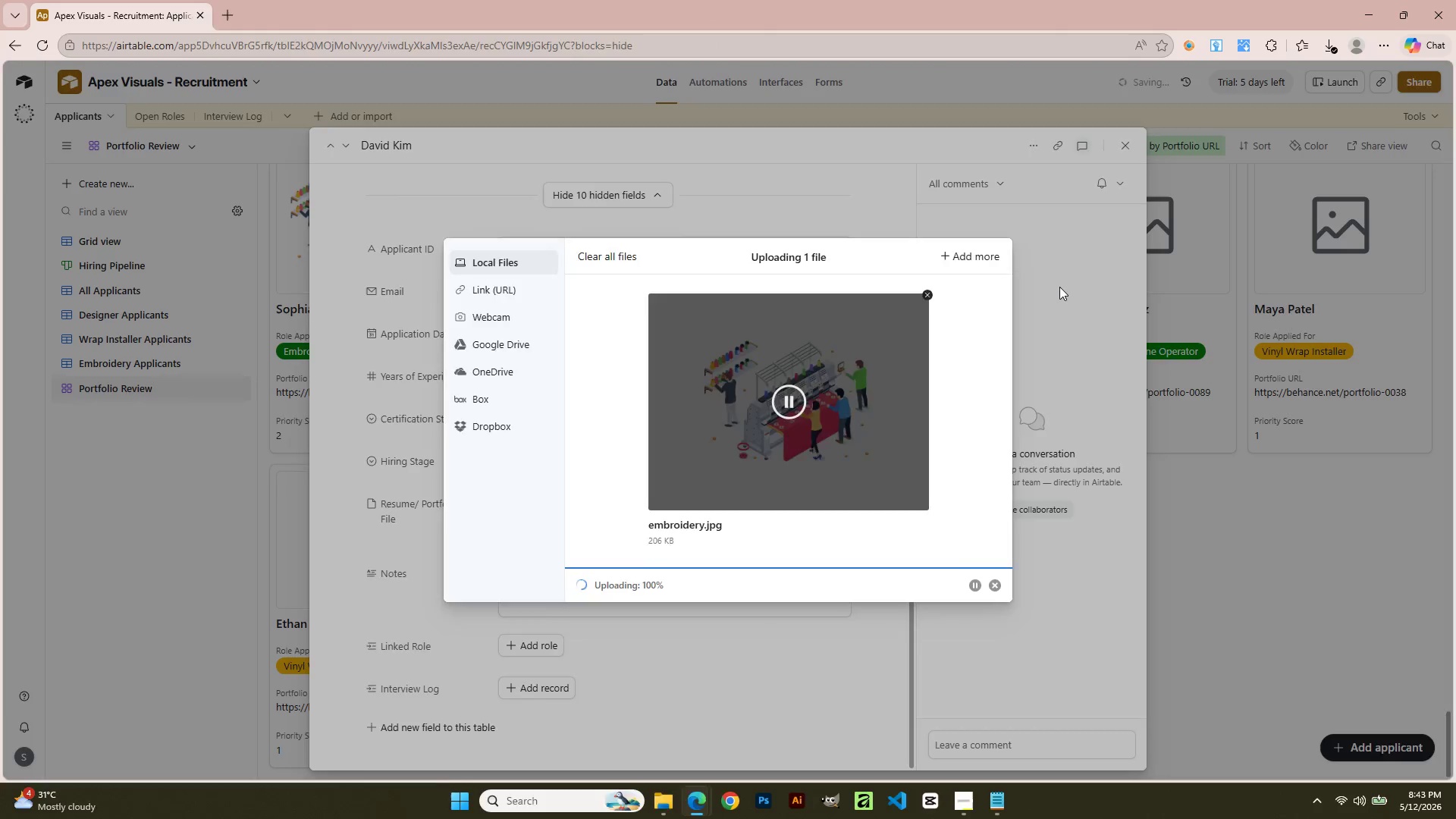 
left_click([1135, 142])
 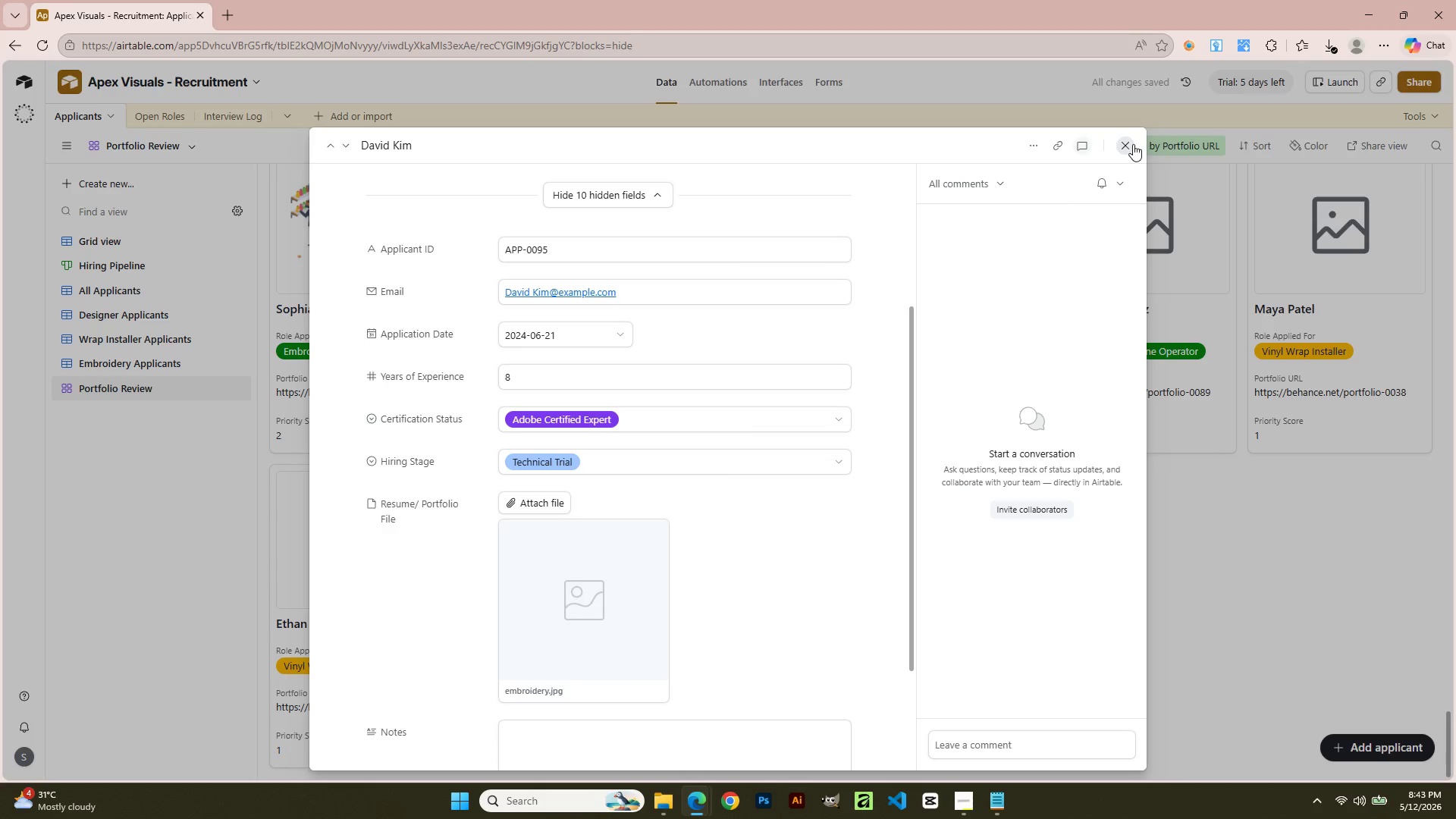 
left_click([1132, 144])
 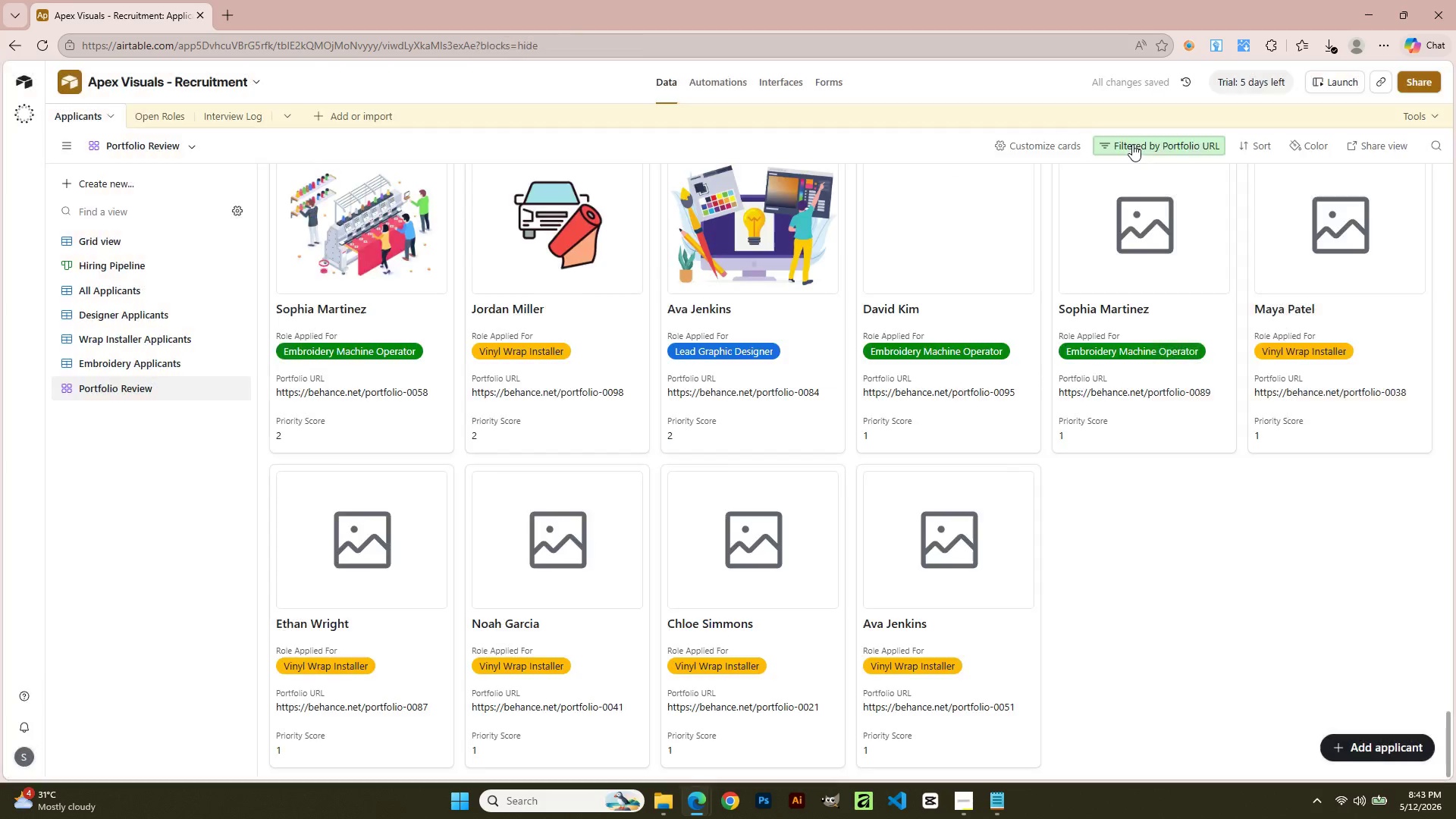 
mouse_move([1138, 168])
 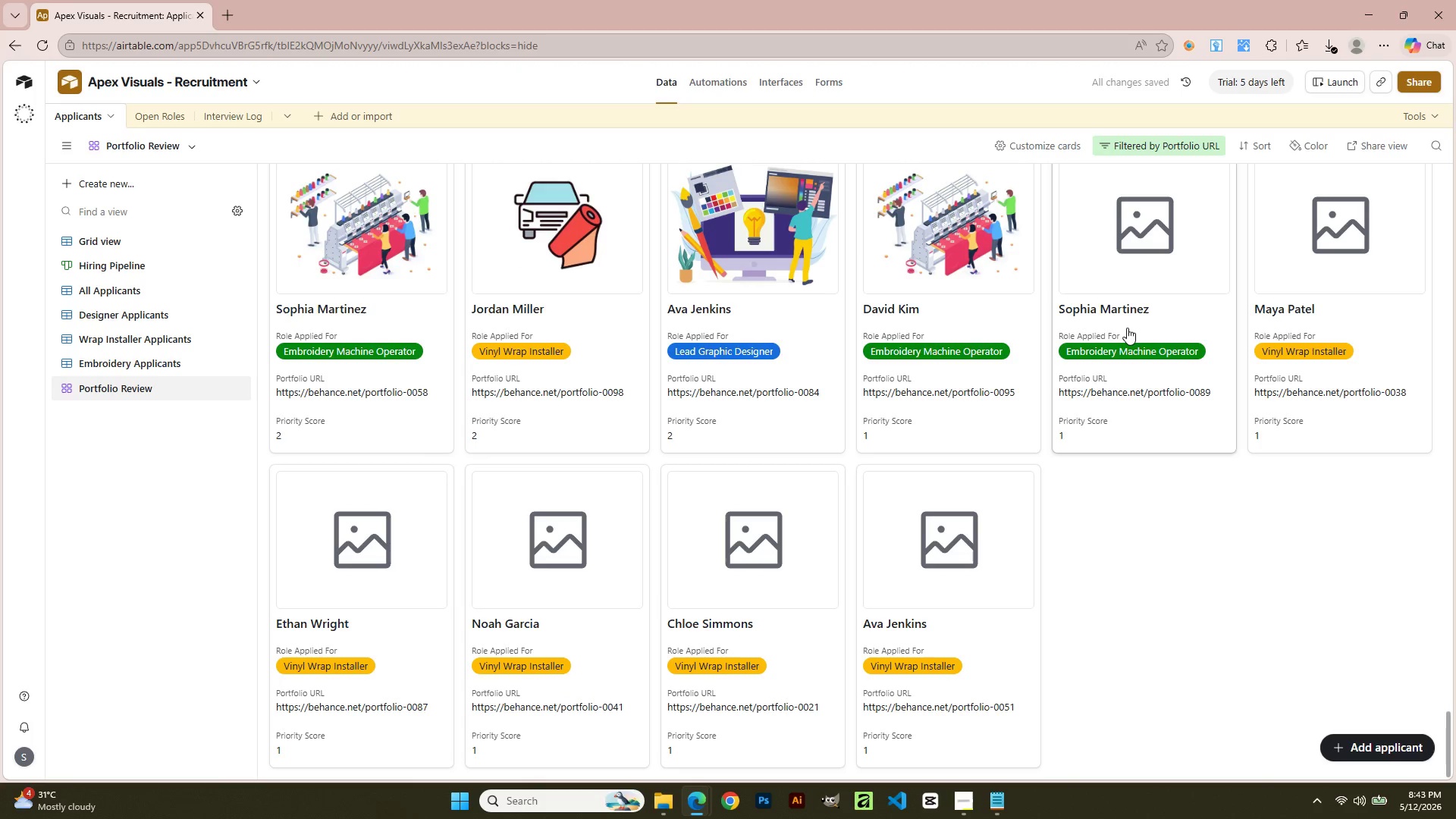 
left_click([1134, 274])
 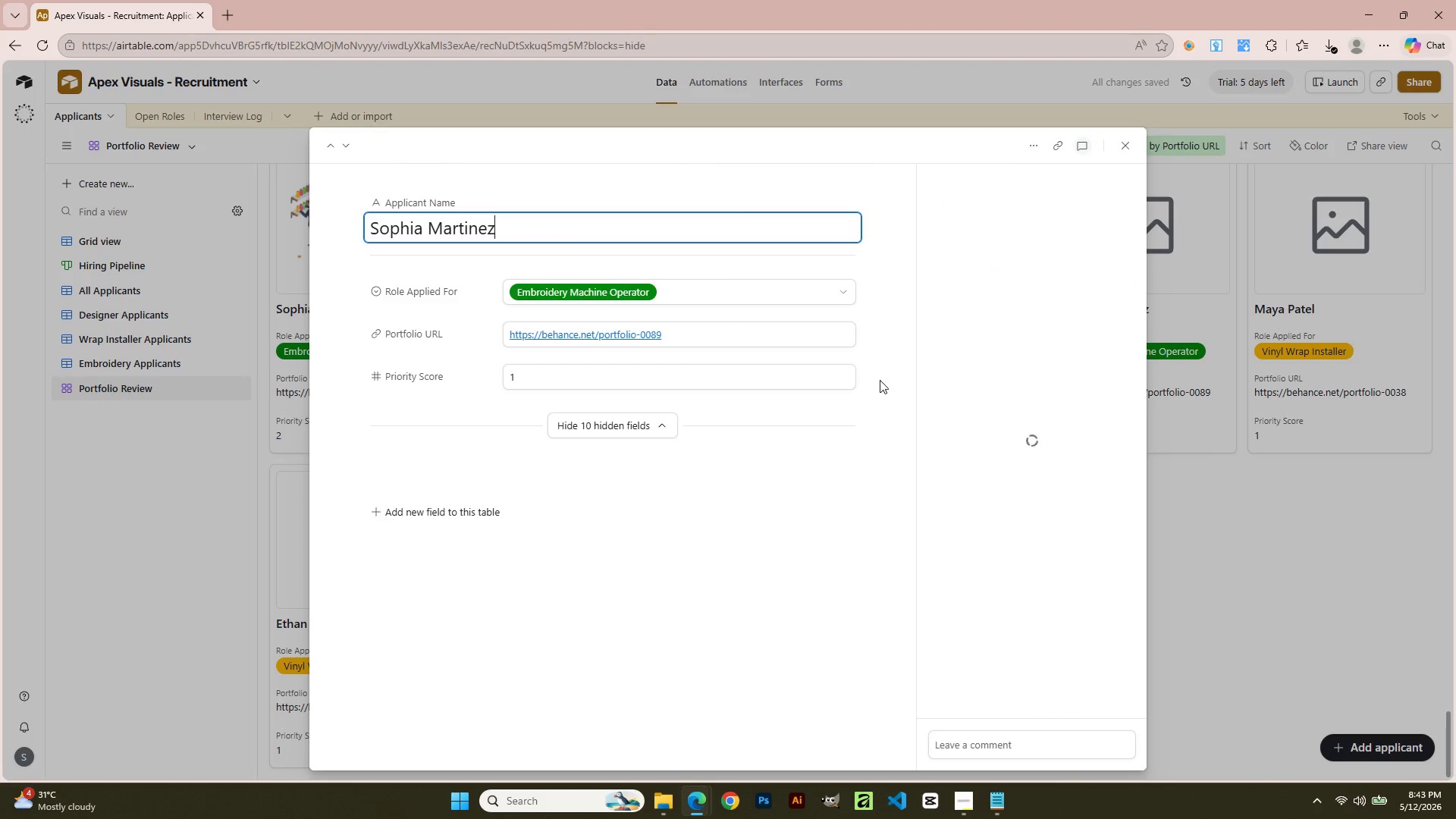 
scroll: coordinate [835, 435], scroll_direction: down, amount: 2.0
 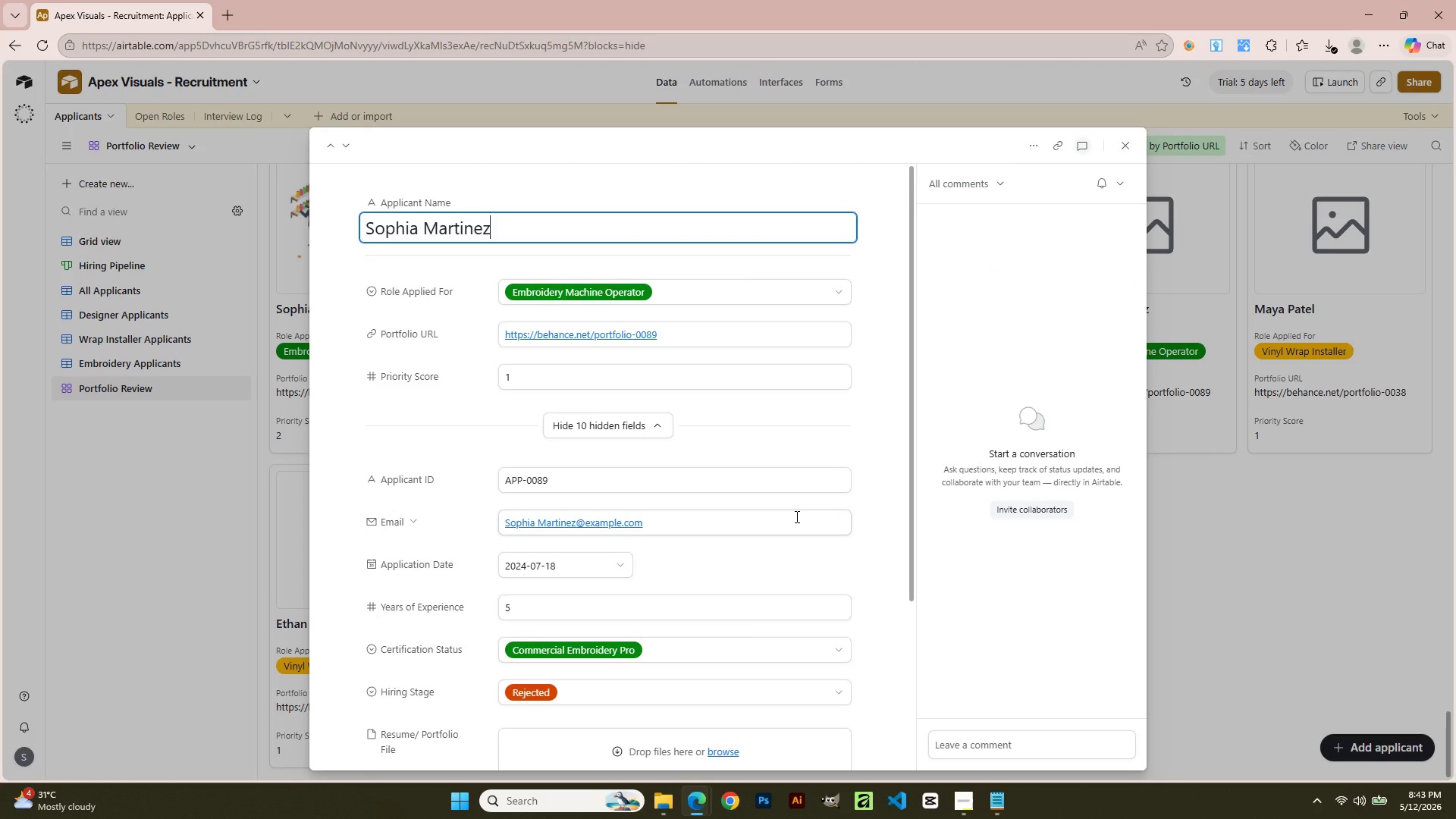 
left_click([740, 594])
 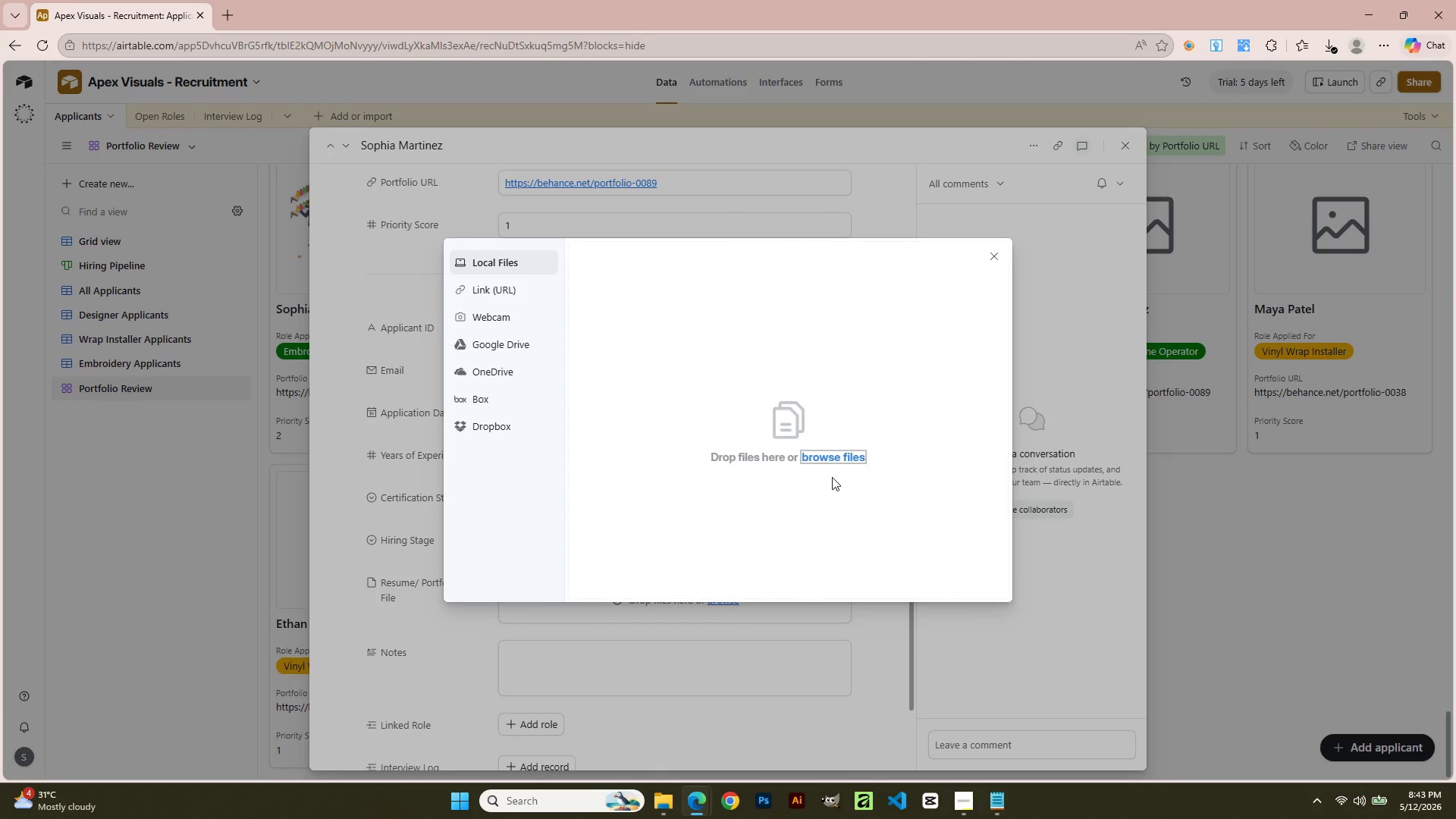 
scroll: coordinate [745, 617], scroll_direction: down, amount: 2.0
 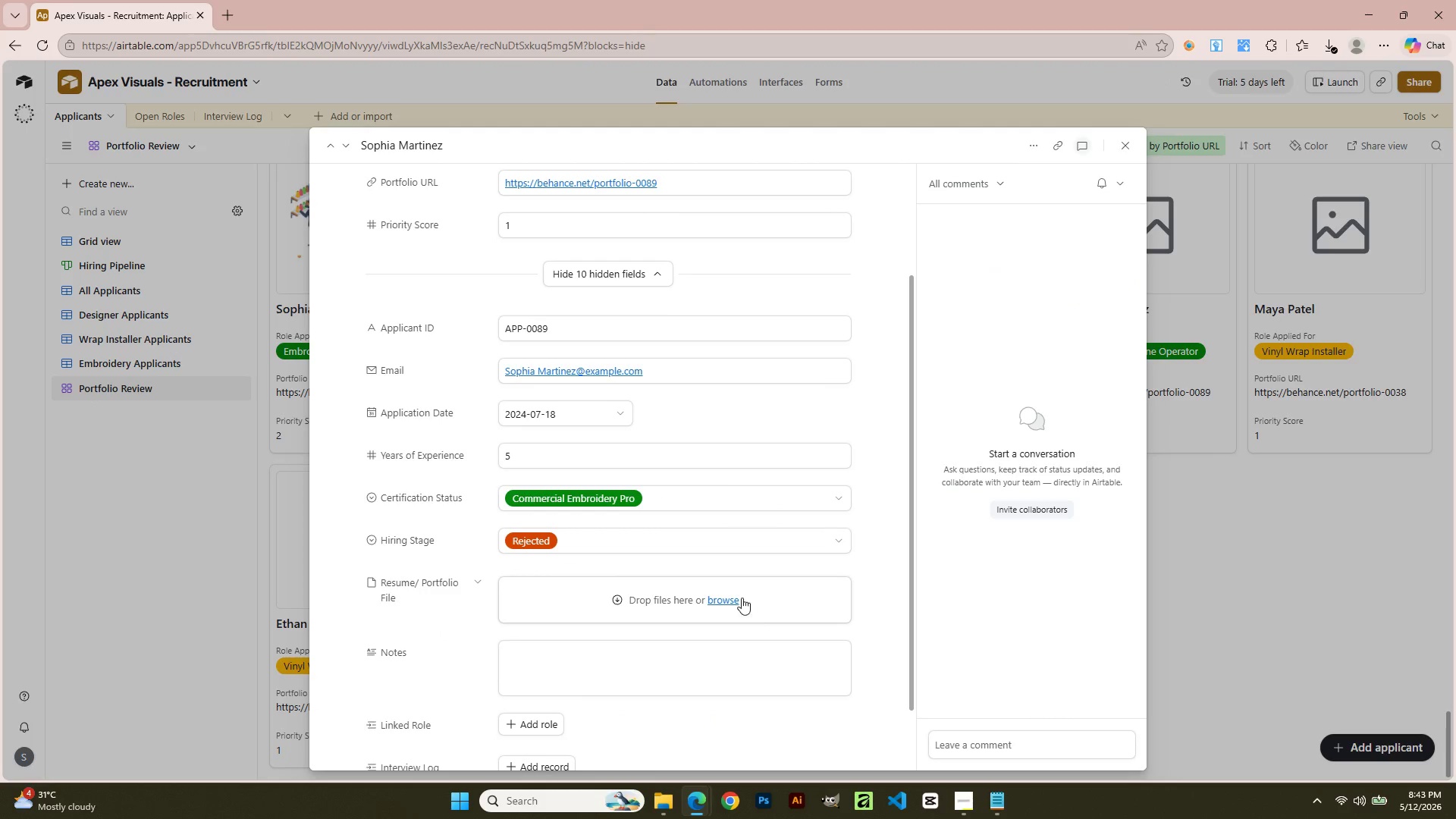 
left_click([835, 462])
 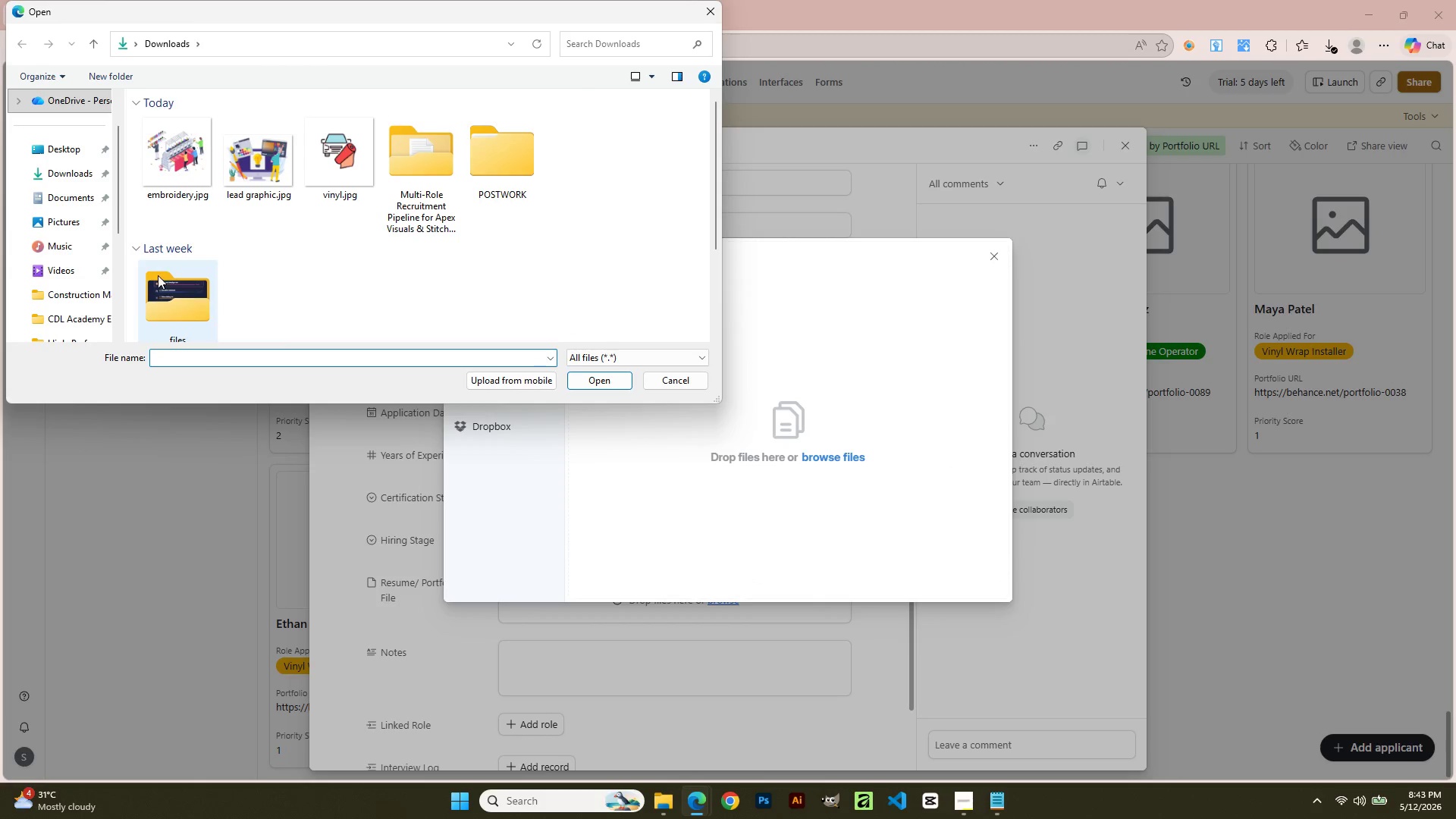 
left_click([160, 165])
 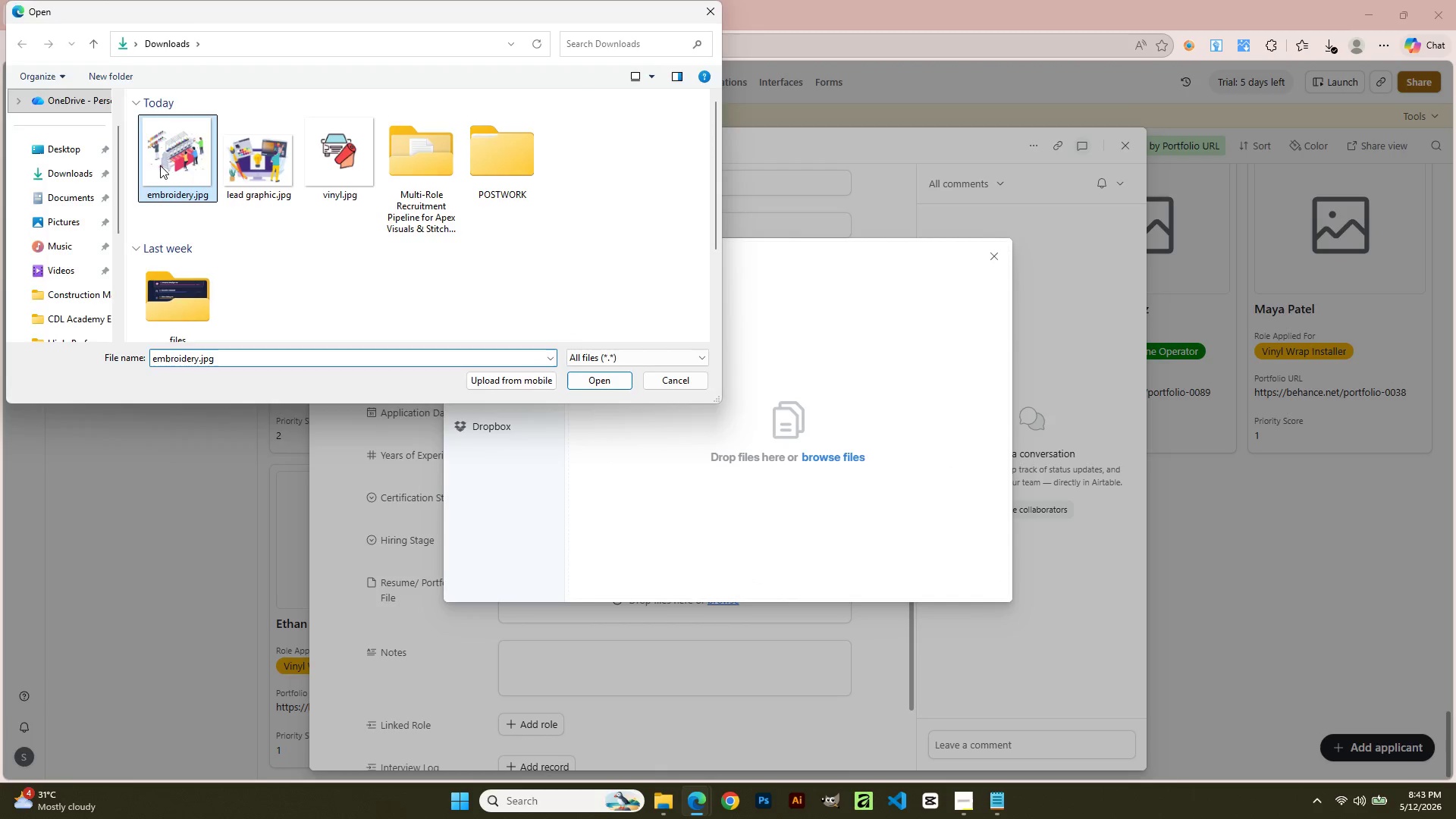 
double_click([160, 165])
 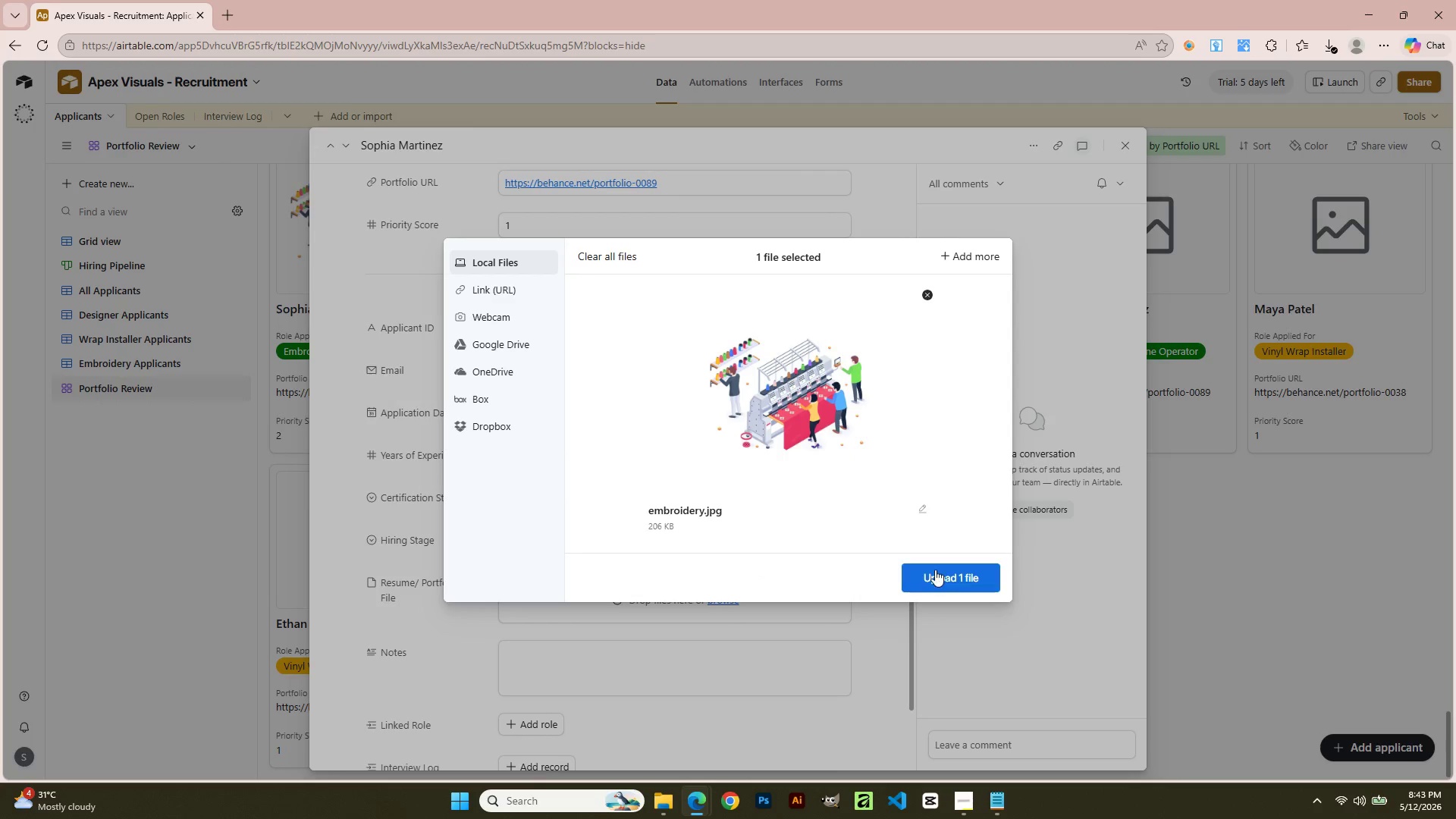 
left_click([936, 570])
 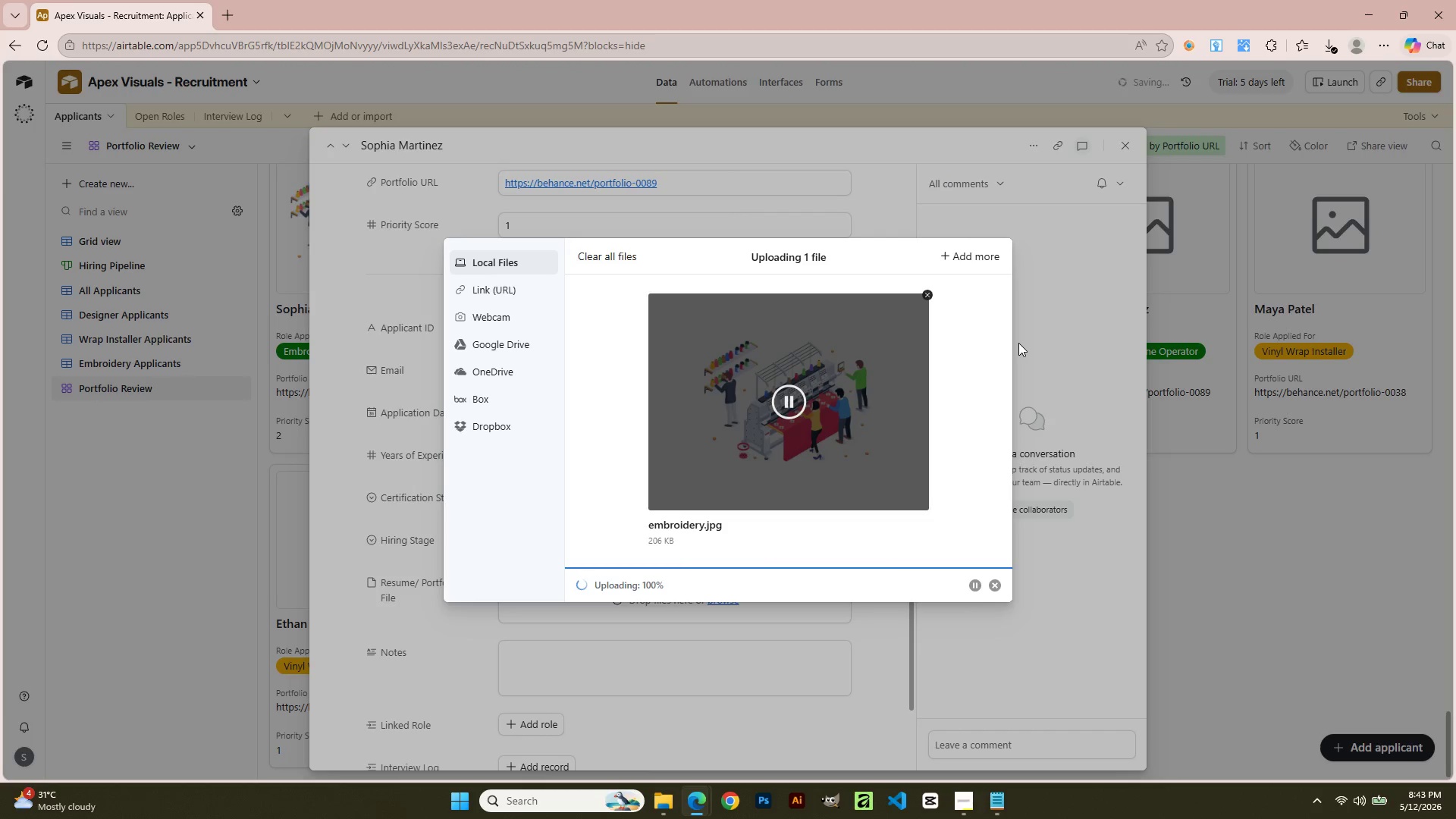 
left_click([1126, 149])
 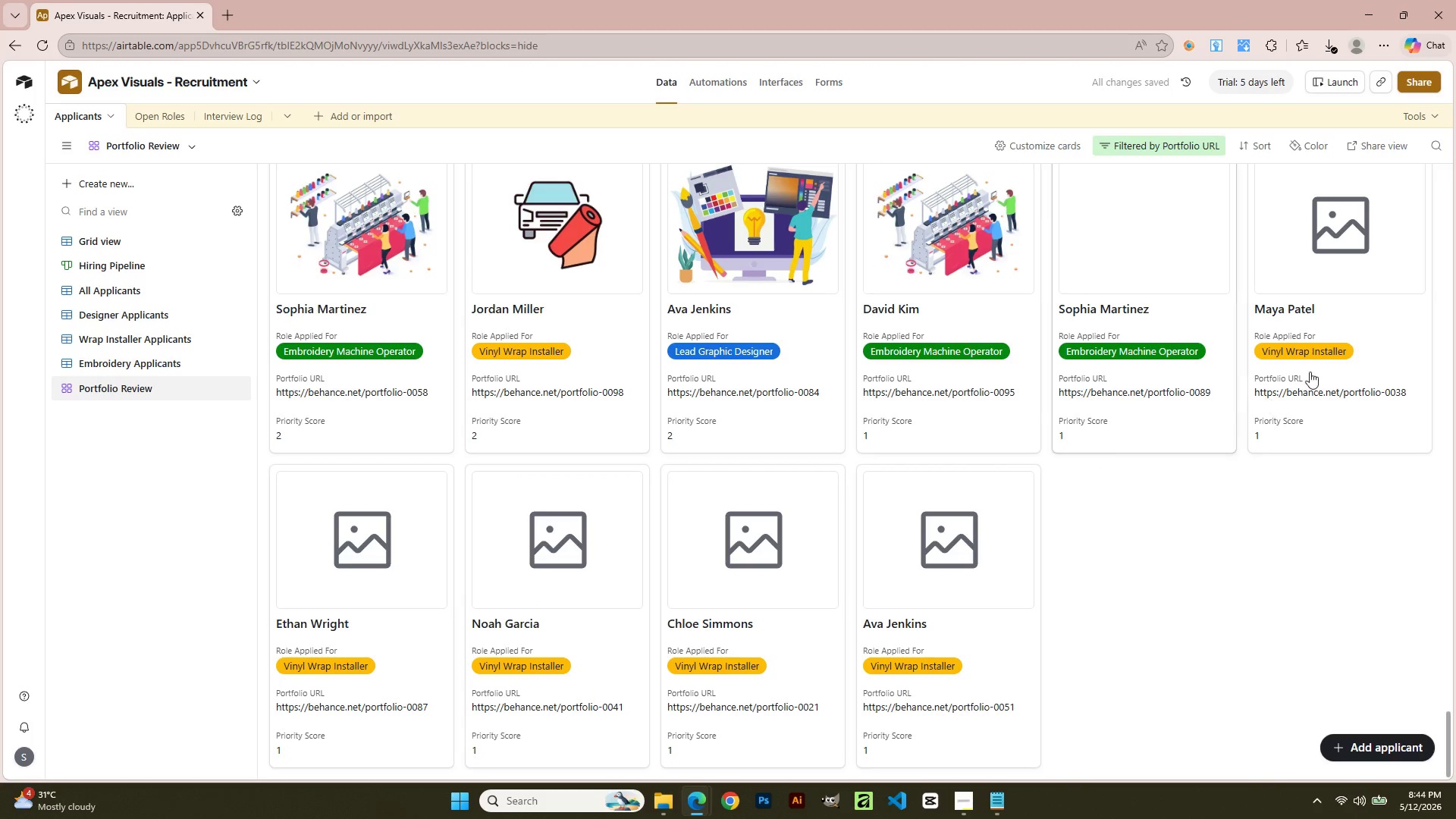 
left_click([1340, 293])
 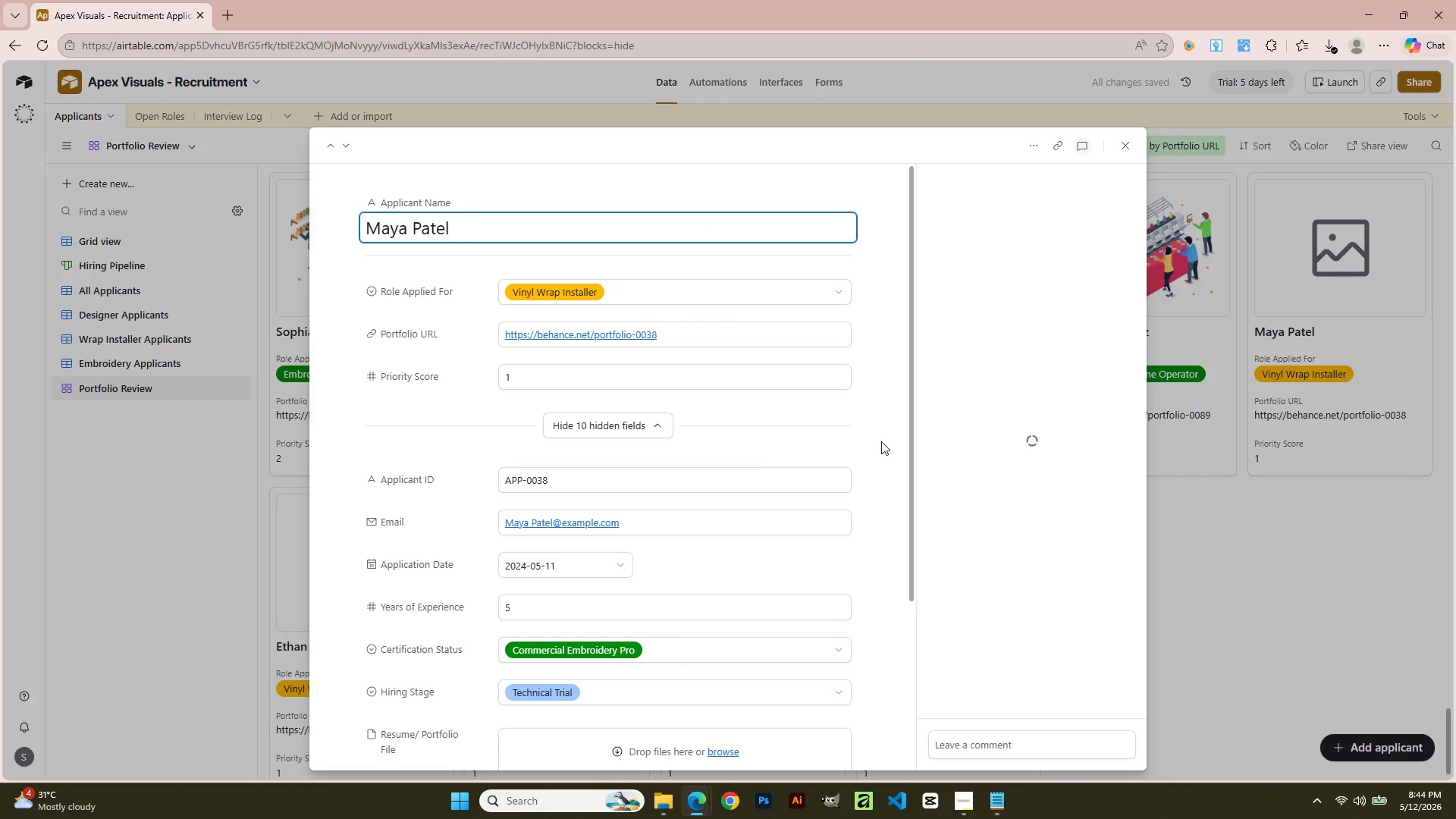 
left_click([723, 512])
 